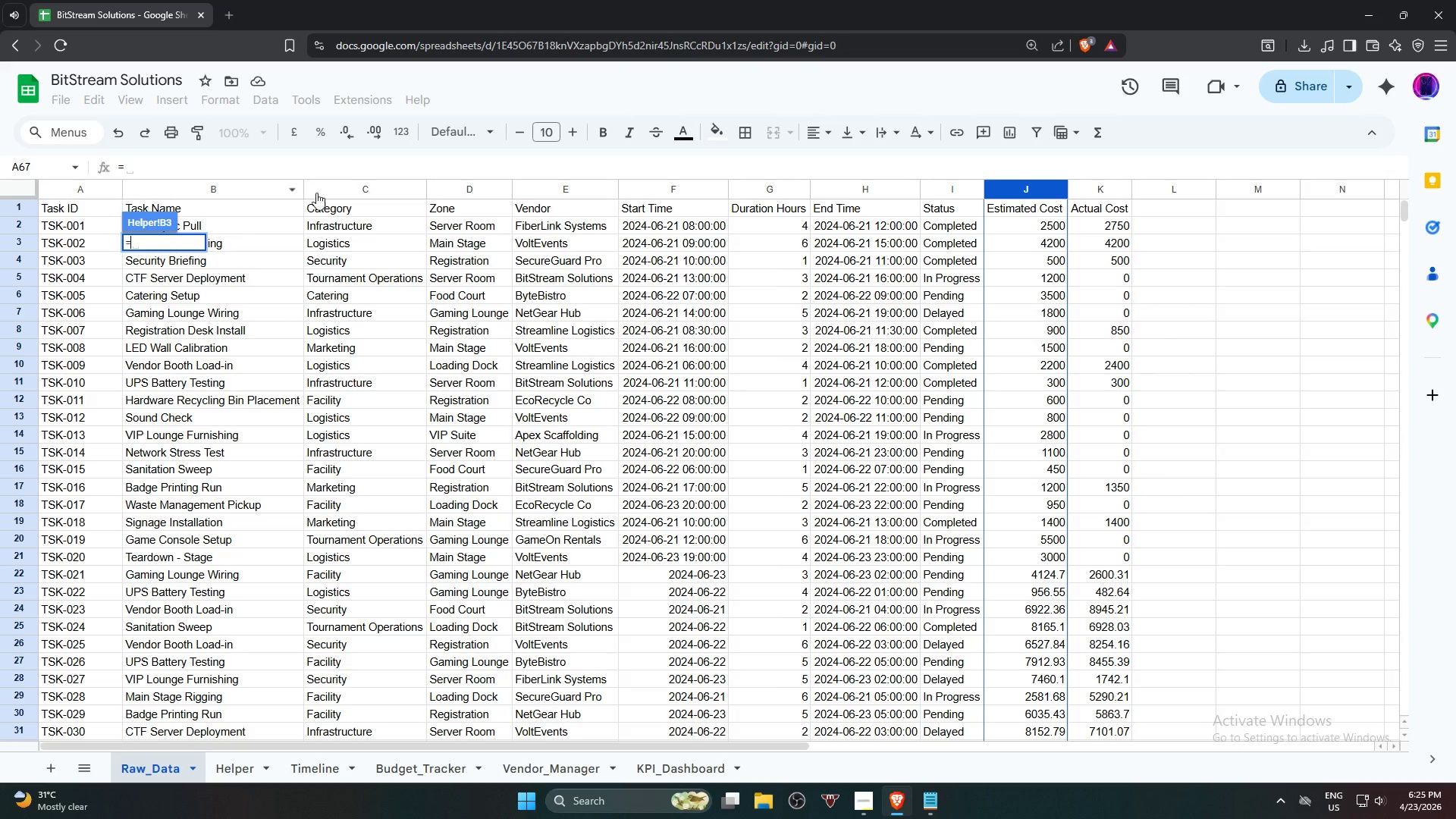 
wait(115.34)
 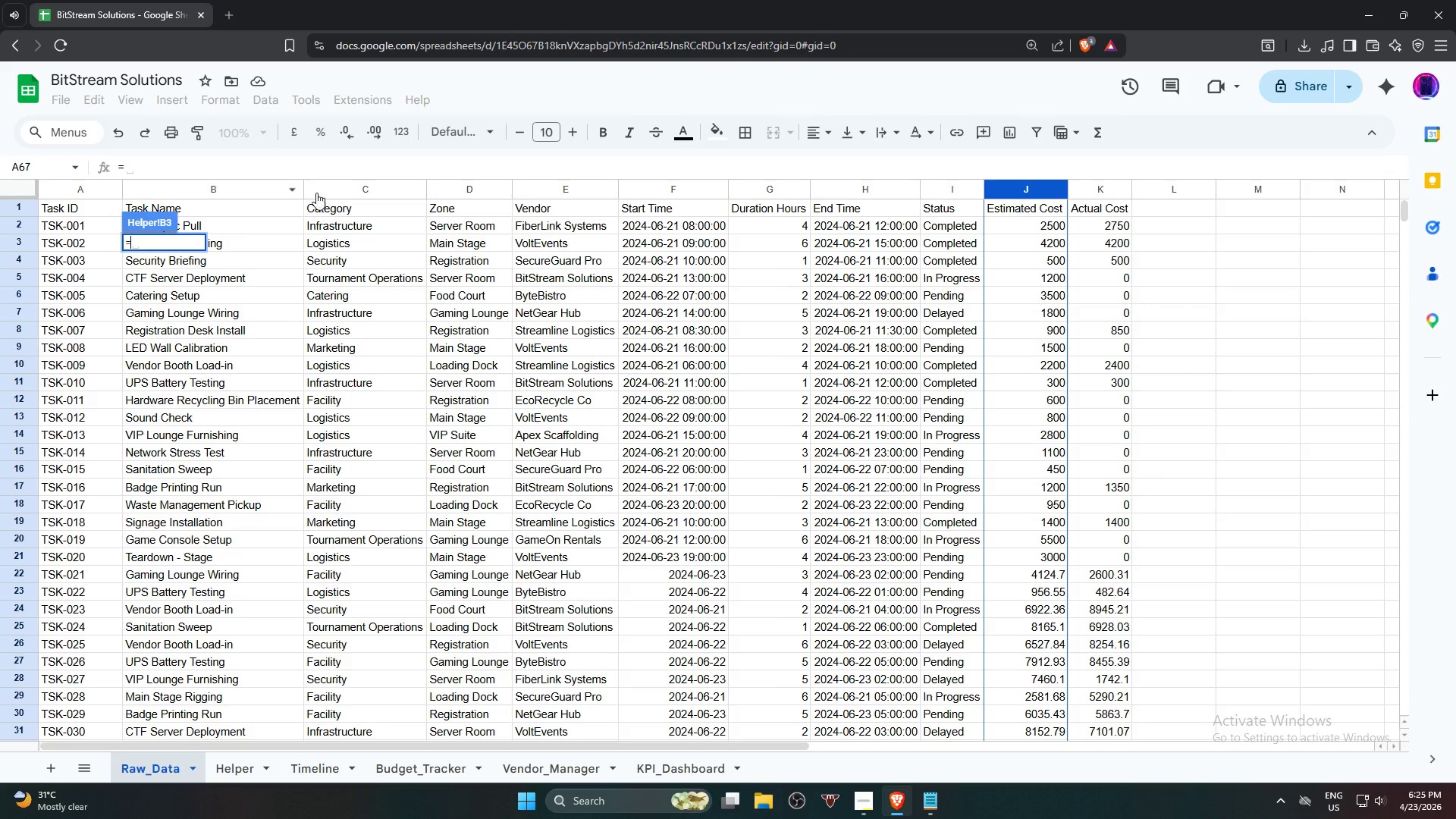 
left_click([1105, 187])
 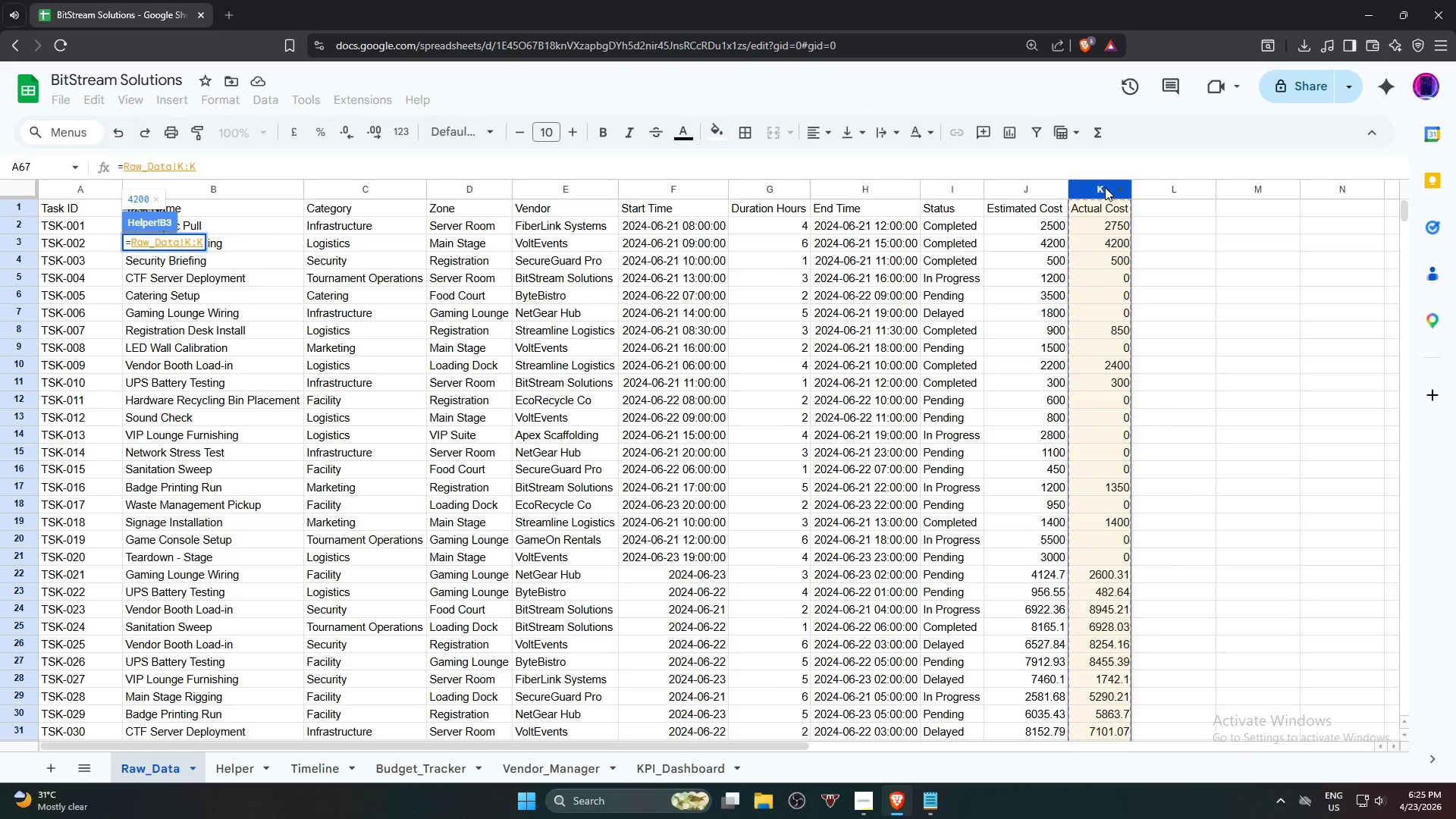 
key(NumpadEnter)
 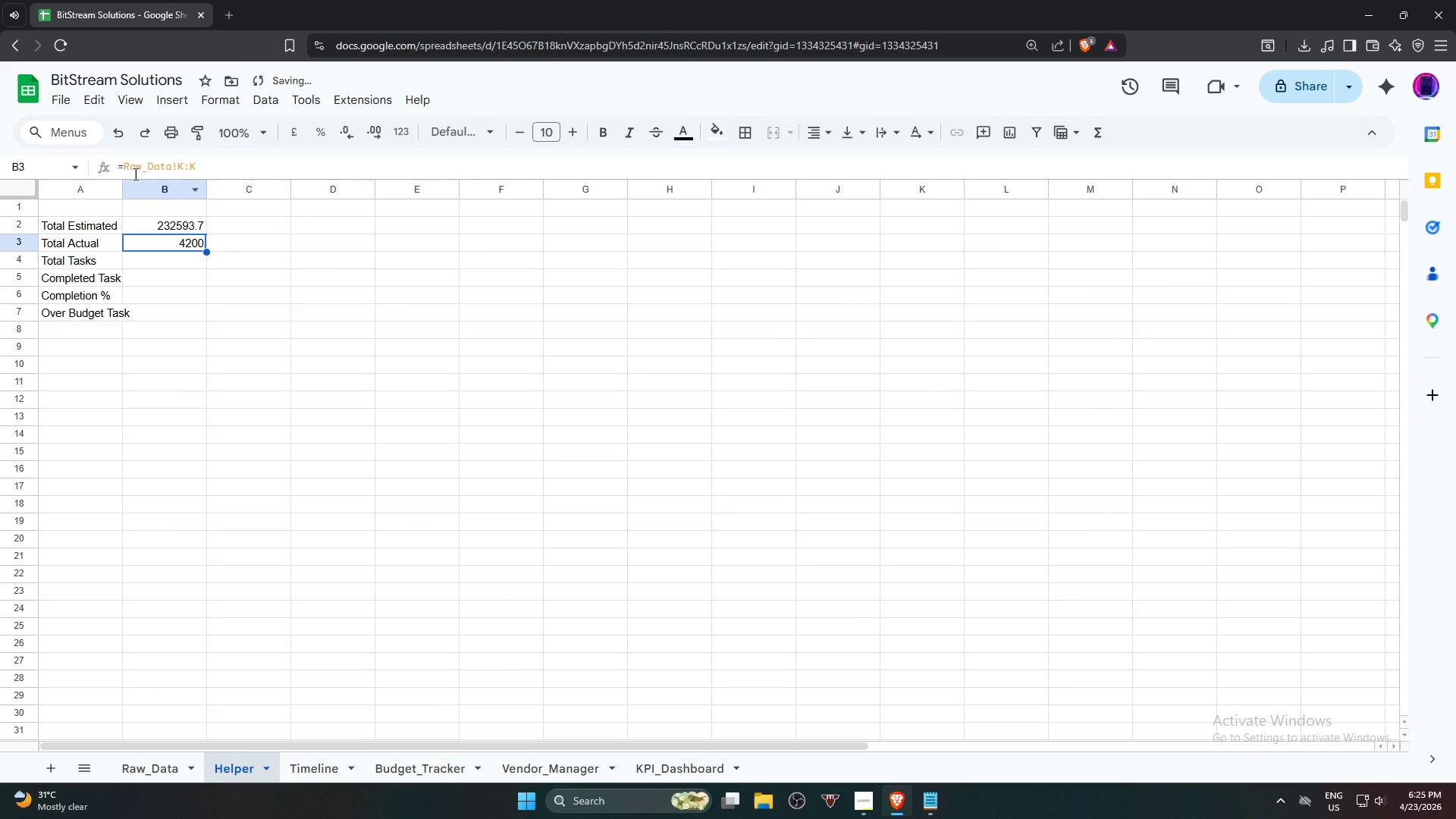 
left_click([127, 162])
 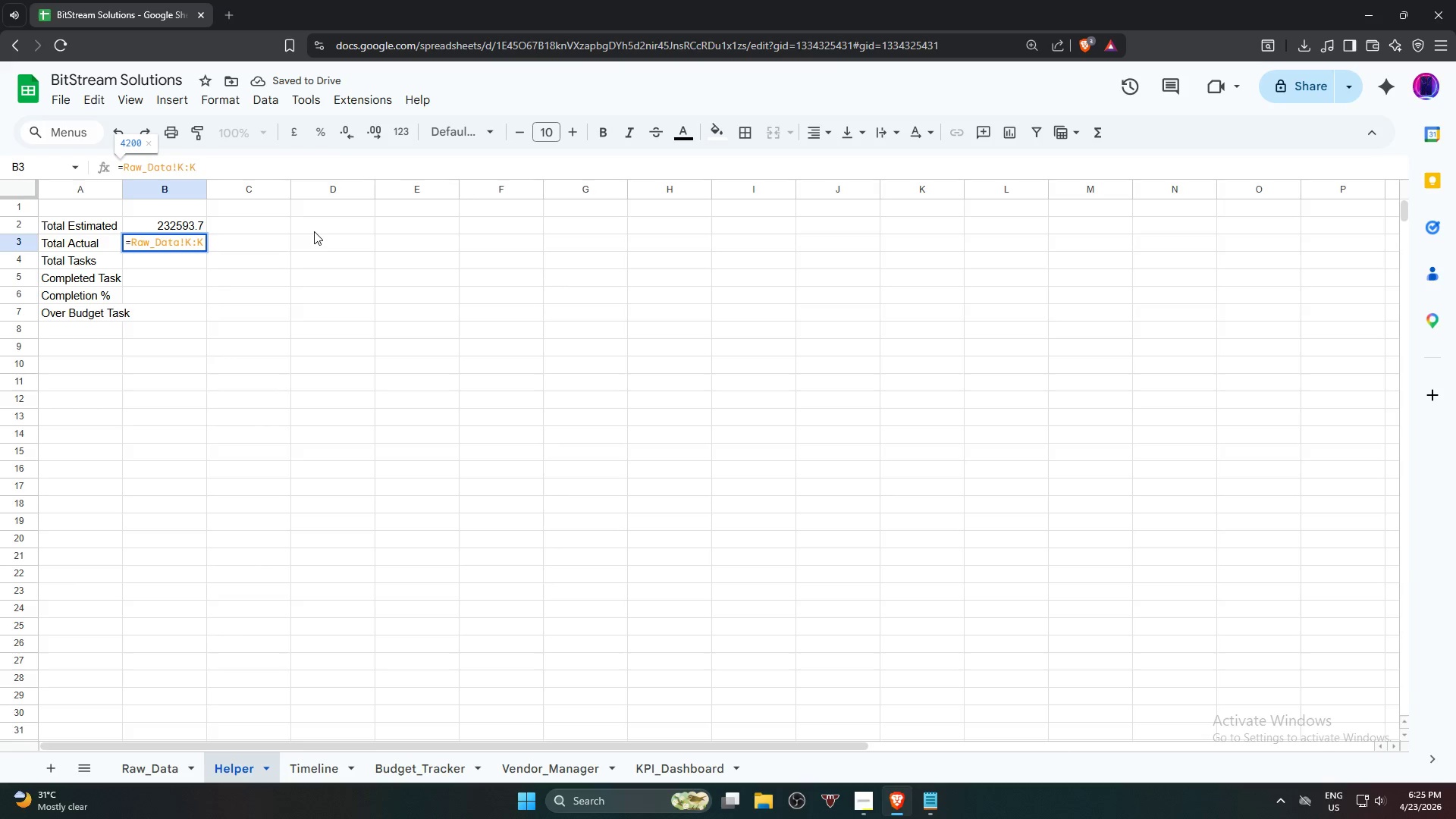 
key(ArrowLeft)
 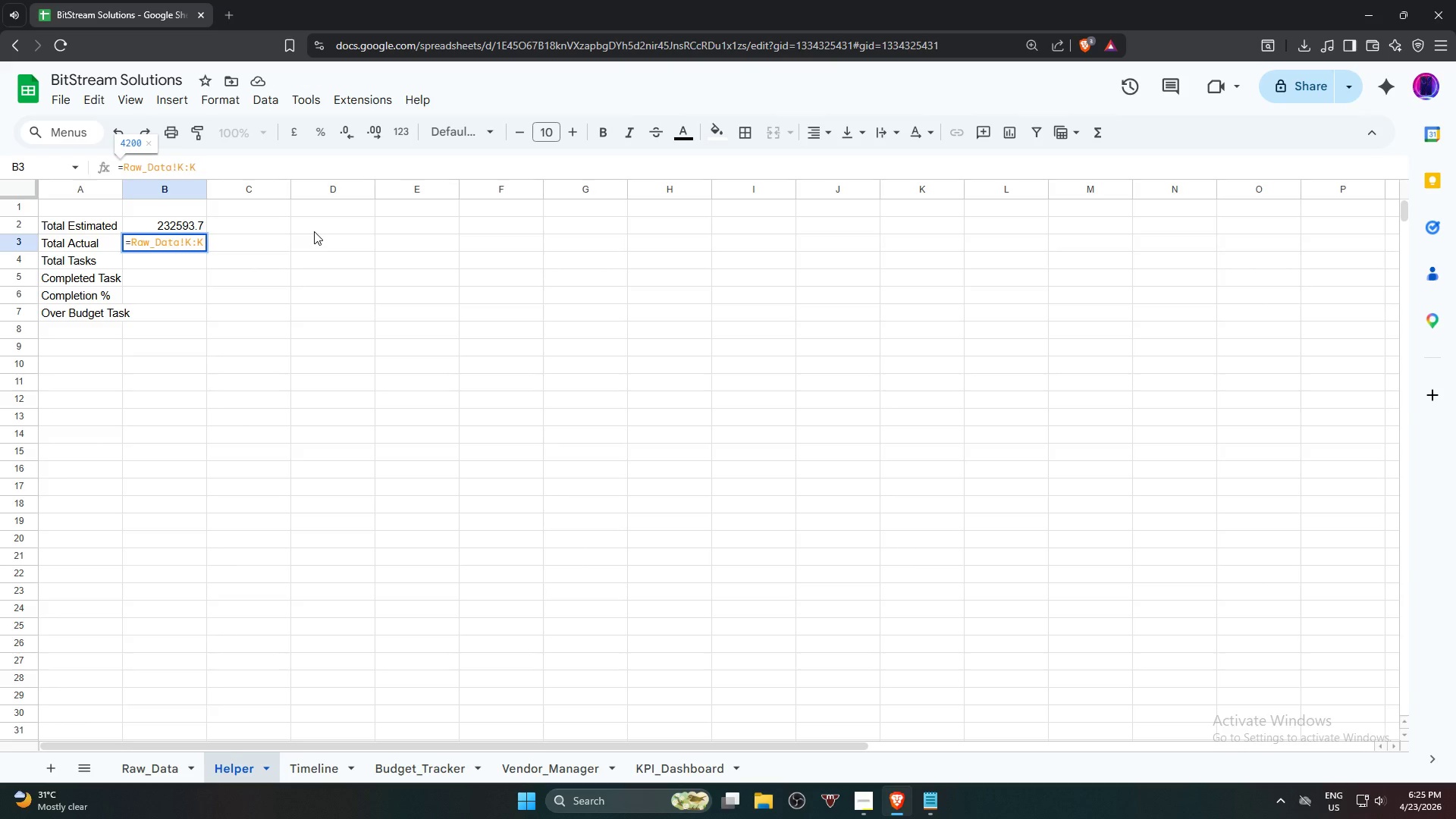 
type(Sum)
key(Backspace)
key(Backspace)
type(UM()
 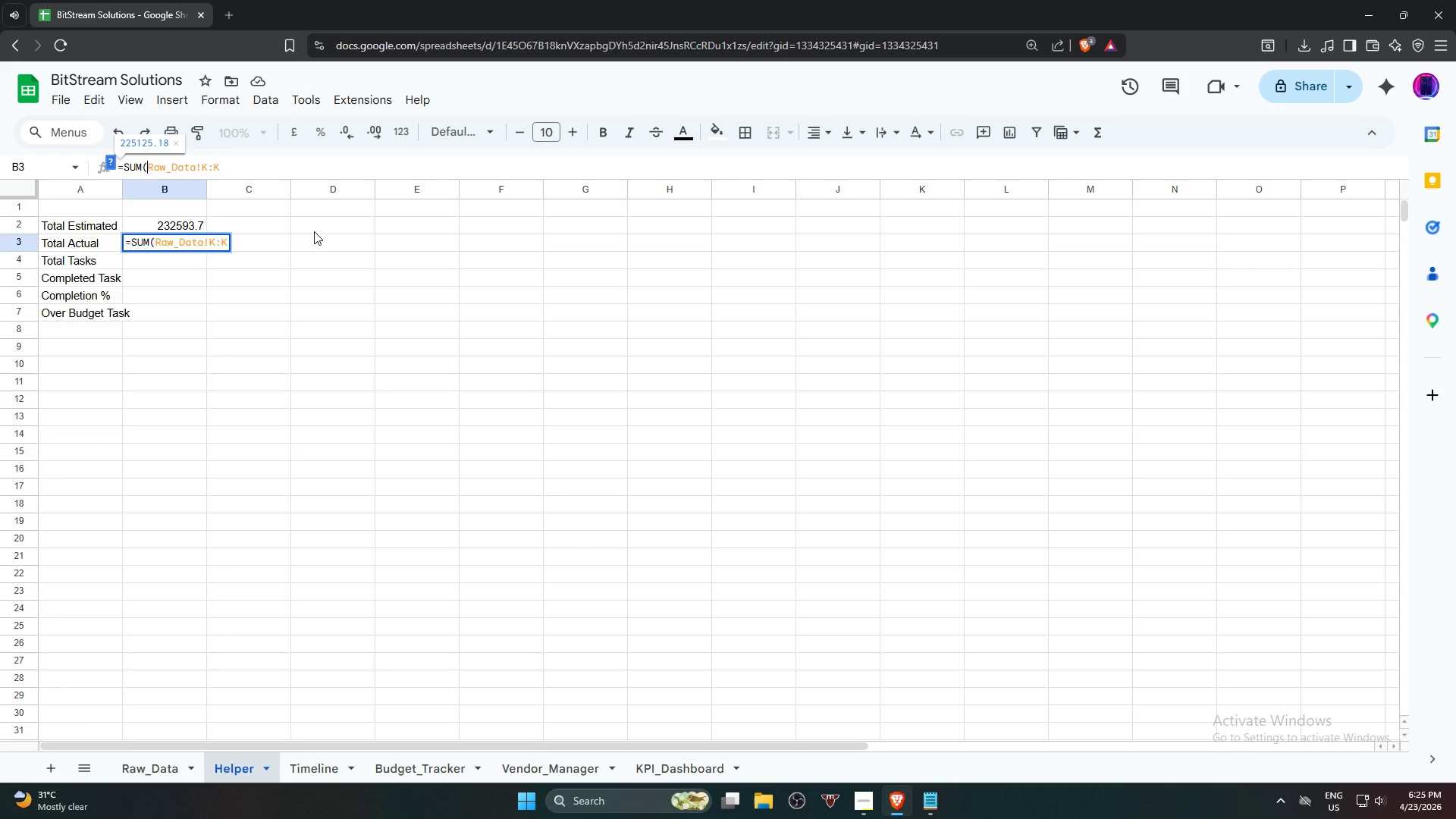 
key(Enter)
 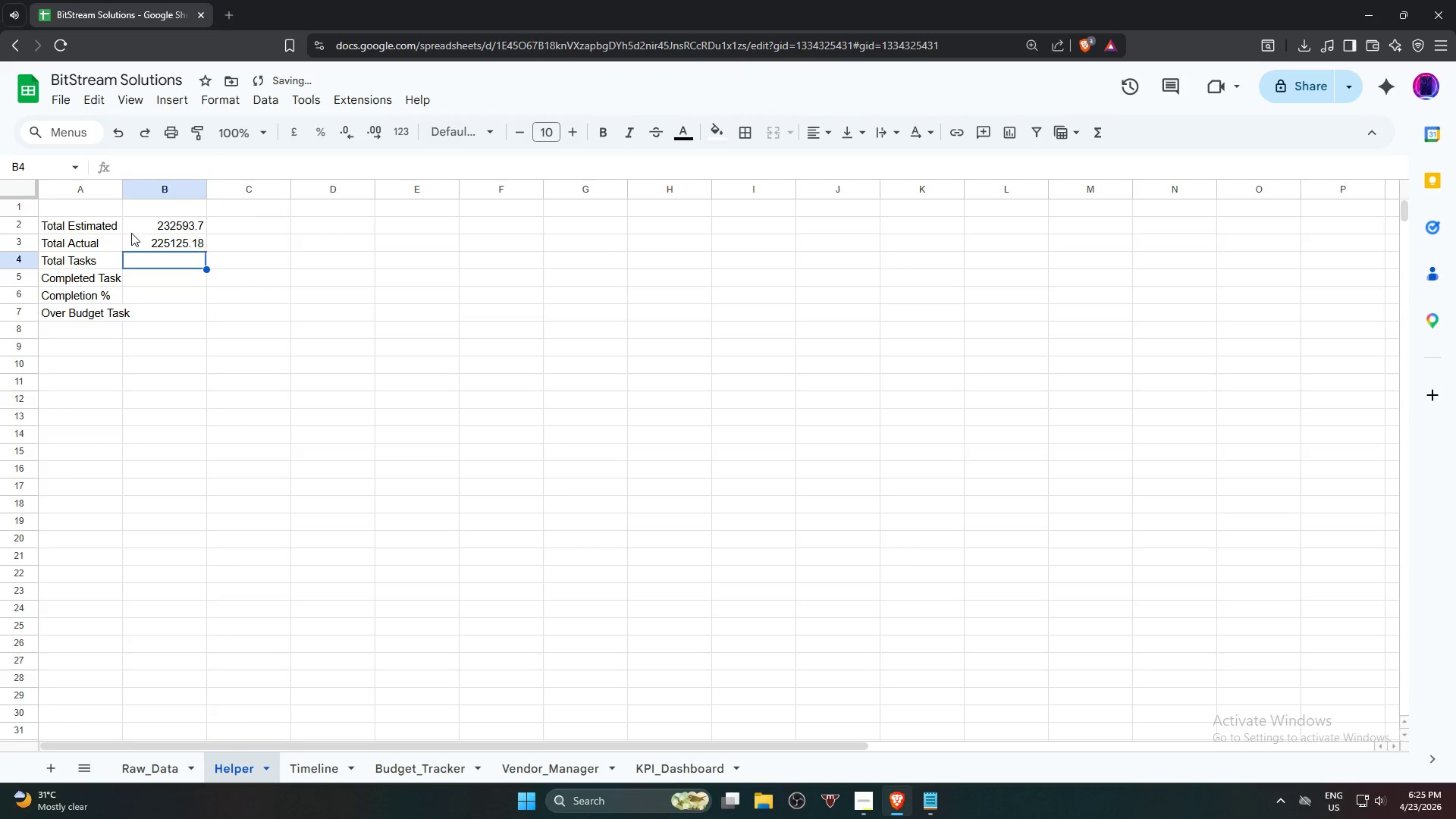 
left_click([158, 235])
 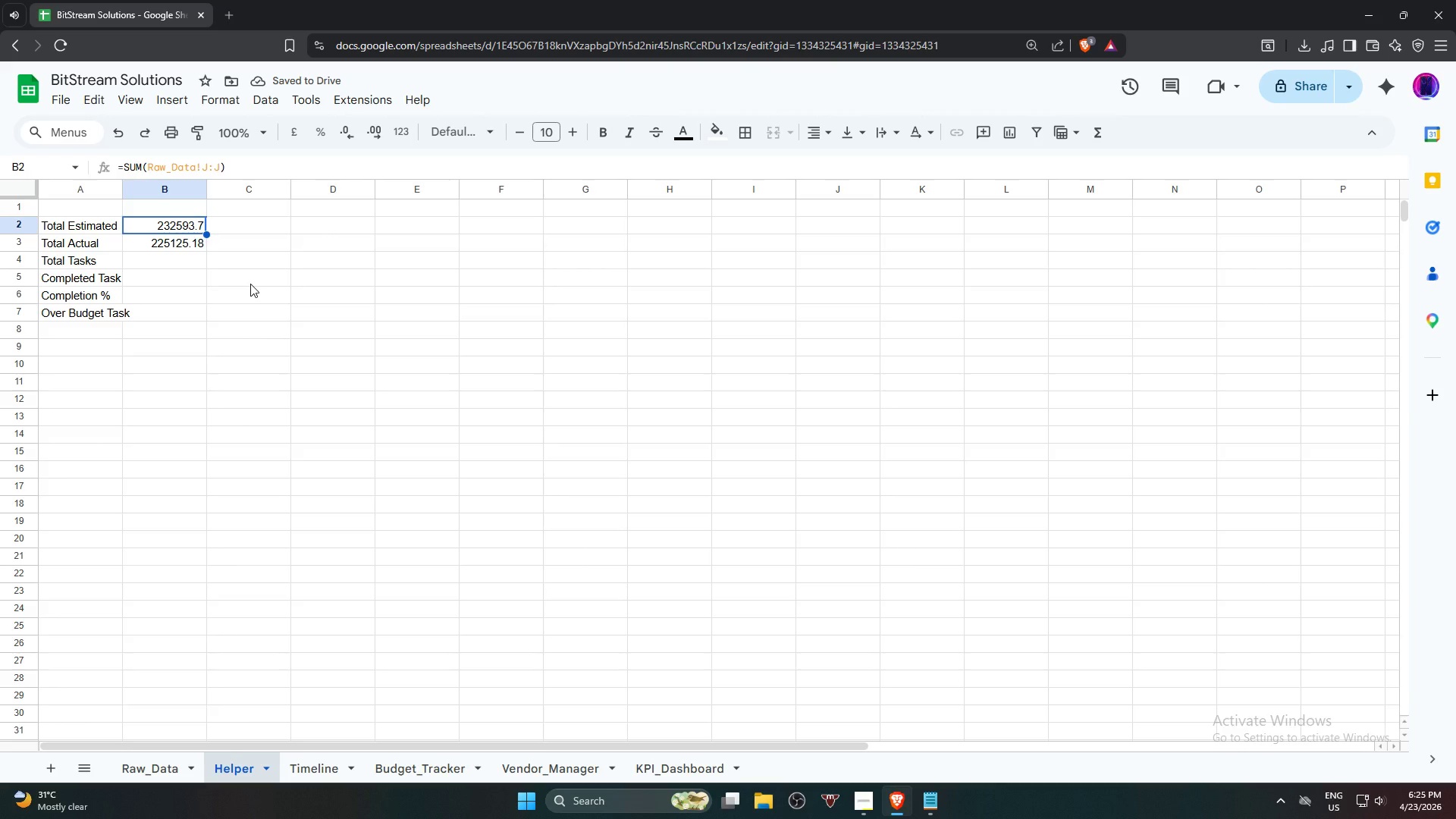 
key(ArrowDown)
 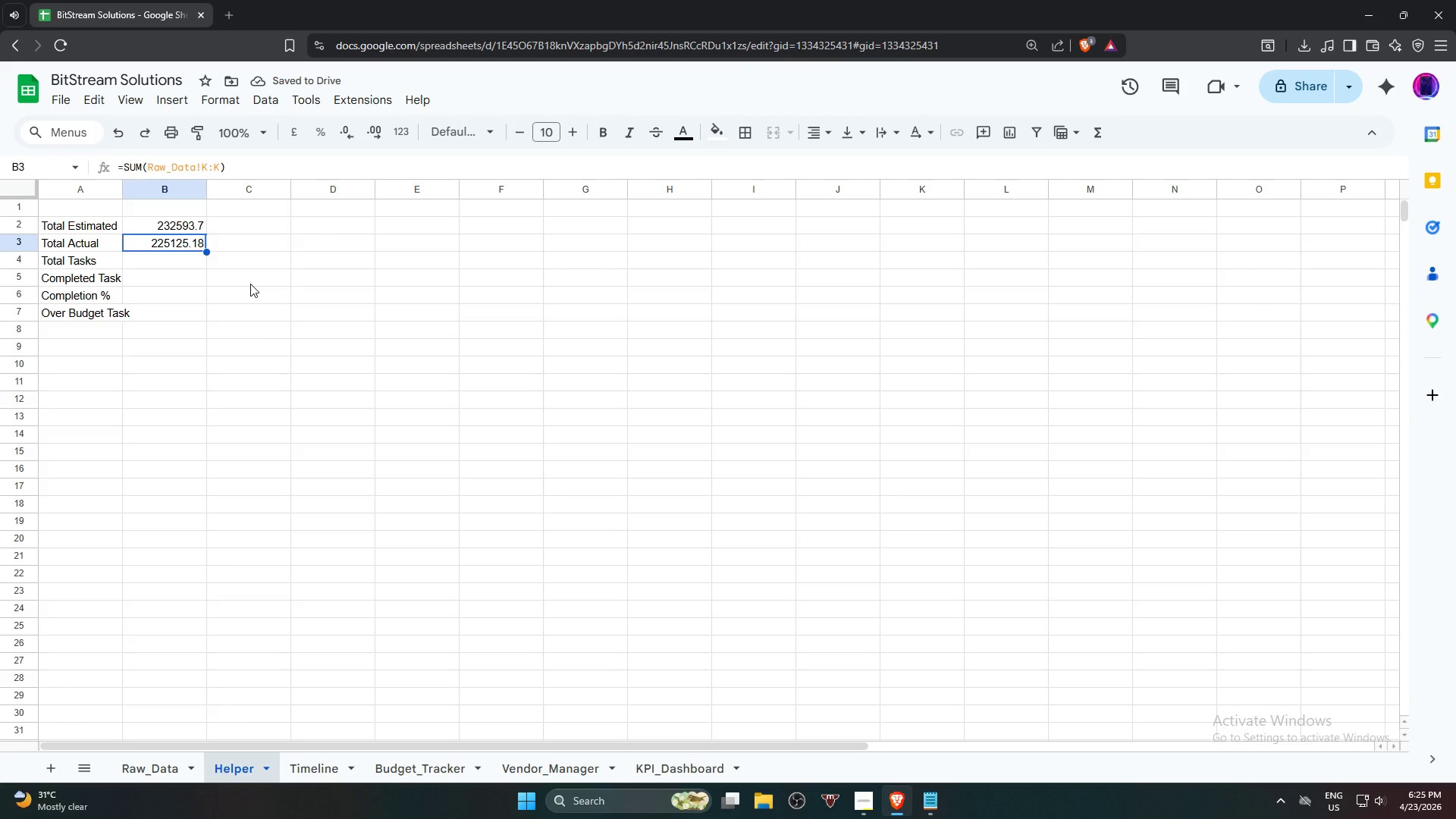 
key(ArrowUp)
 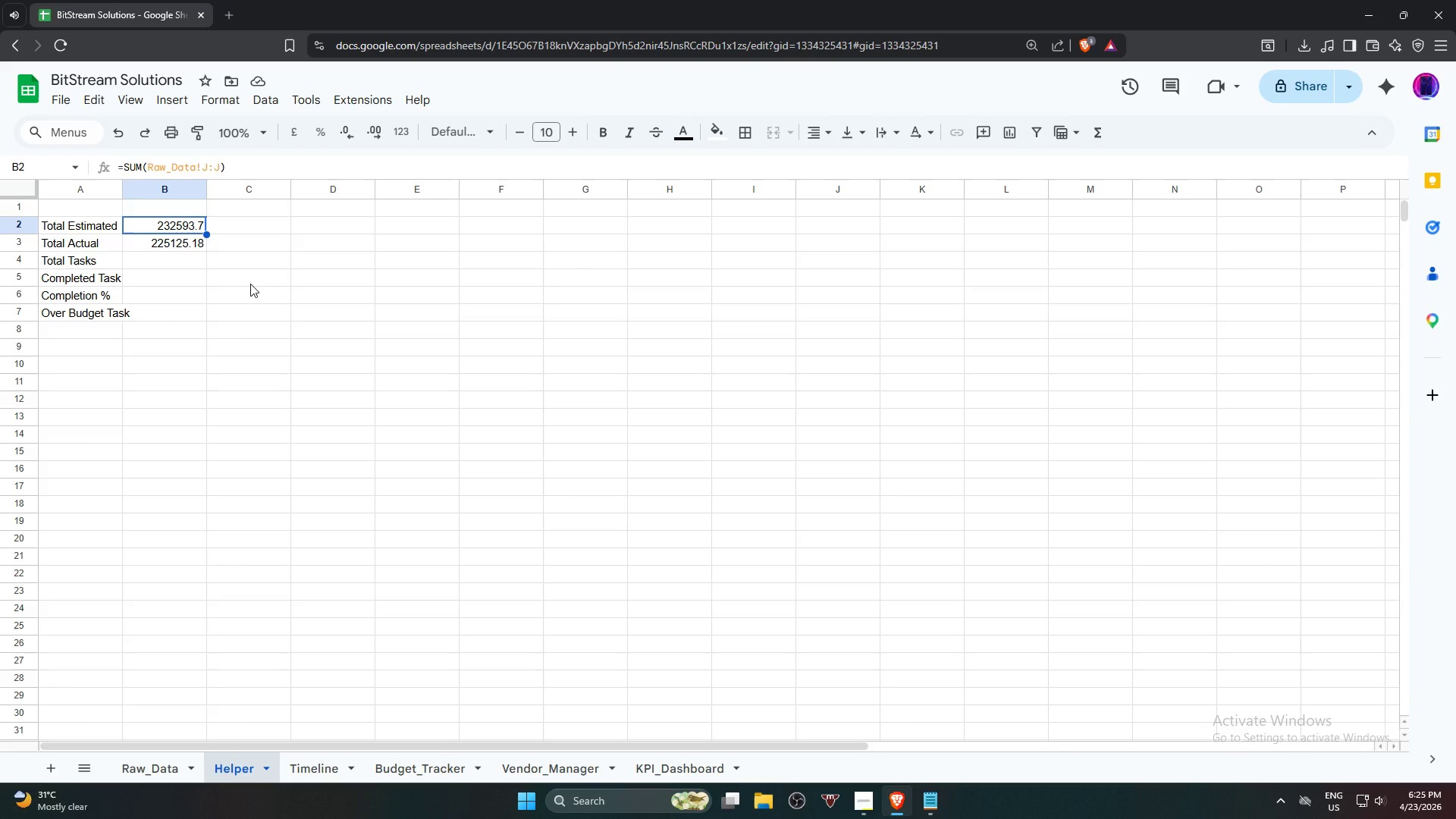 
wait(7.02)
 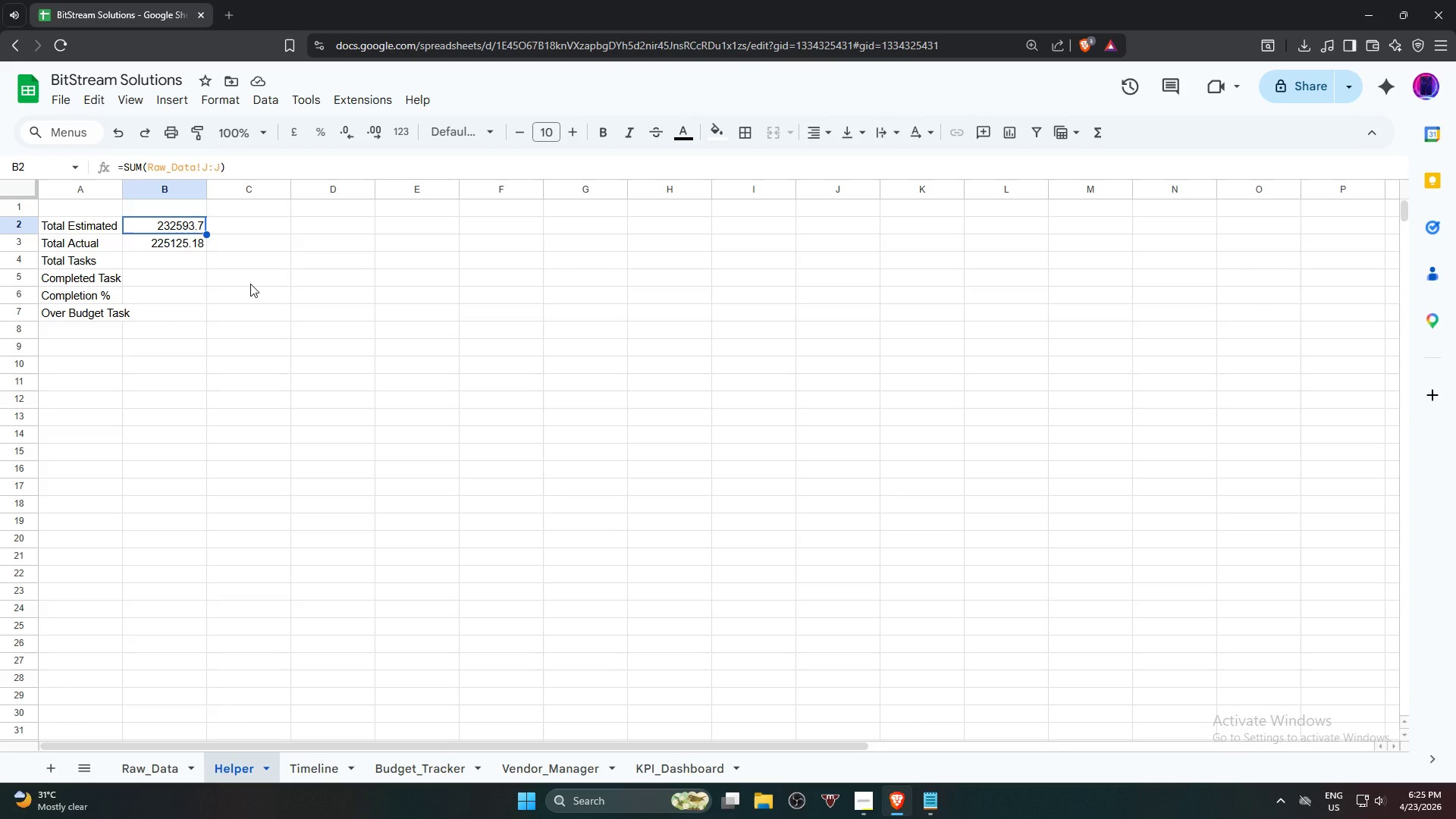 
key(ArrowDown)
 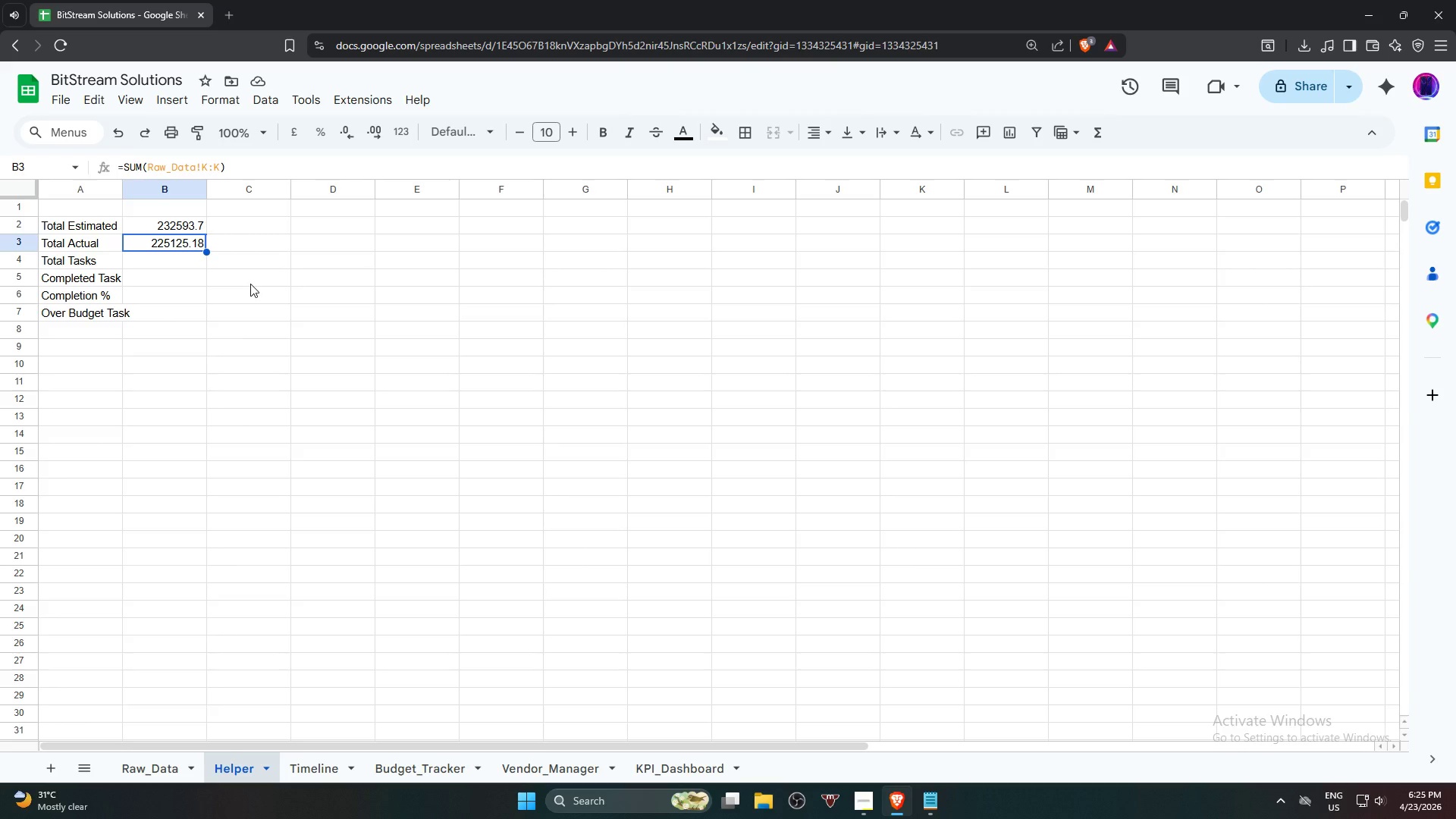 
key(ArrowDown)
 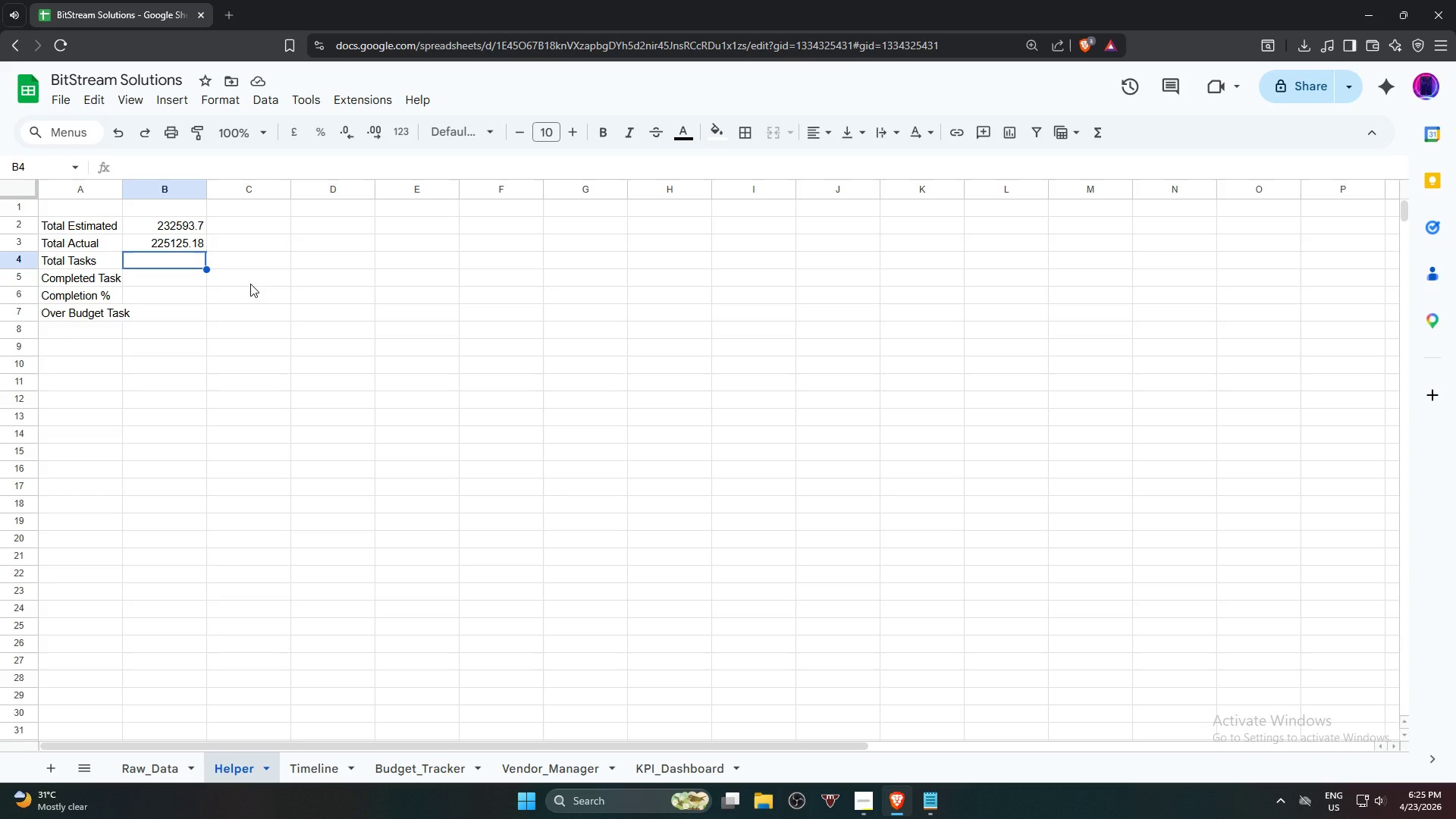 
key(Equal)
 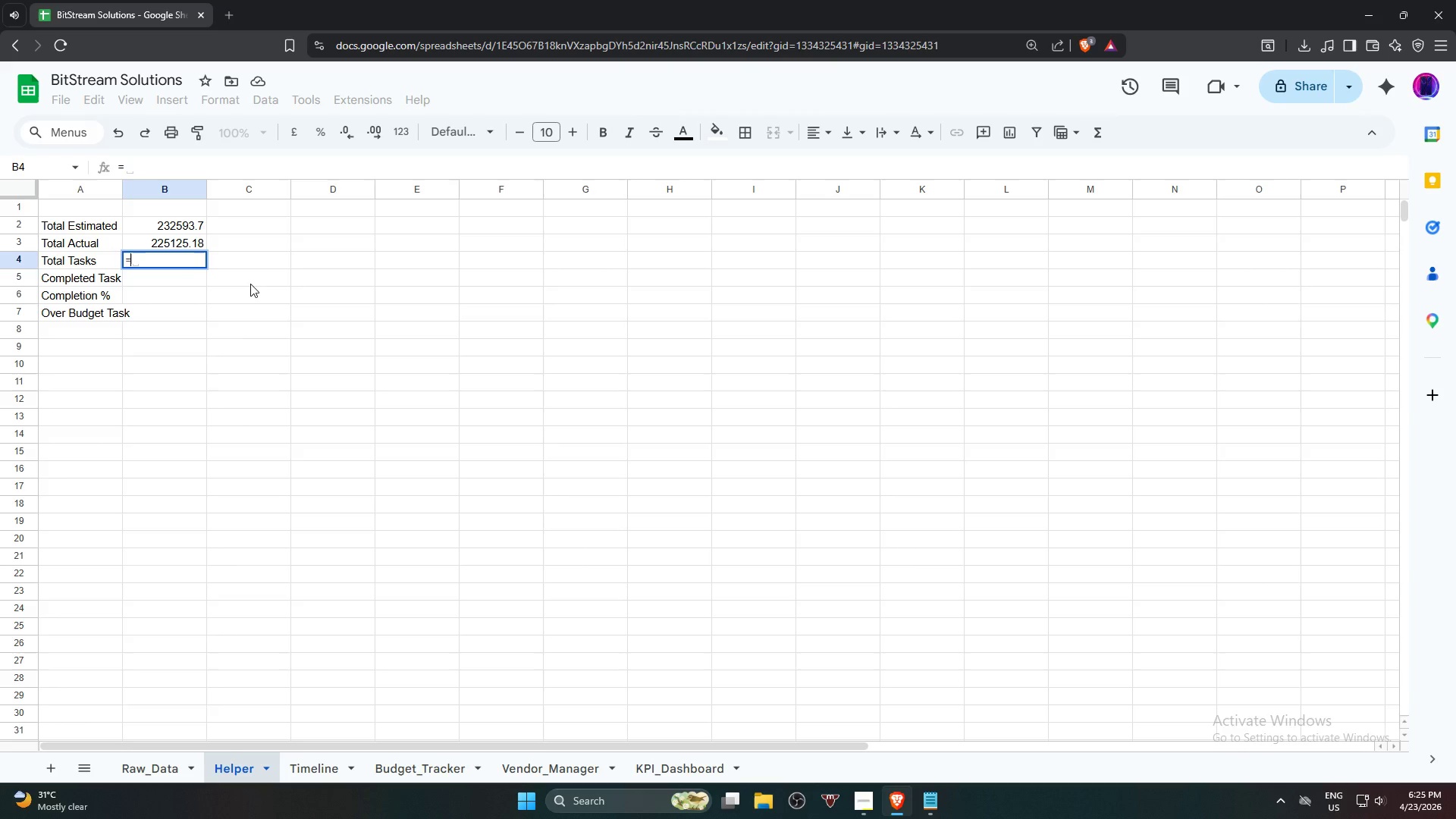 
type(COUNTA)
 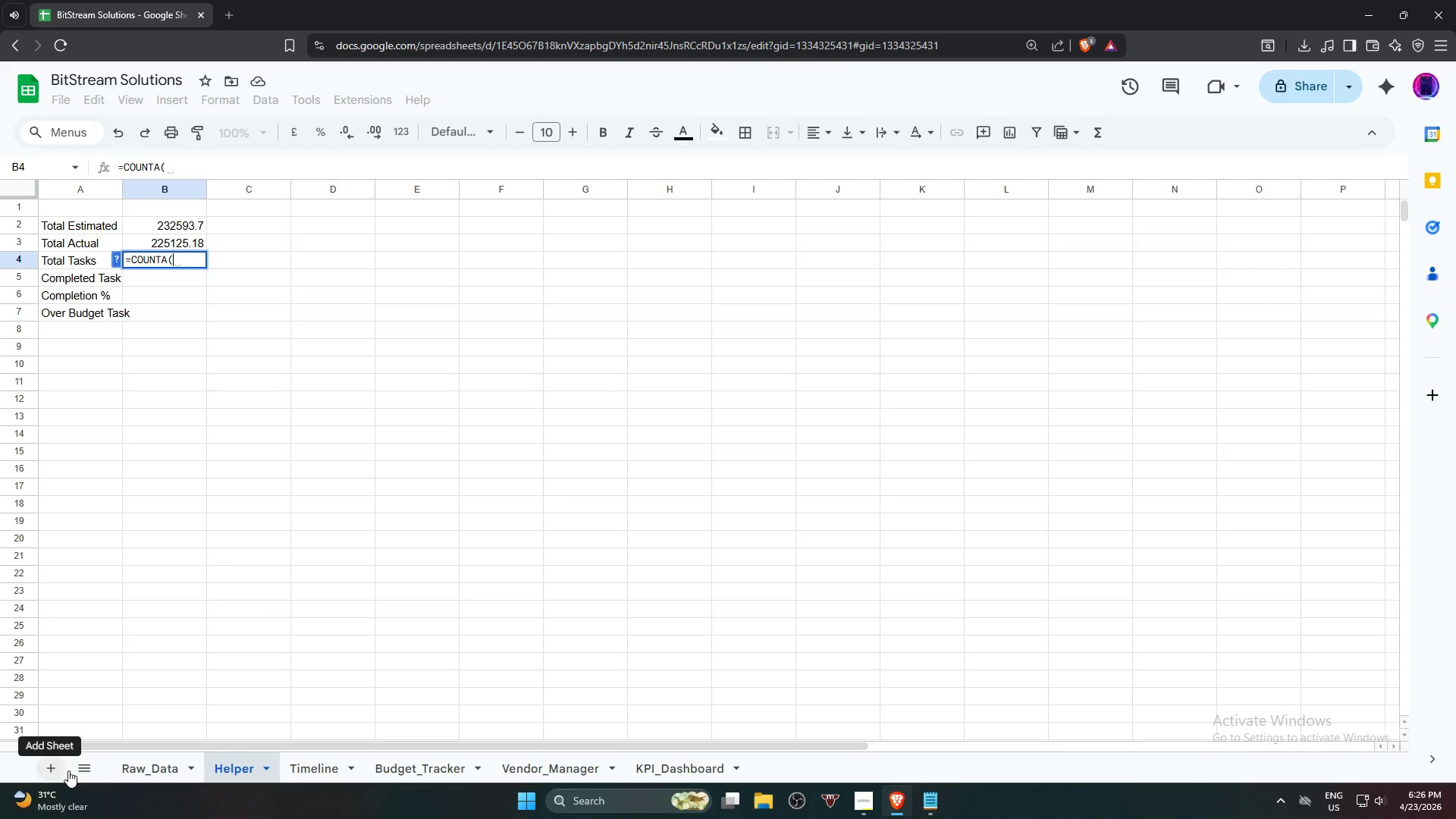 
wait(12.09)
 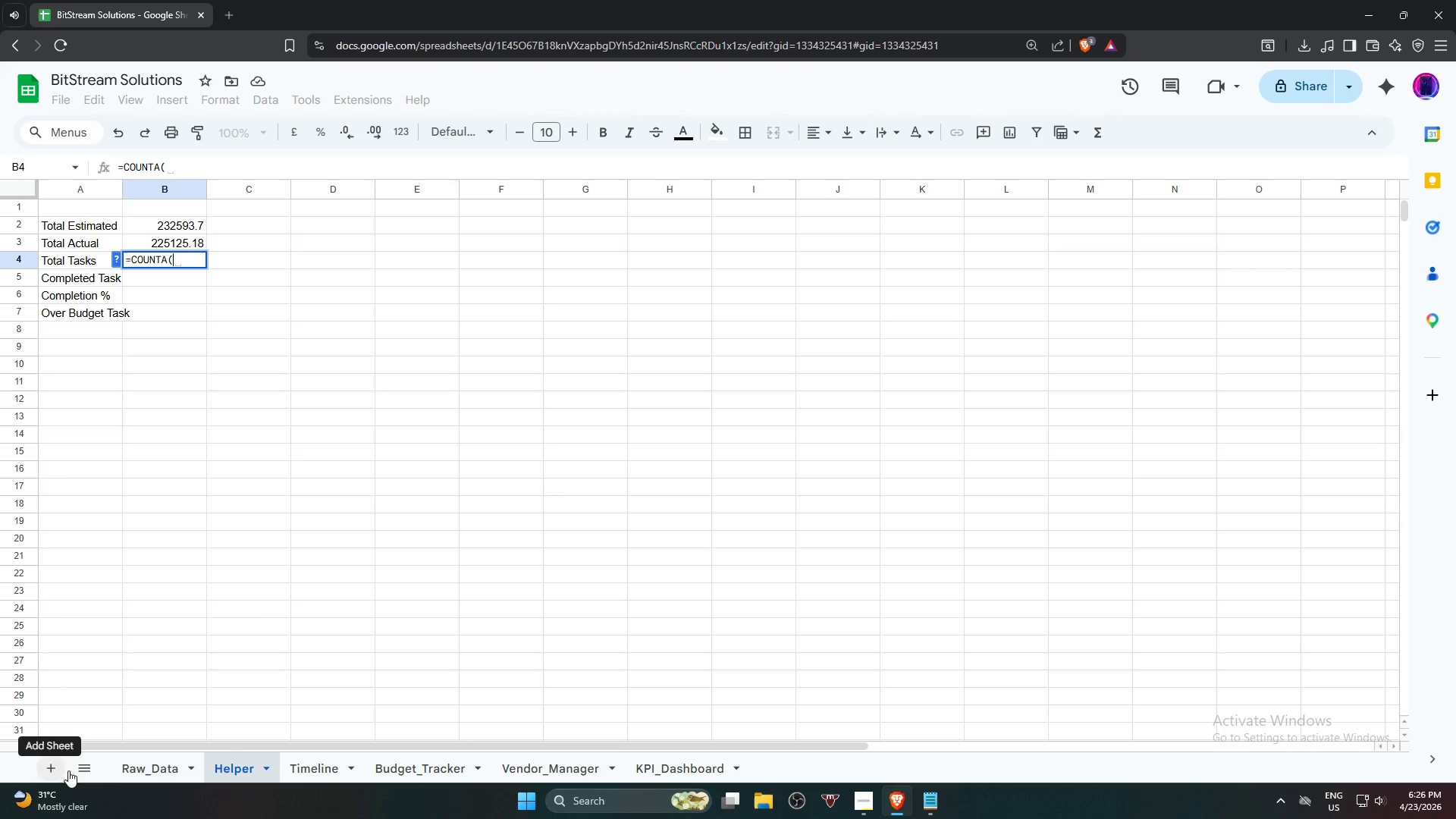 
left_click([246, 172])
 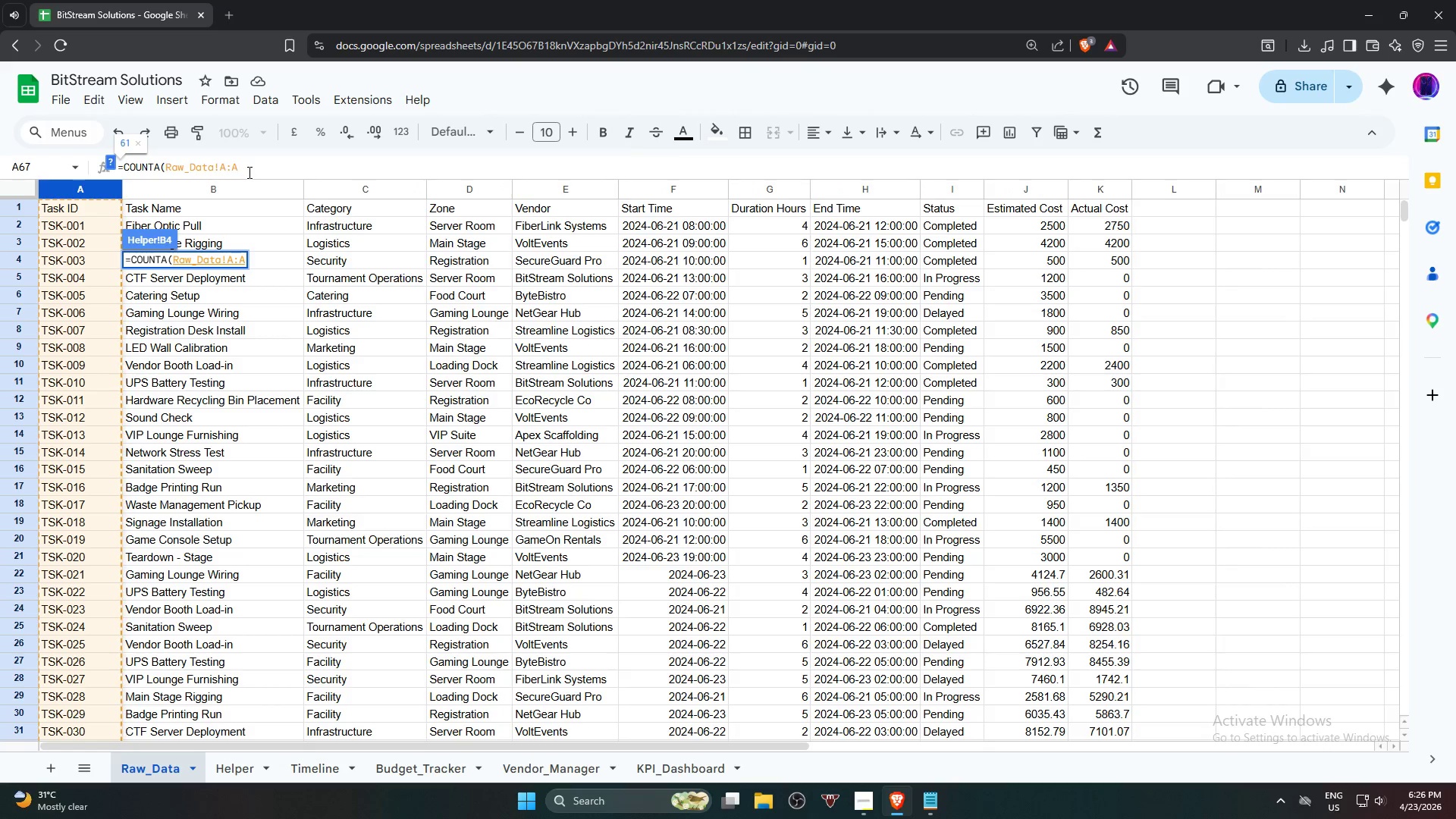 
key(Shift+0)
 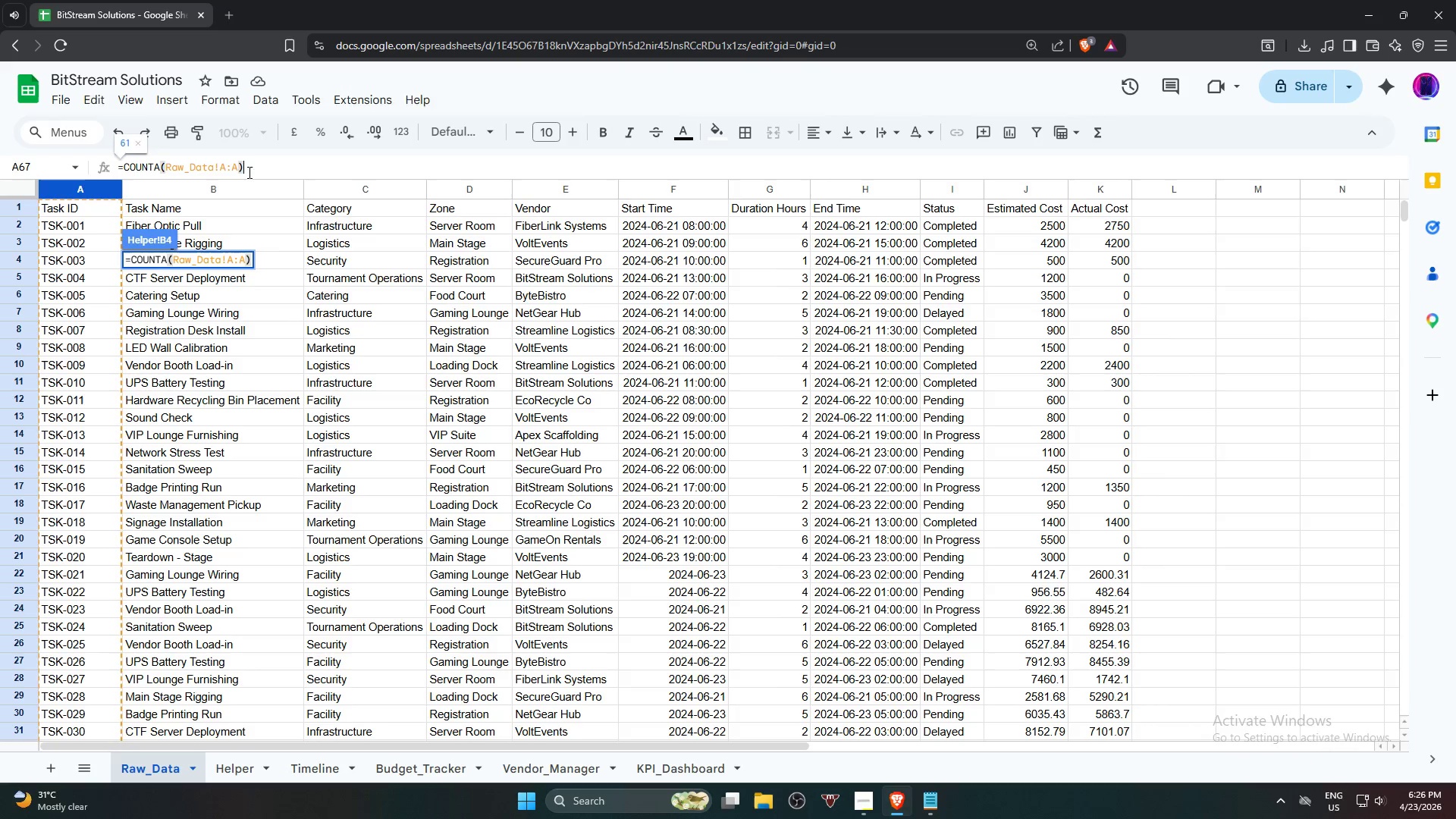 
key(Minus)
 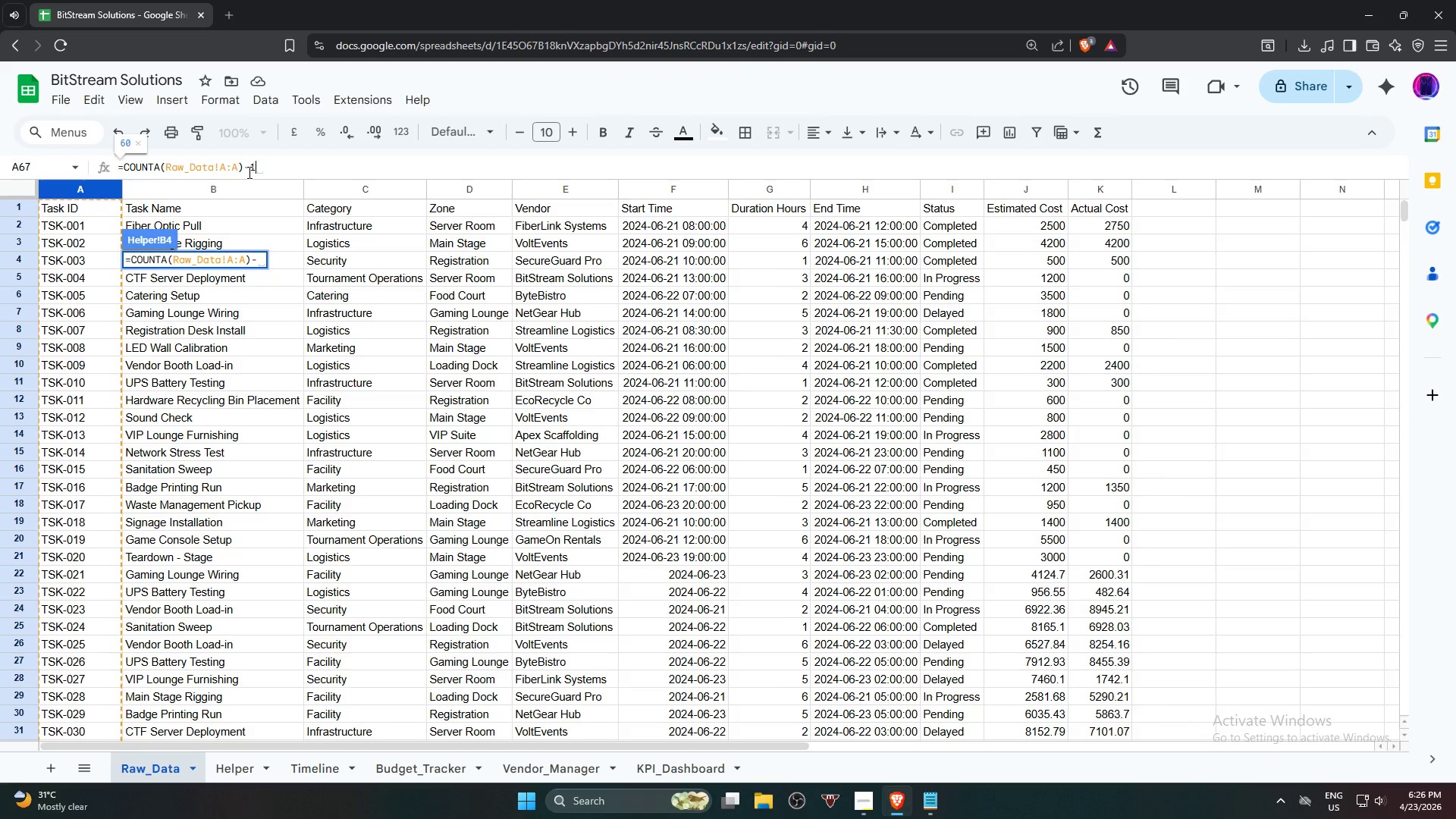 
key(1)
 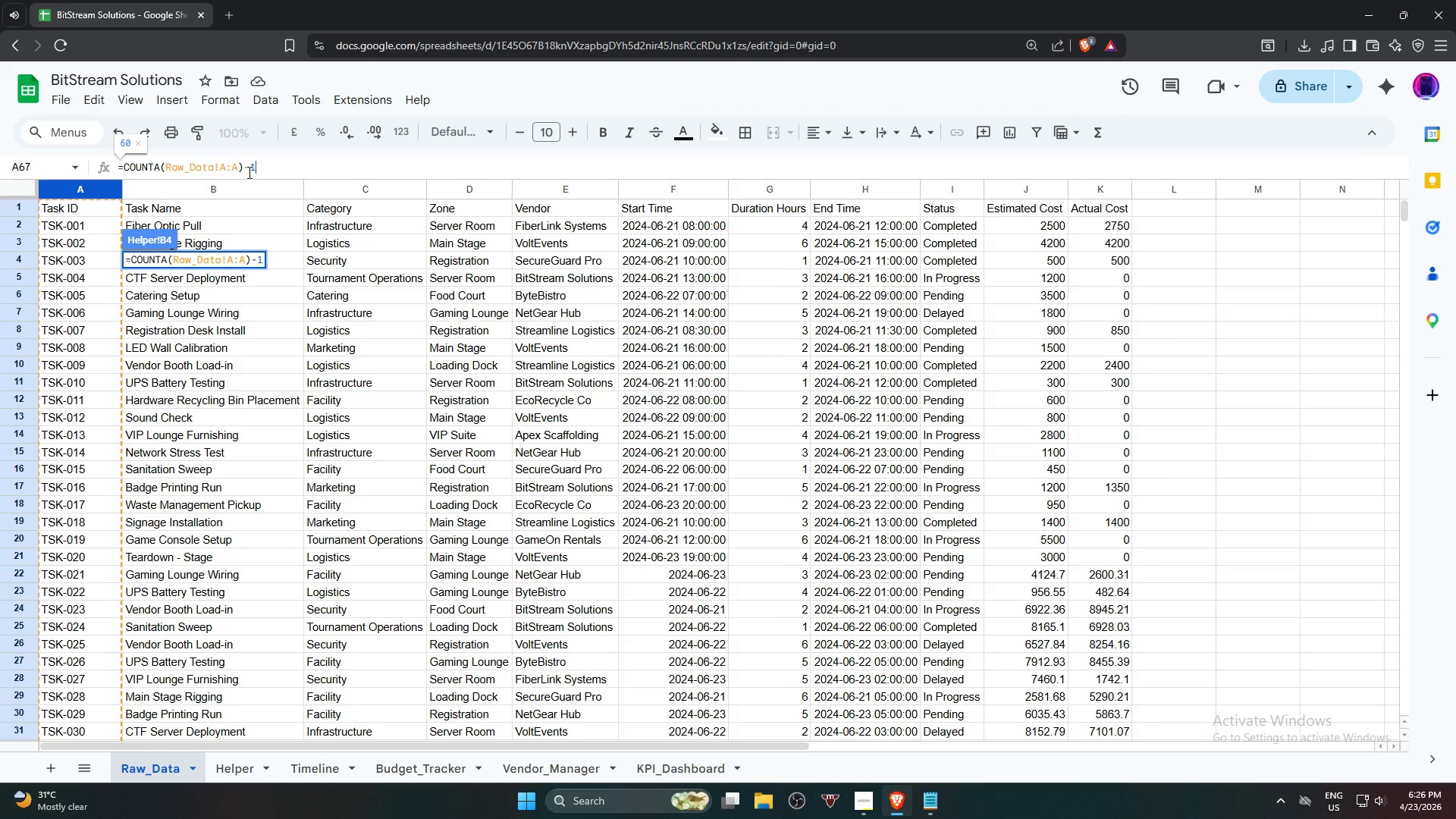 
key(Enter)
 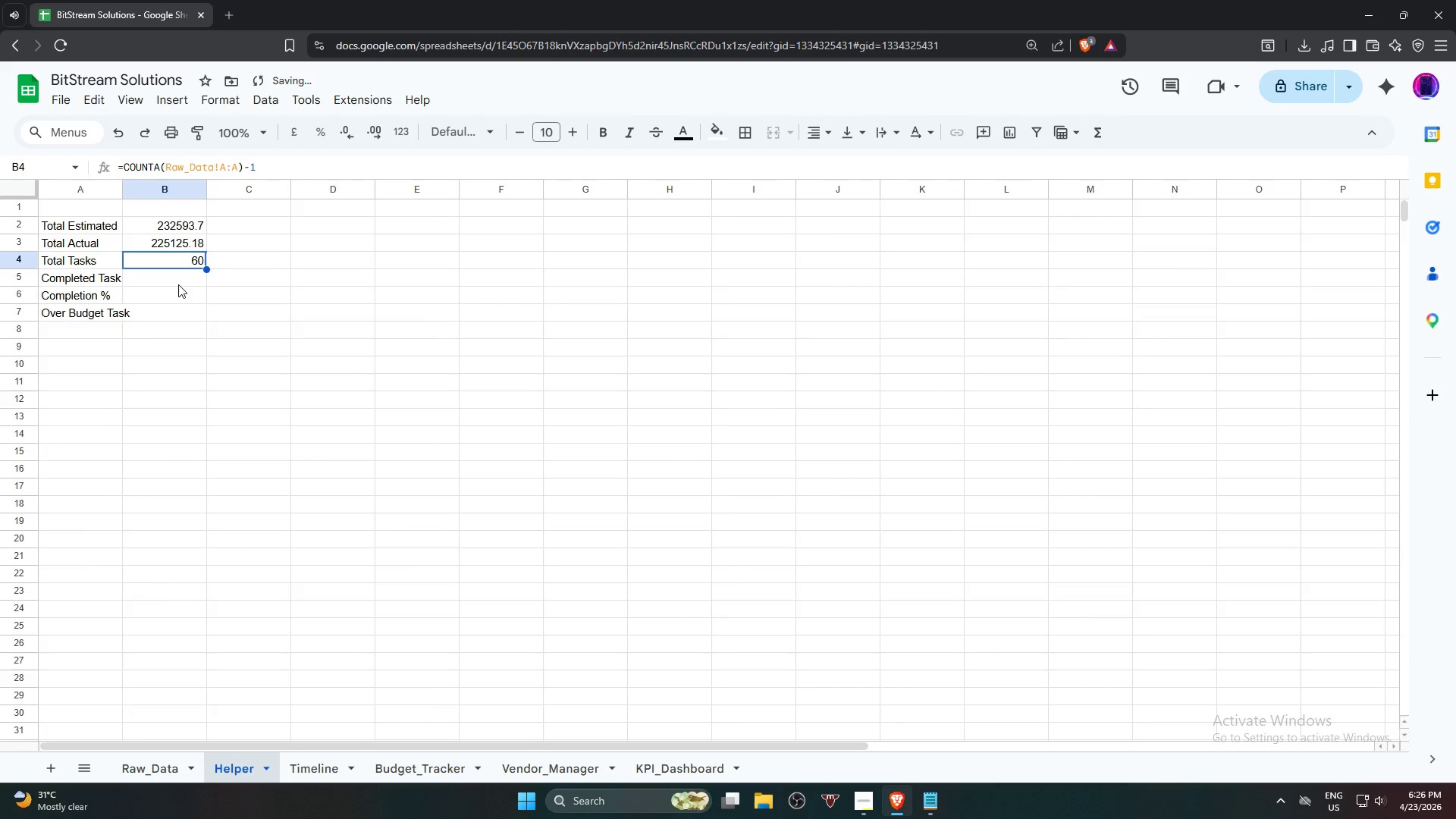 
key(ArrowDown)
 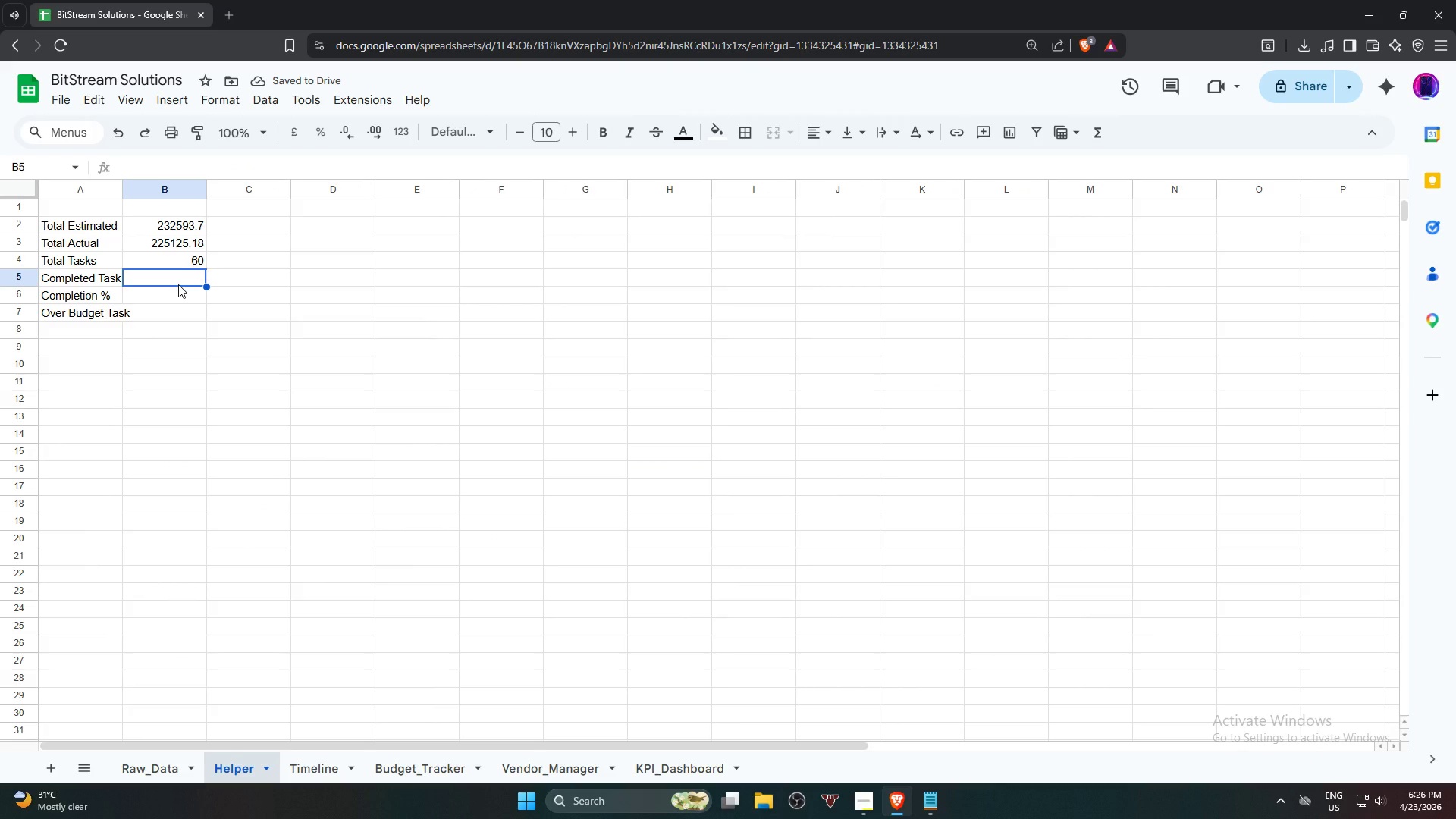 
type(=COUNTIF)
 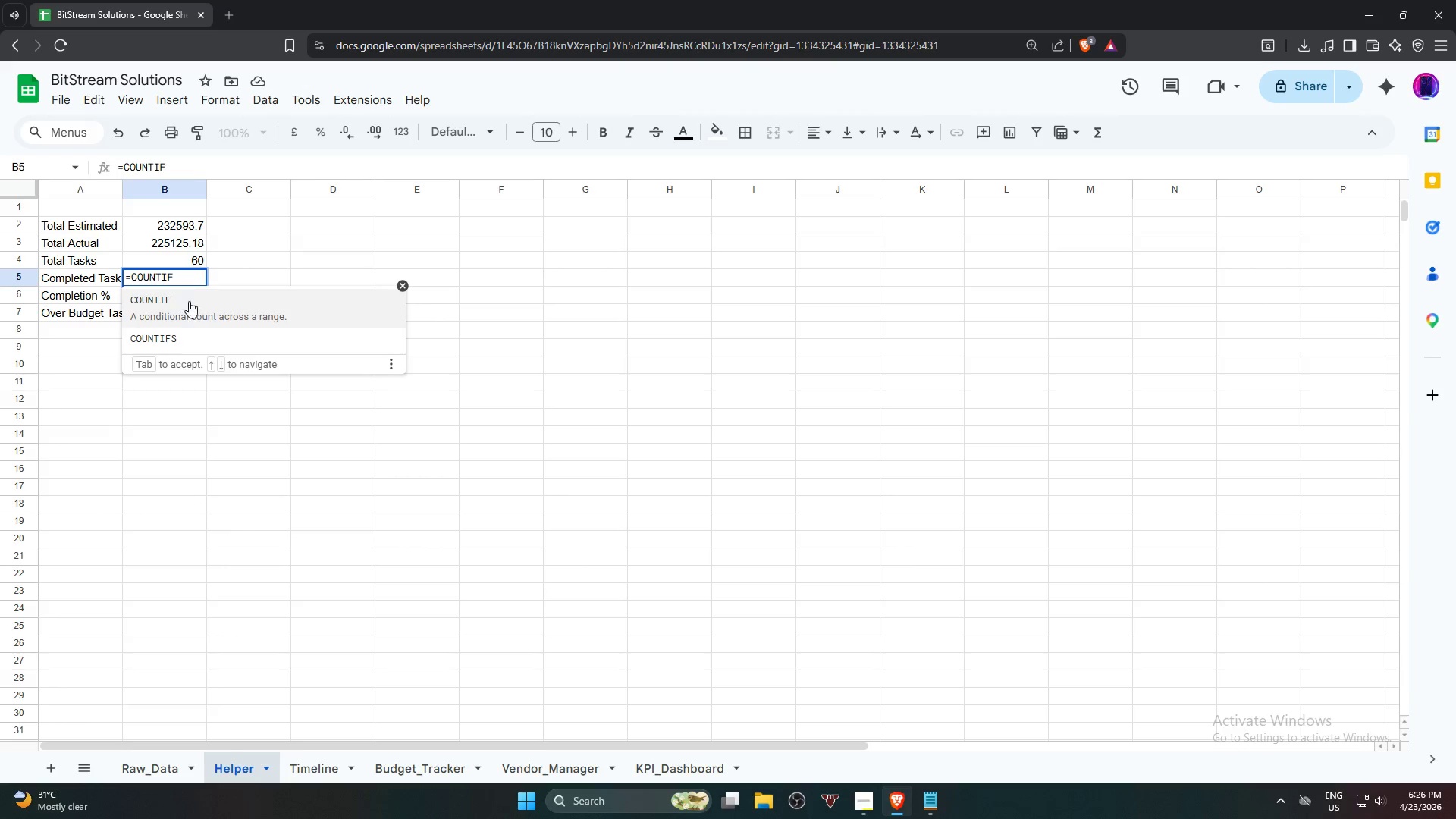 
left_click([209, 318])
 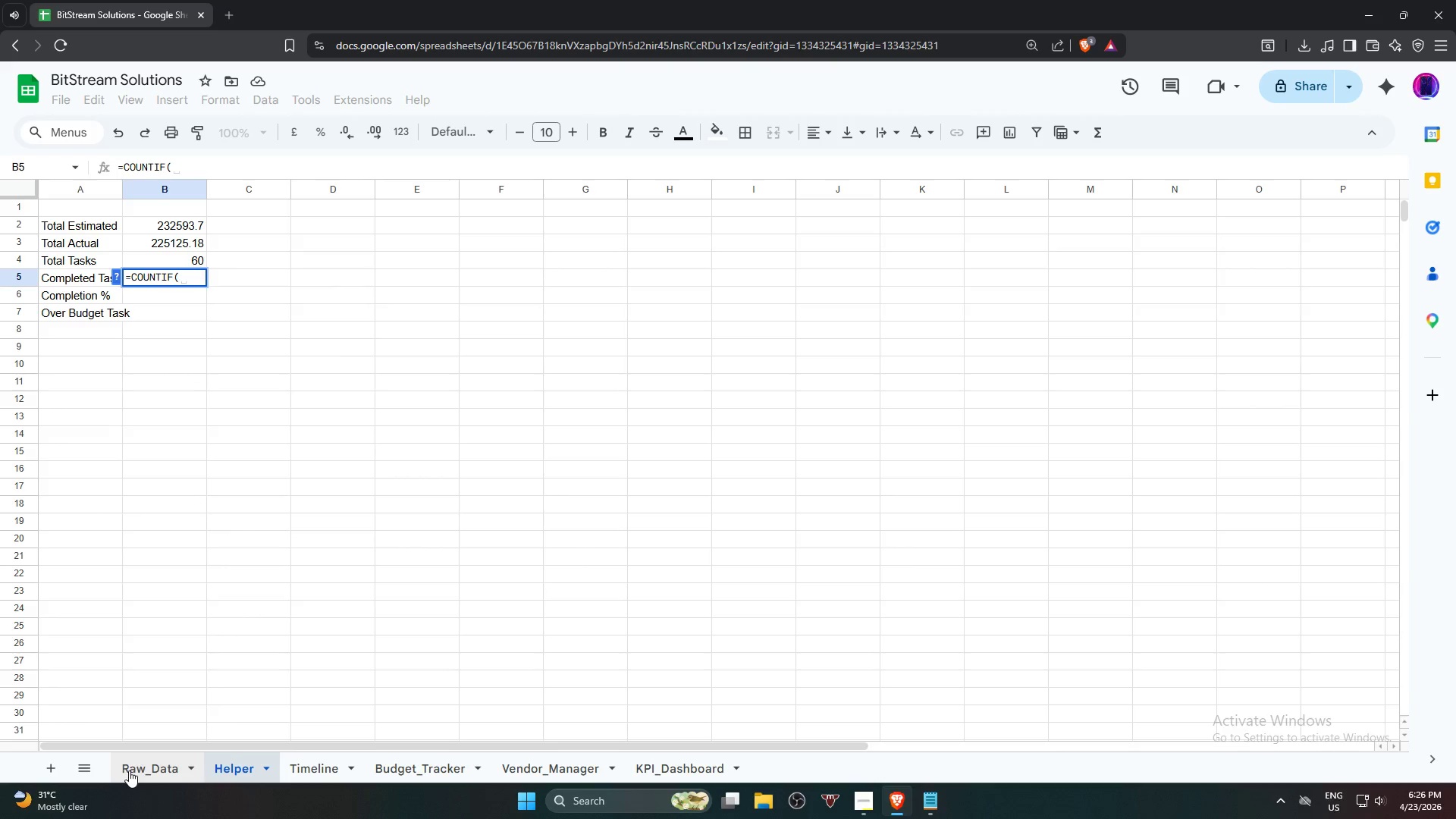 
left_click([130, 771])
 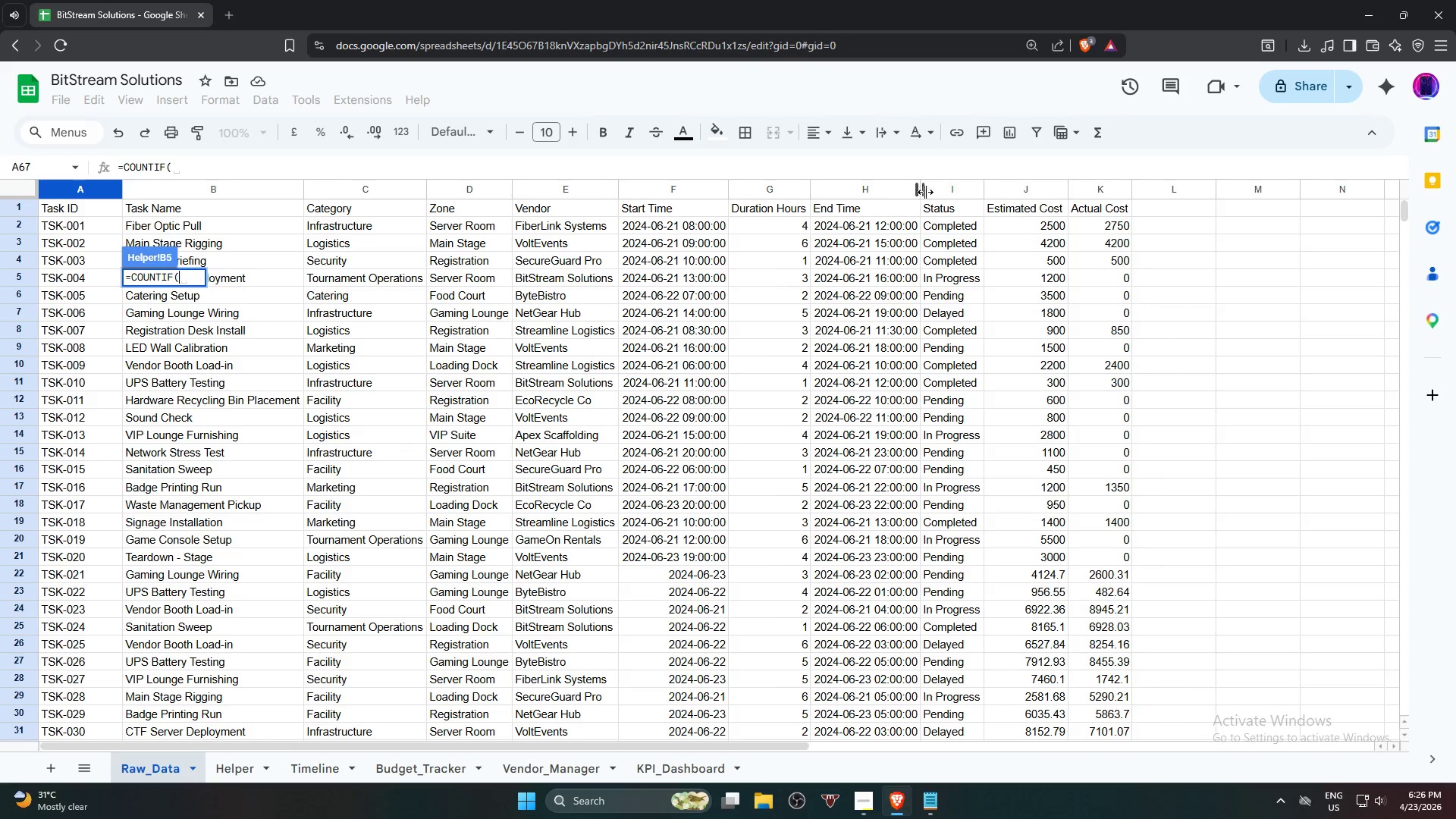 
left_click([947, 191])
 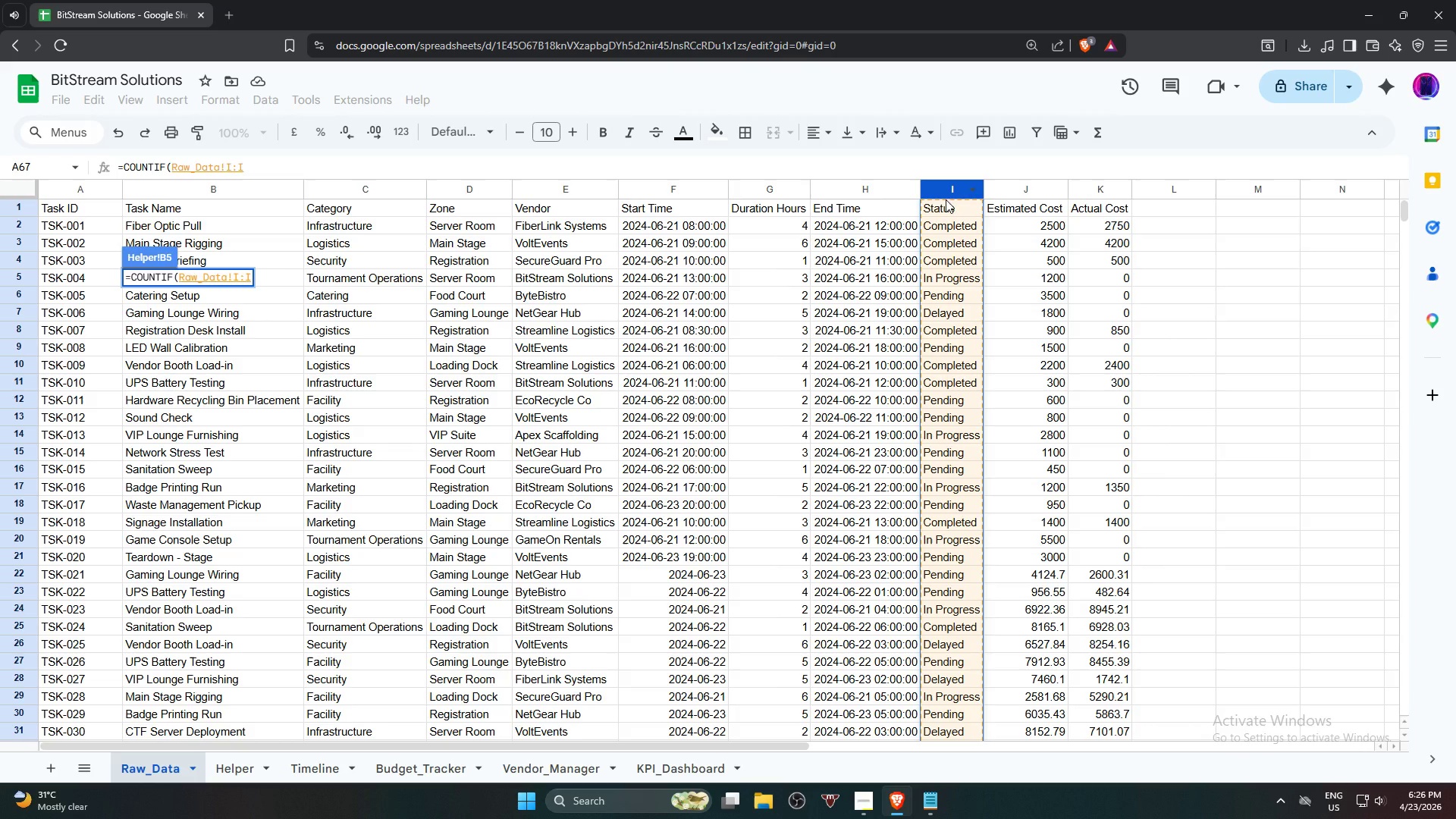 
wait(11.02)
 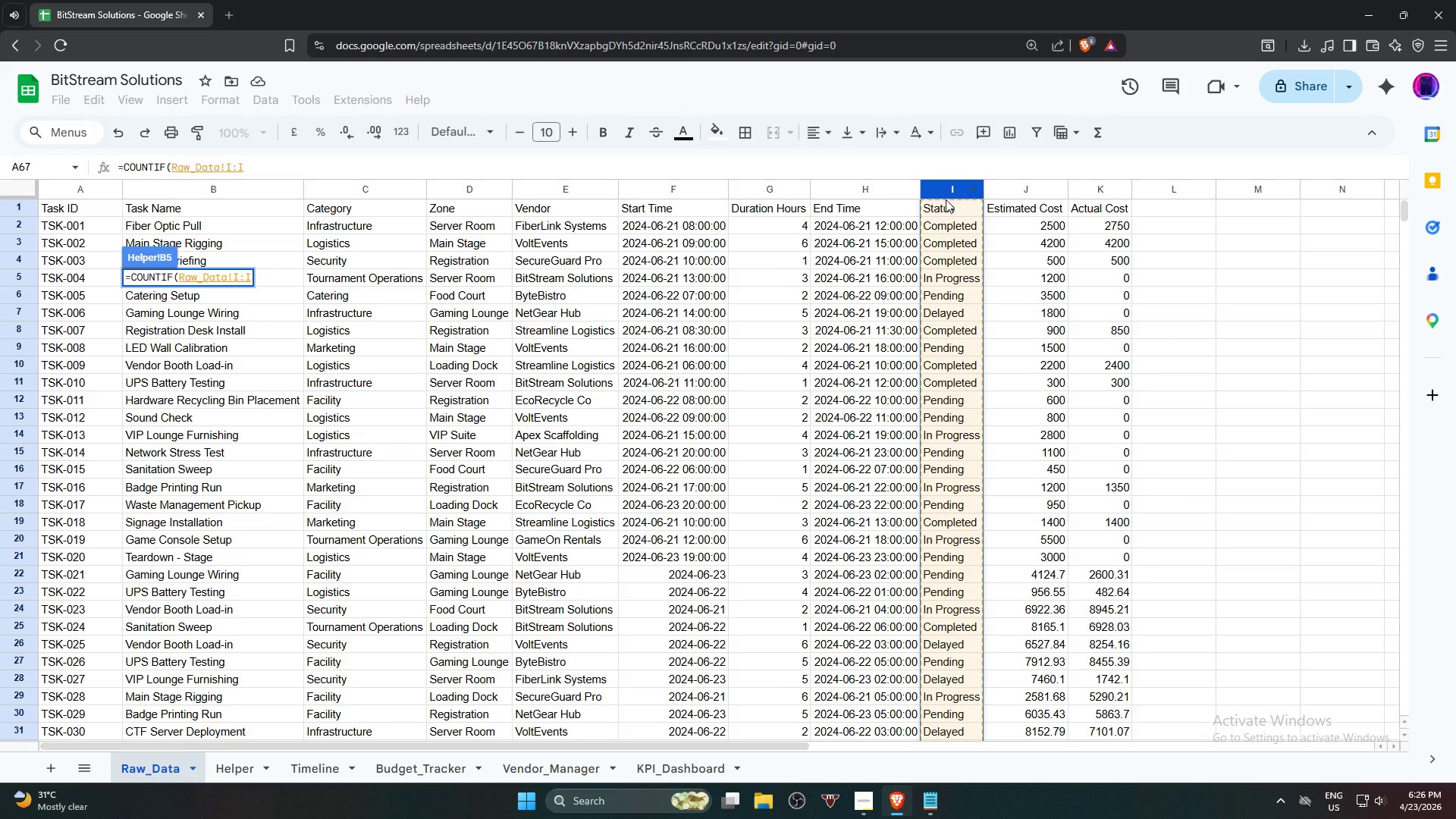 
type(,"C)
key(Backspace)
type(C)
key(Backspace)
type(cOMPLETED)
 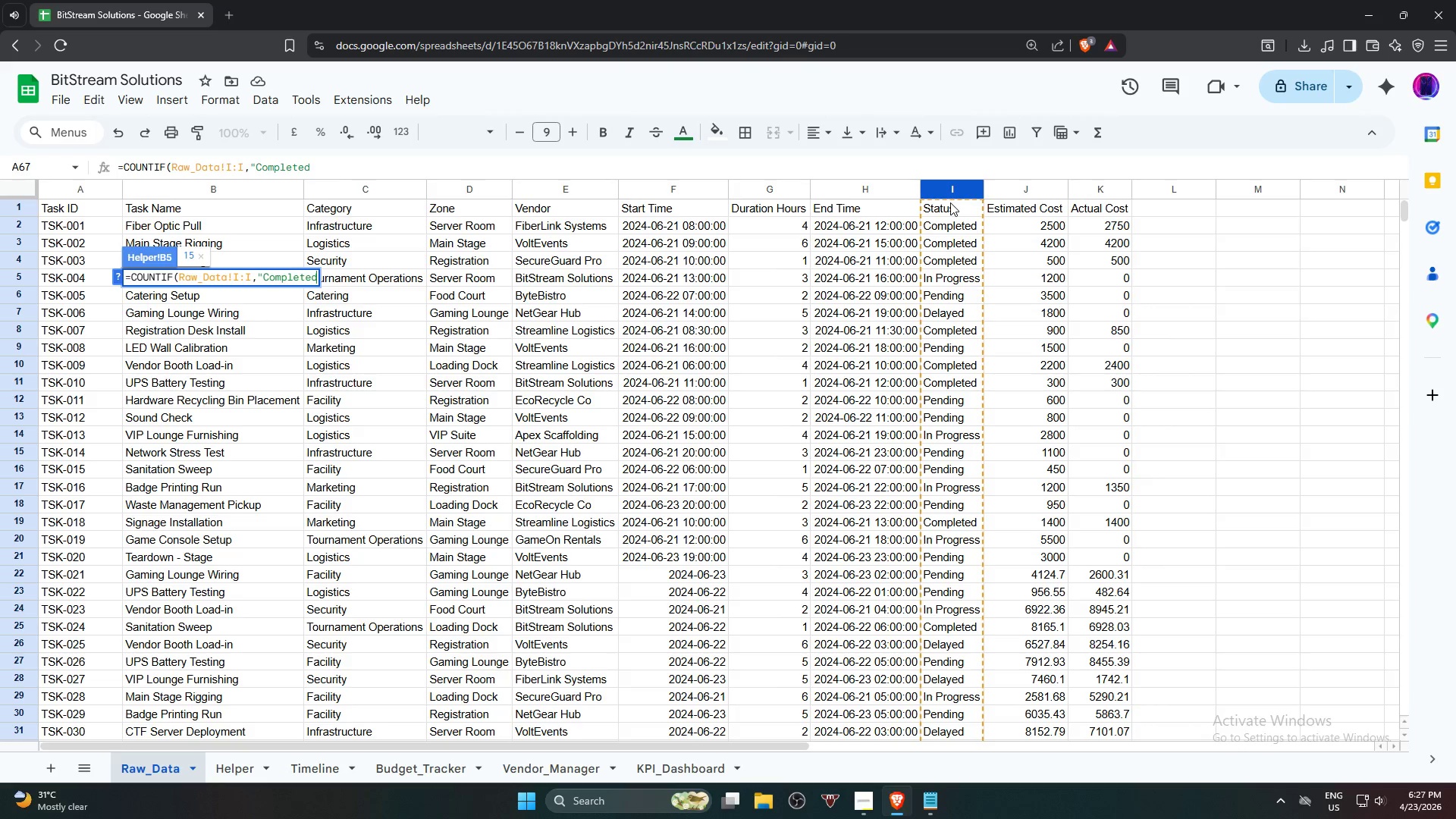 
wait(7.09)
 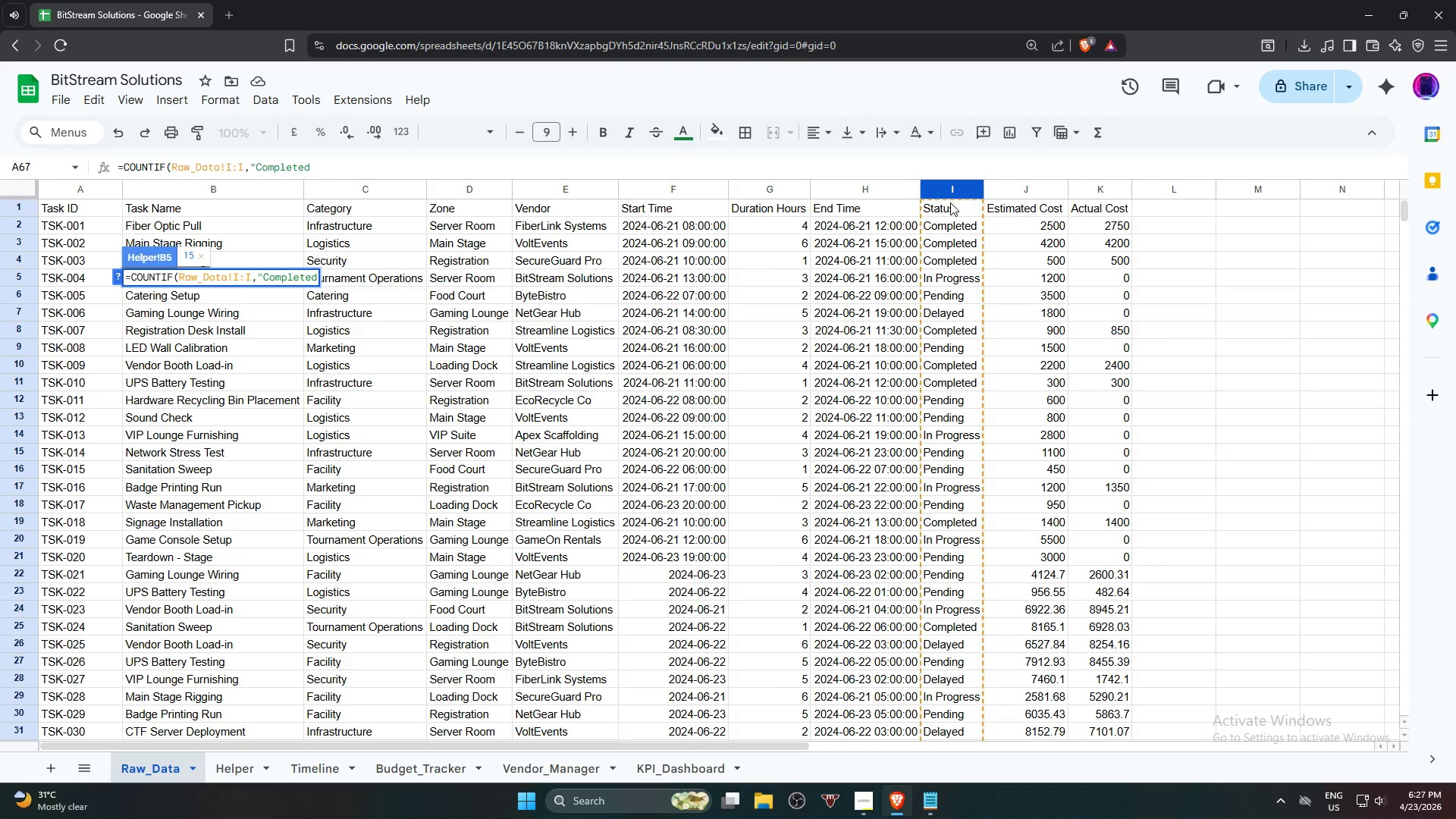 
key(Shift+ShiftRight)
 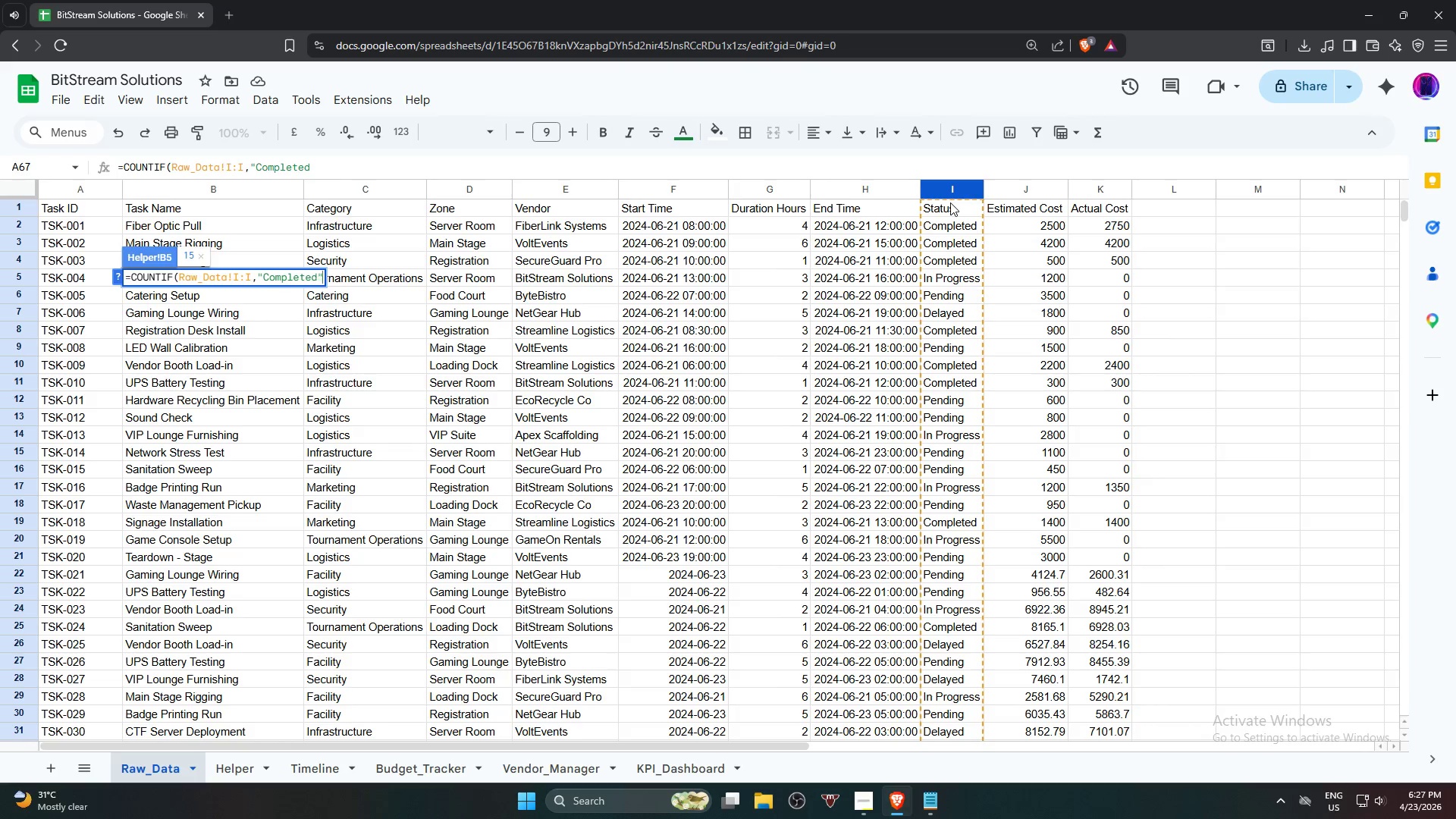 
key(Shift+Quote)
 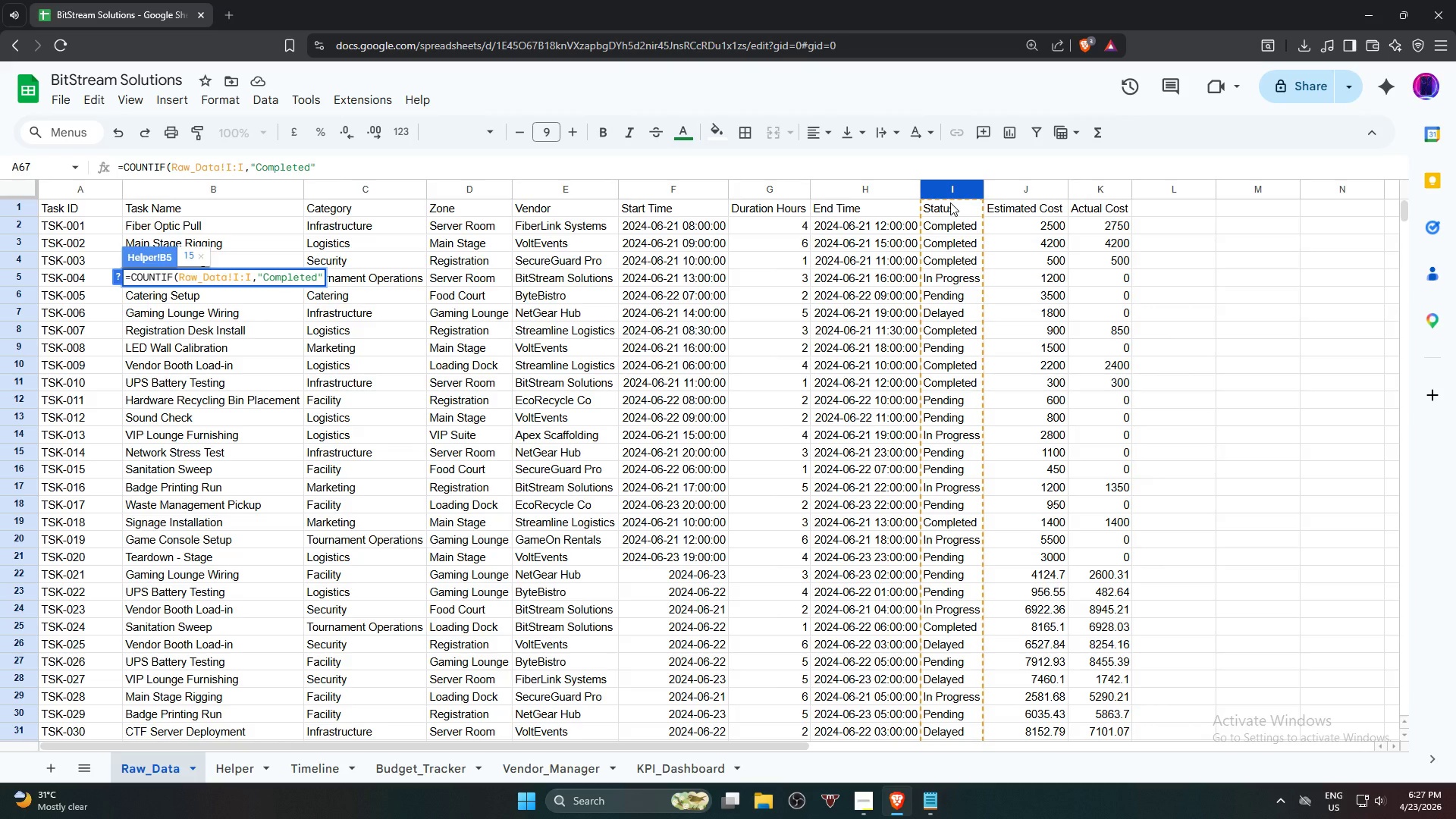 
key(Shift+0)
 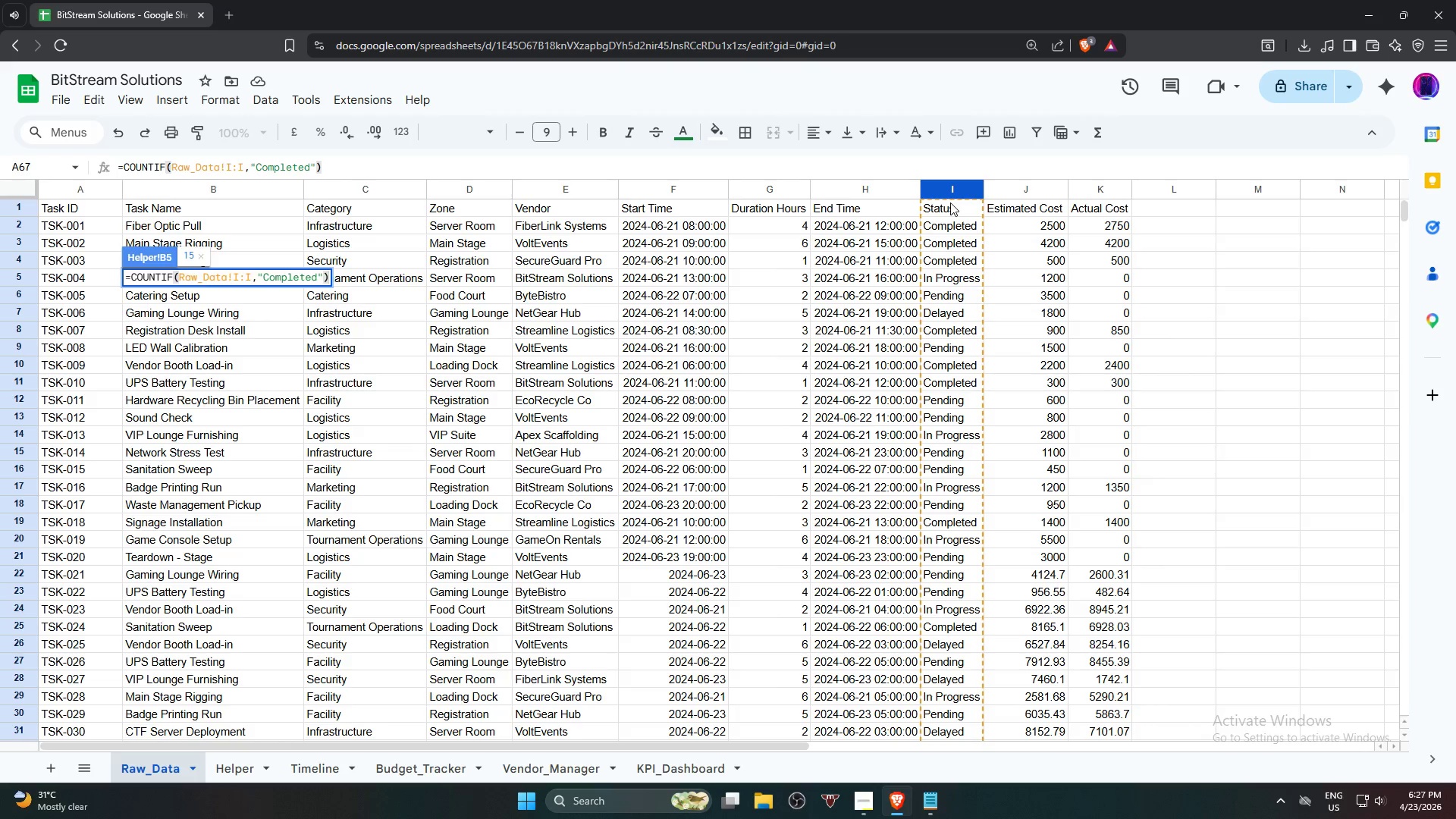 
wait(5.09)
 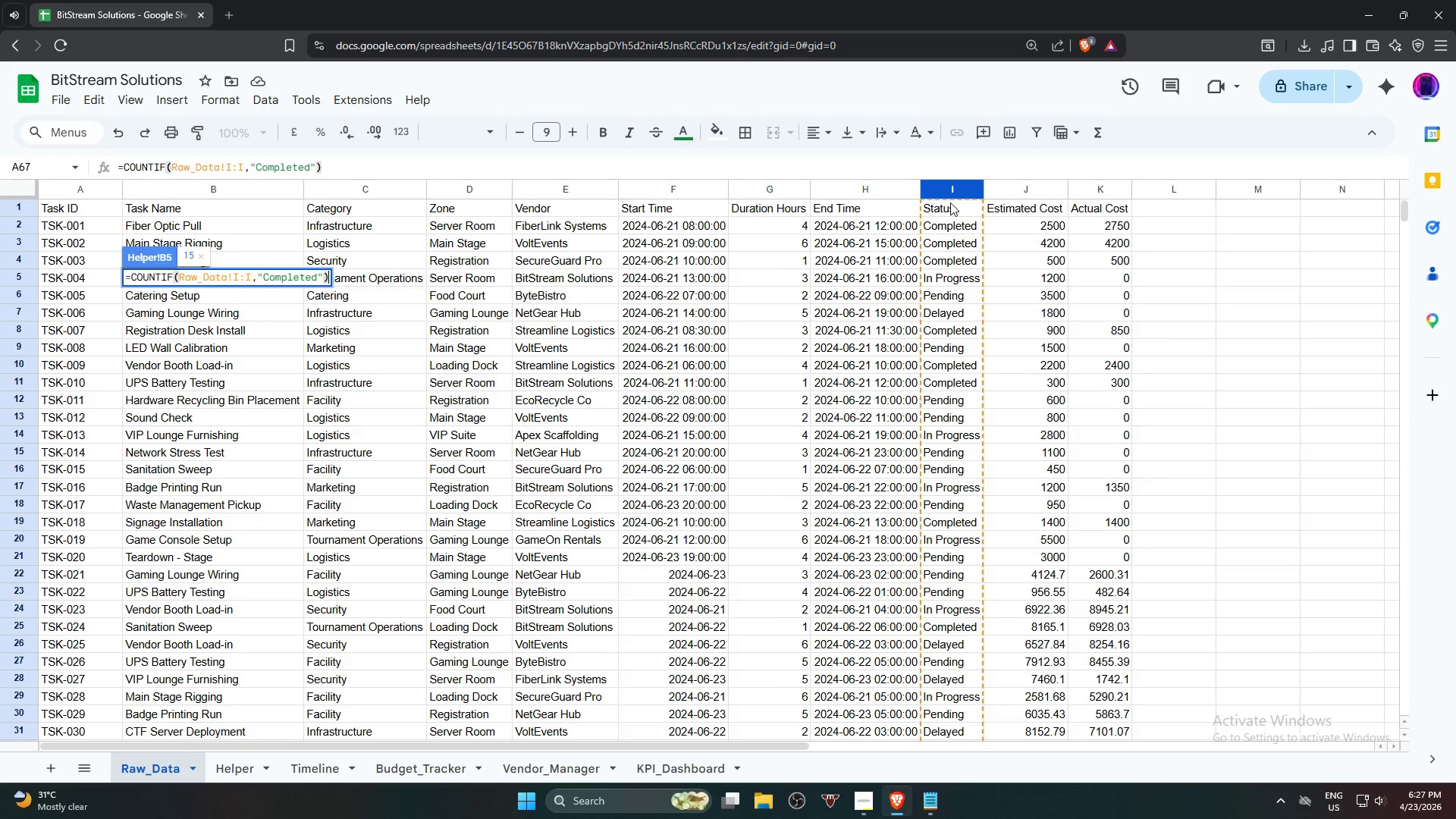 
key(Enter)
 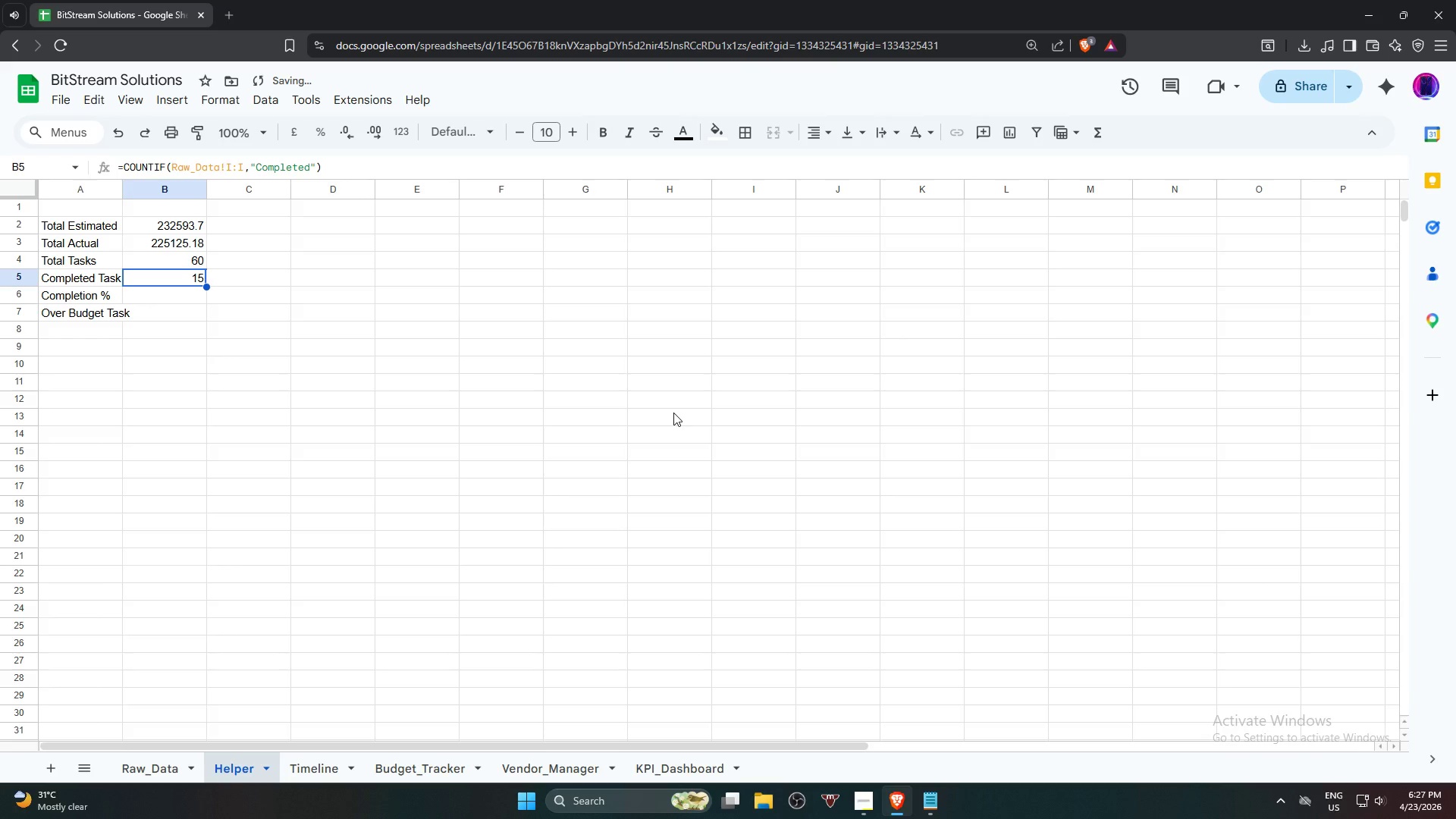 
left_click([174, 764])
 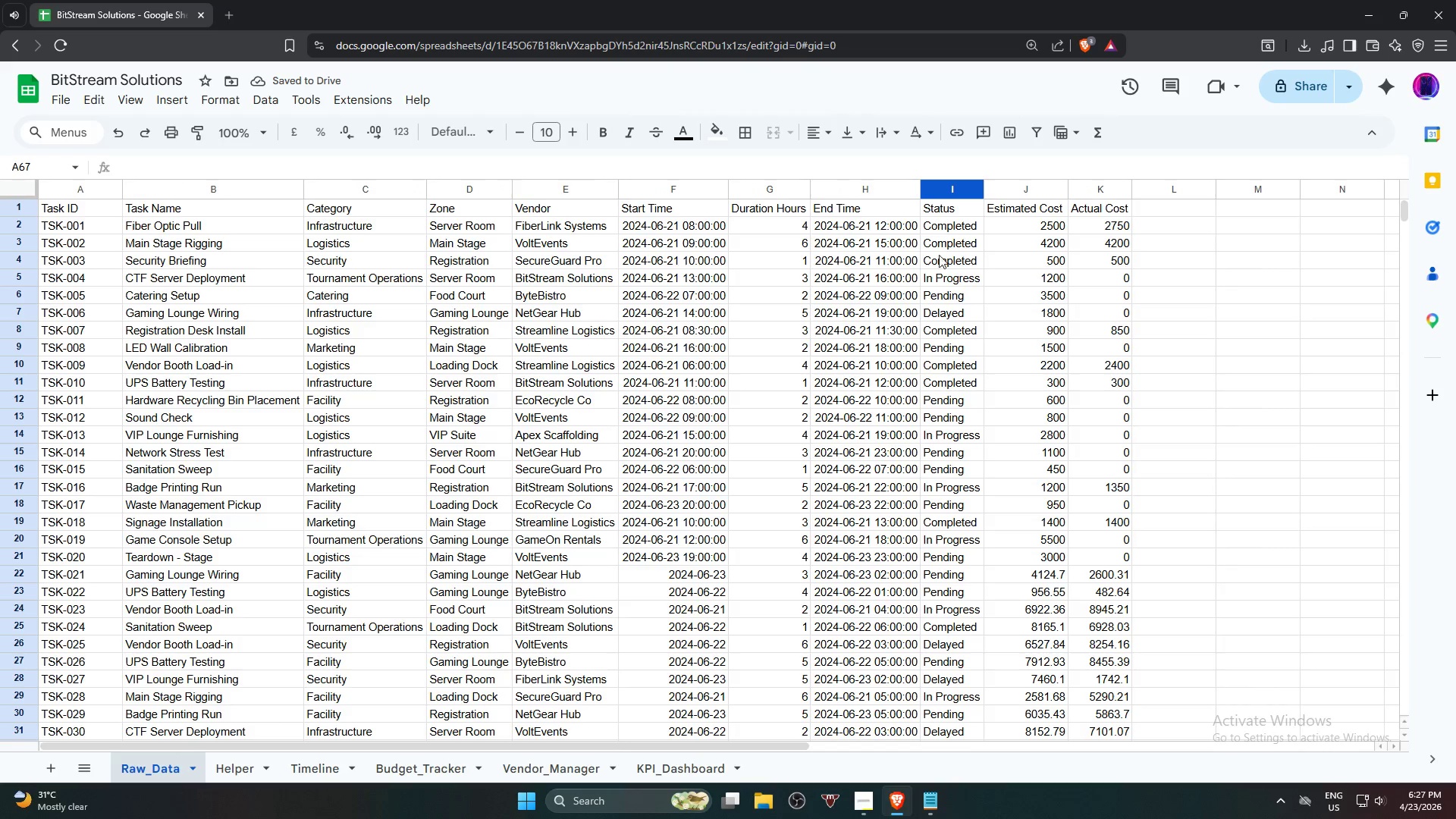 
left_click([950, 226])
 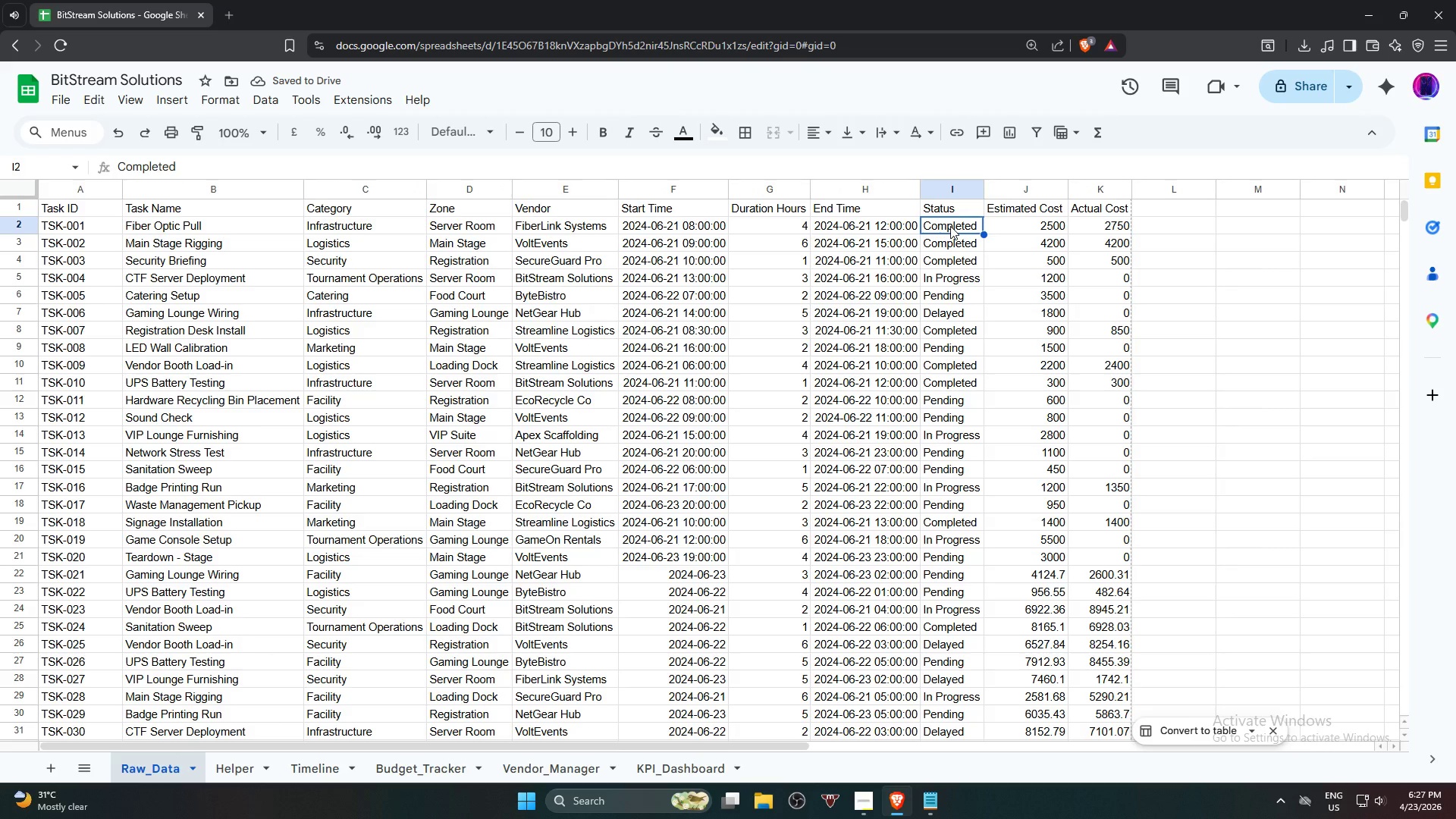 
key(ArrowDown)
 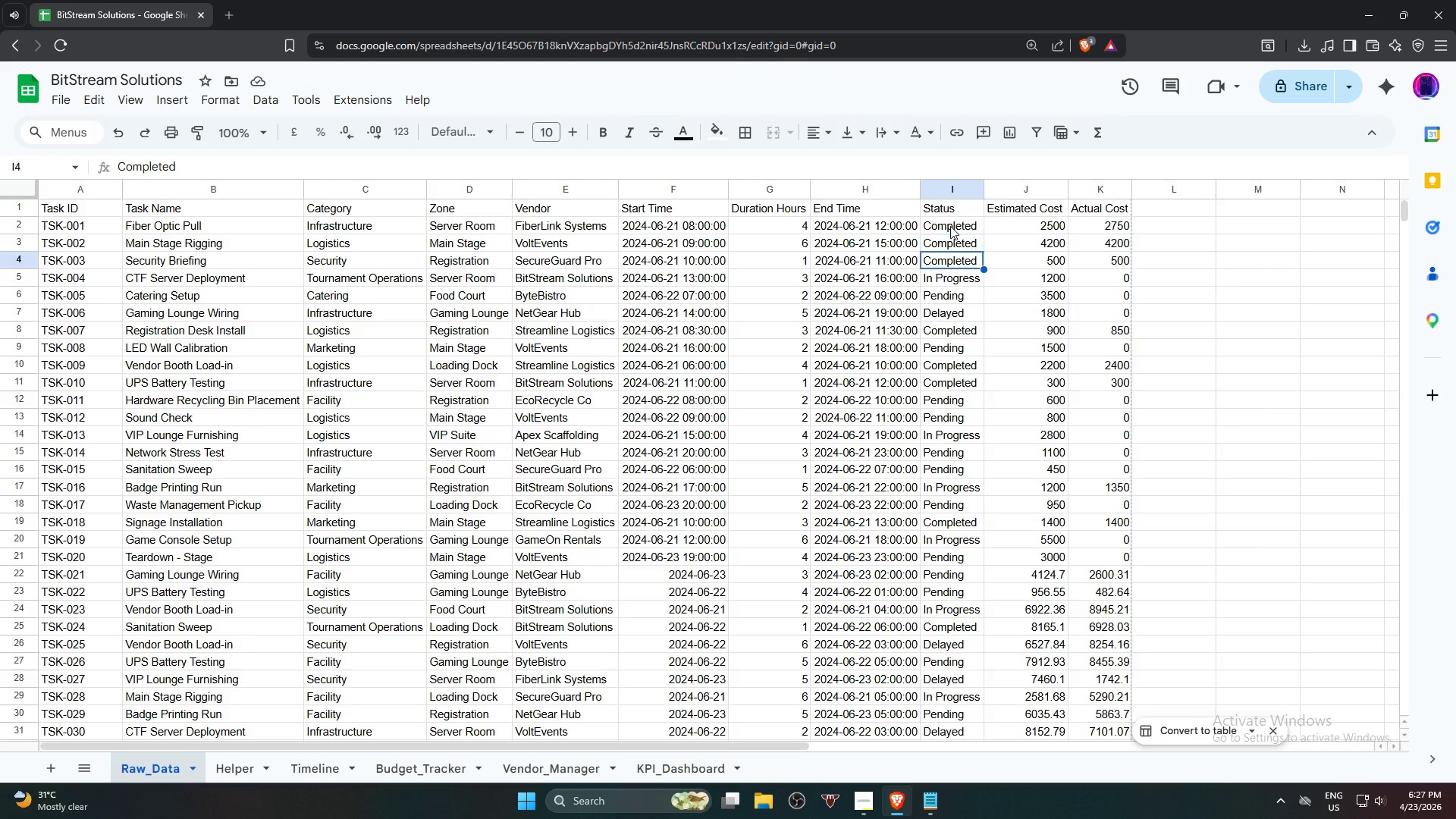 
key(ArrowDown)
 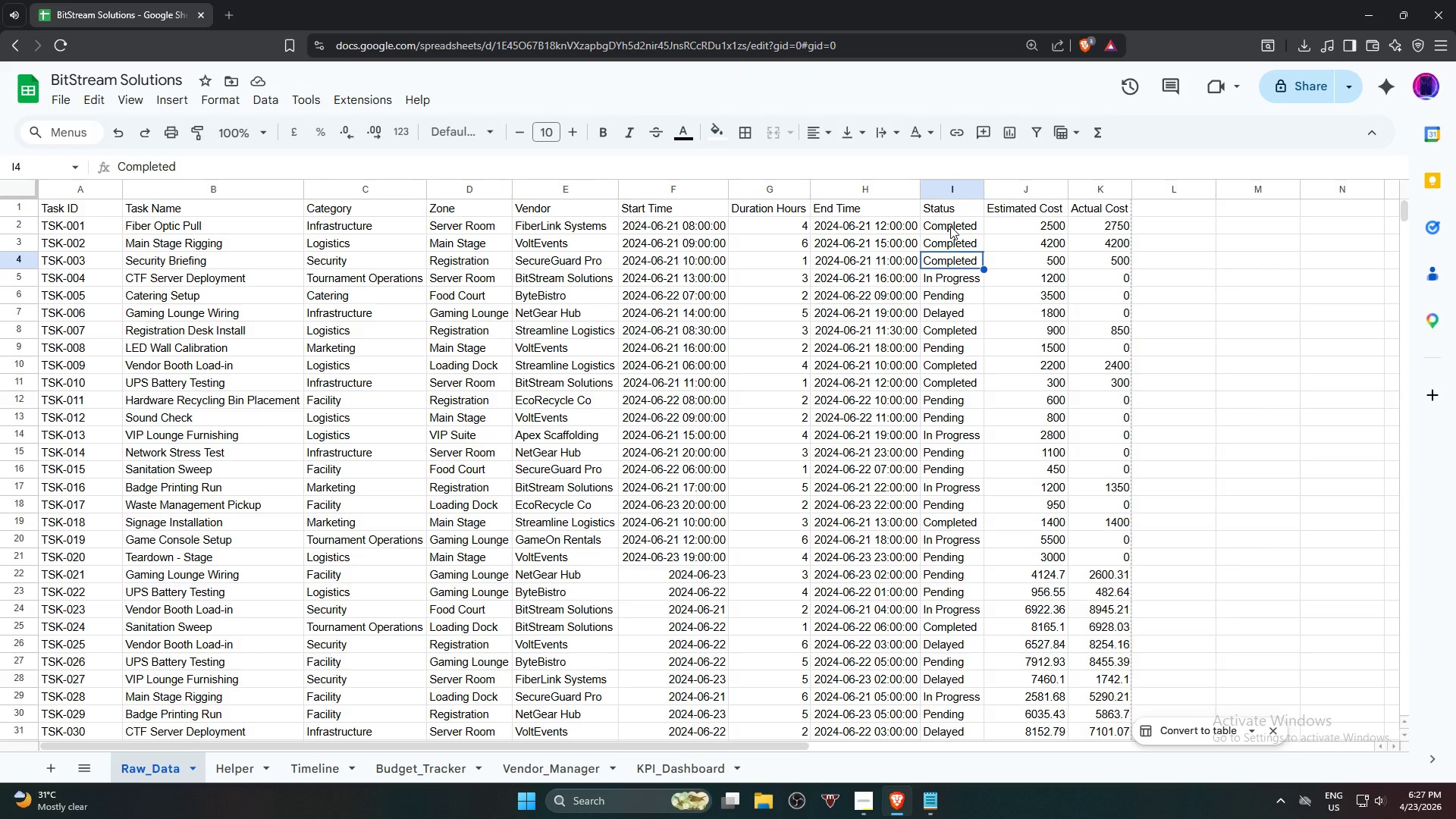 
key(ArrowDown)
 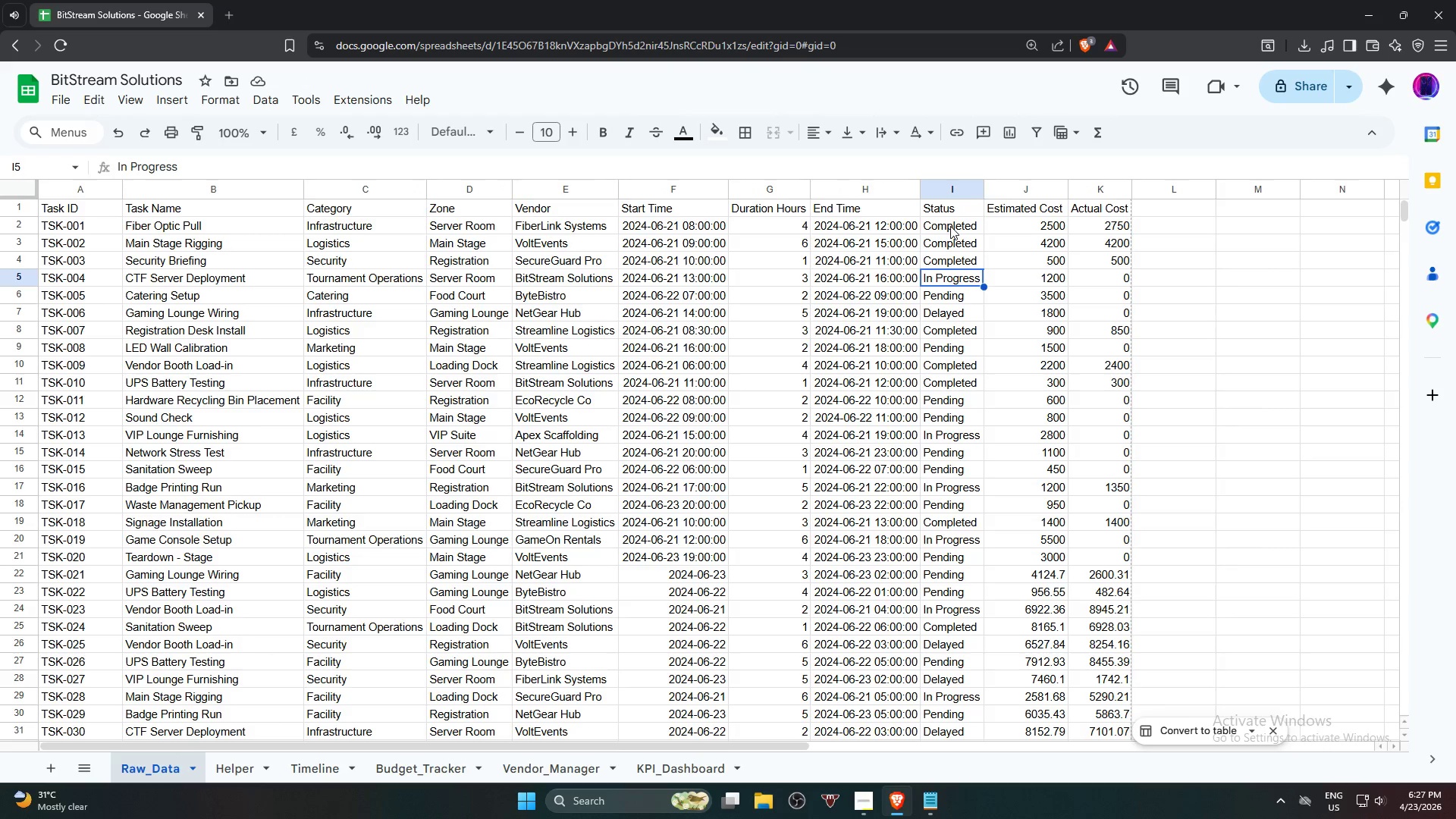 
key(ArrowDown)
 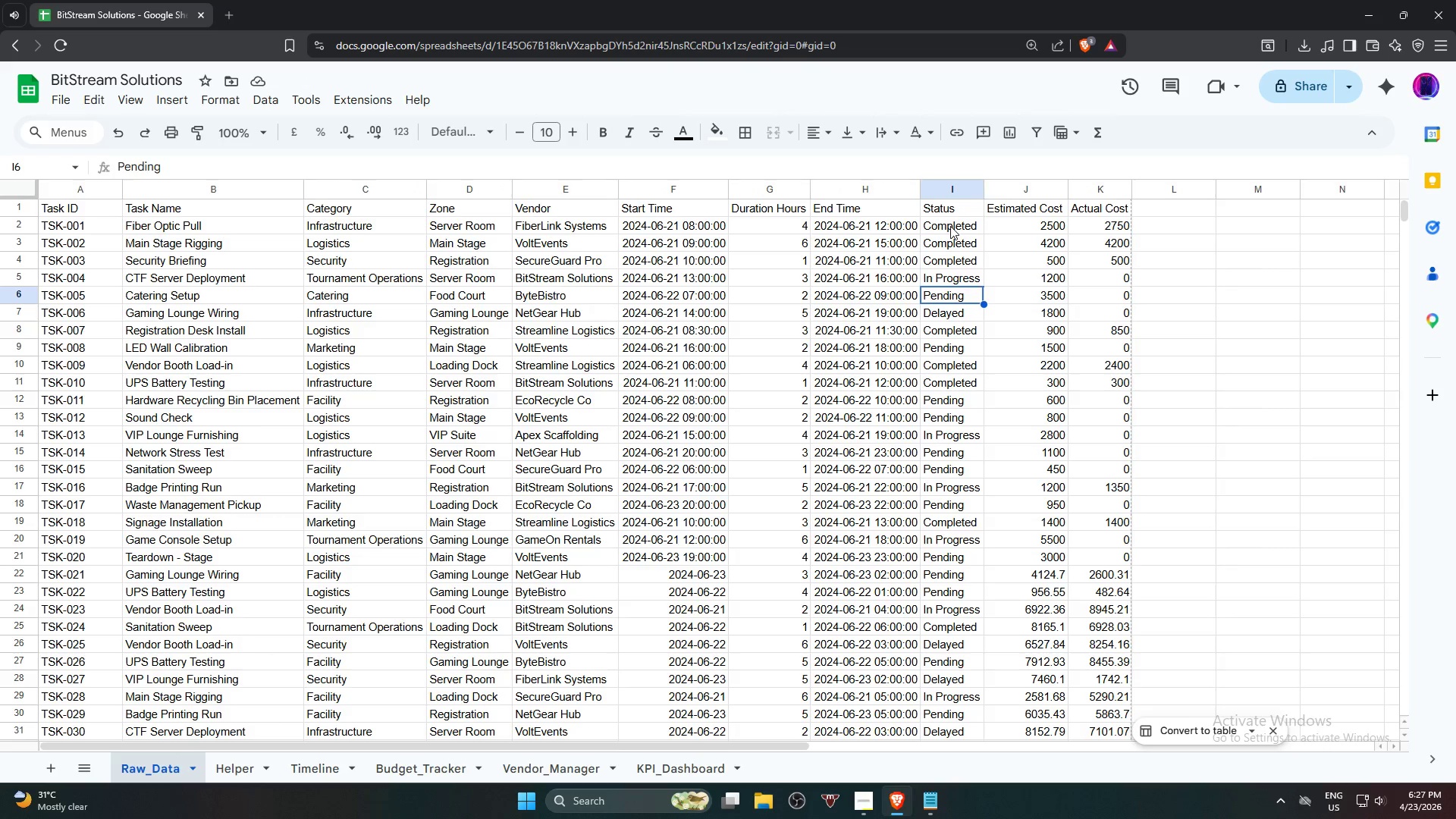 
key(ArrowDown)
 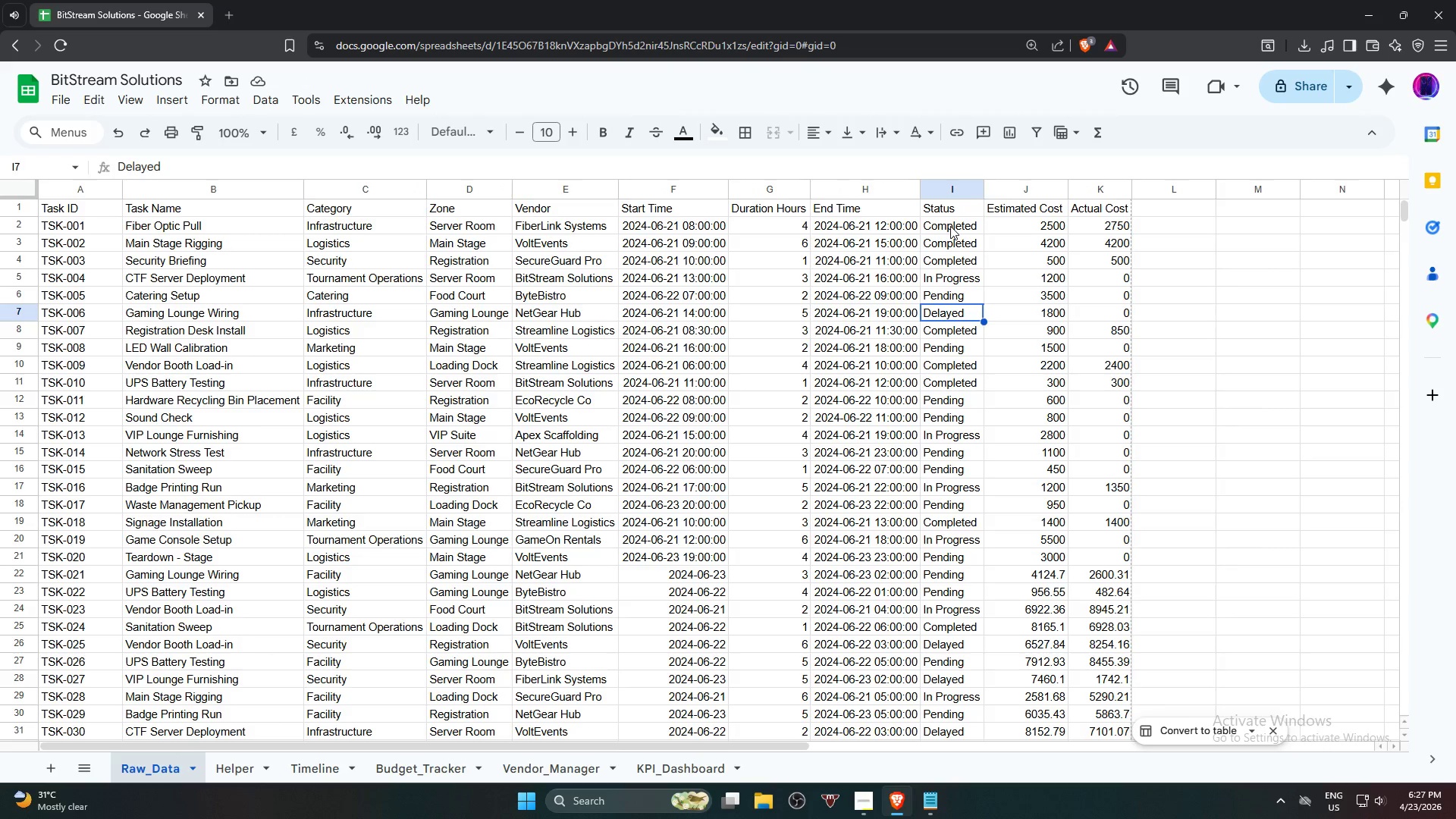 
key(ArrowDown)
 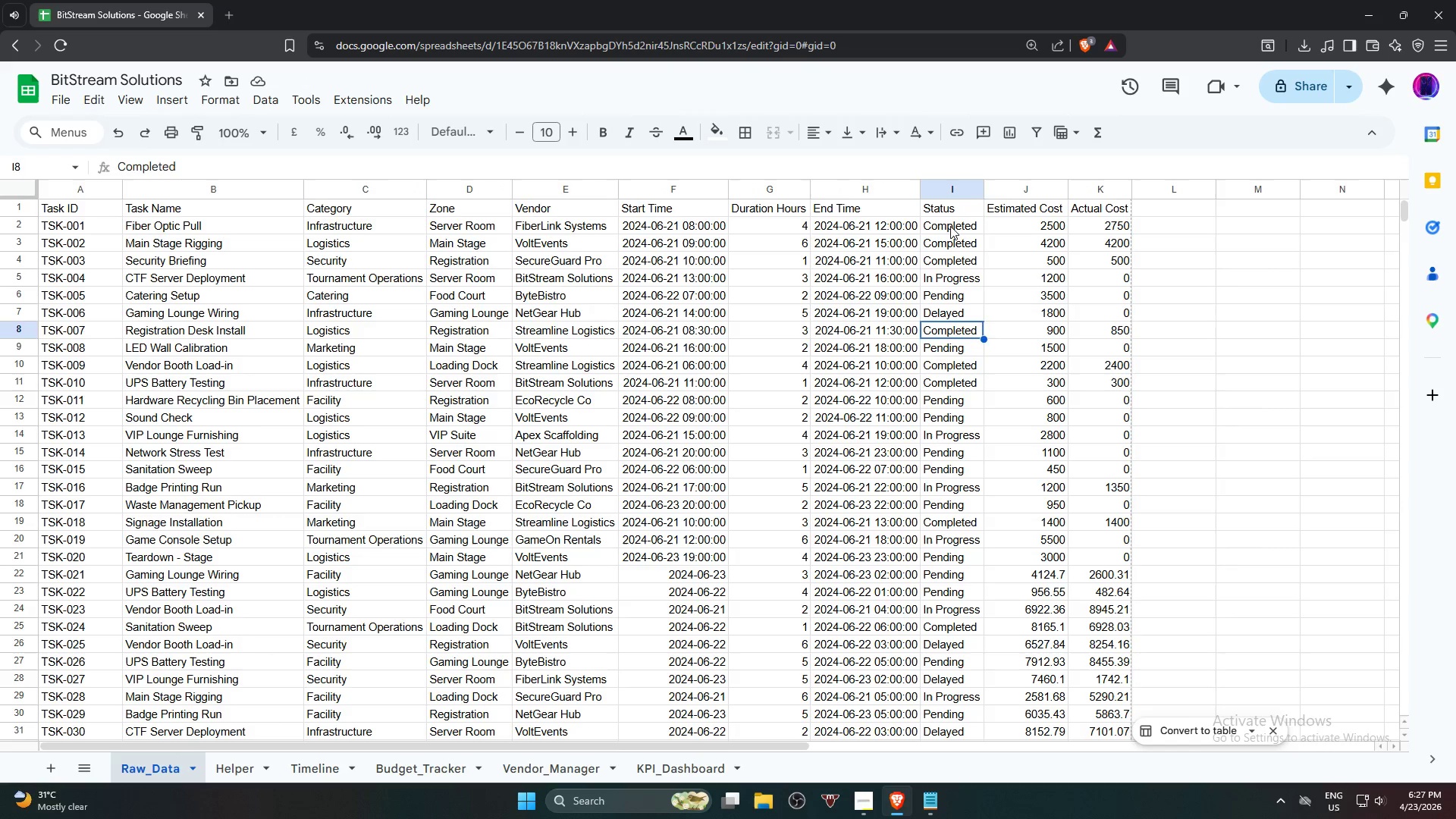 
key(ArrowDown)
 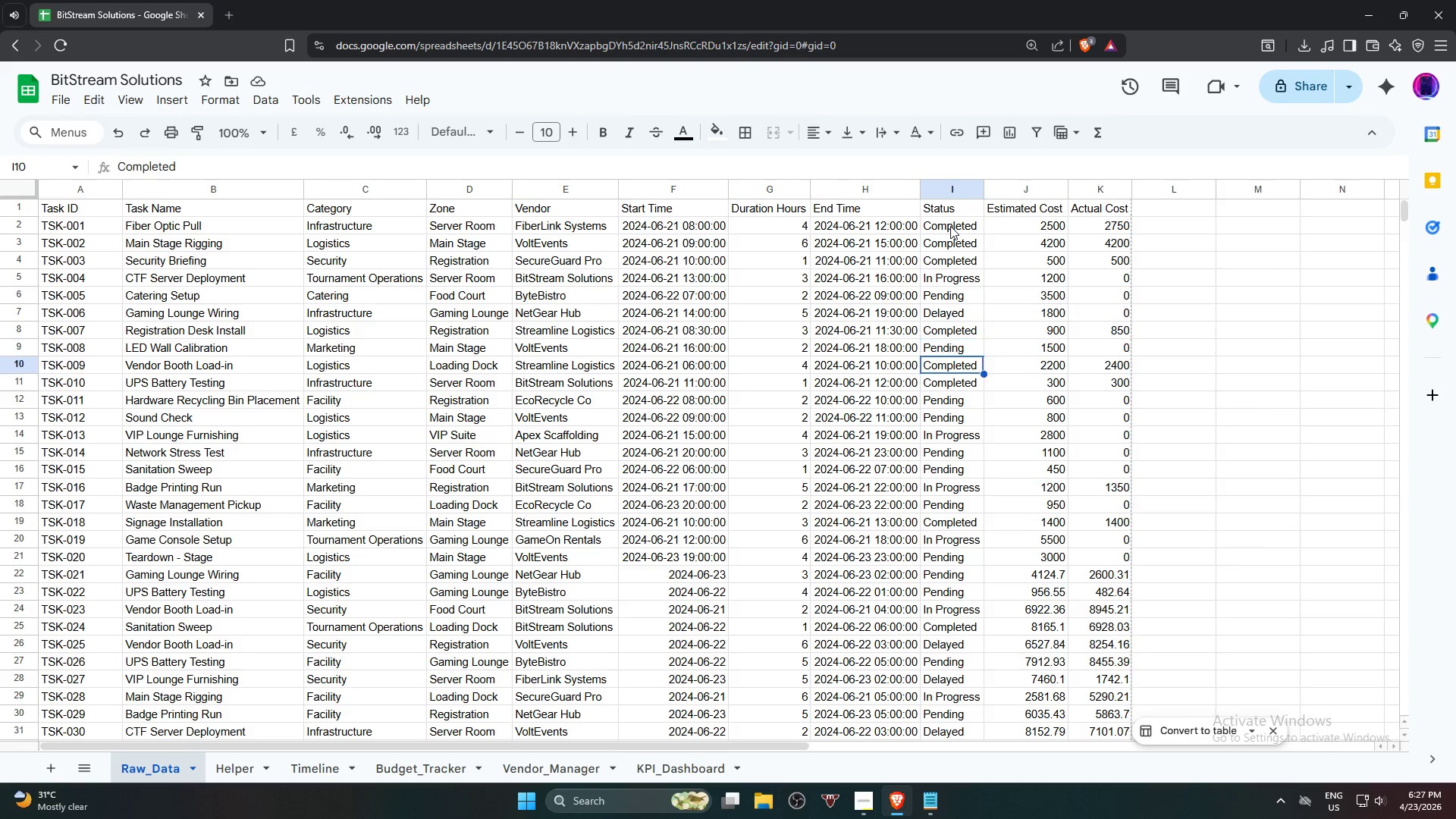 
key(ArrowDown)
 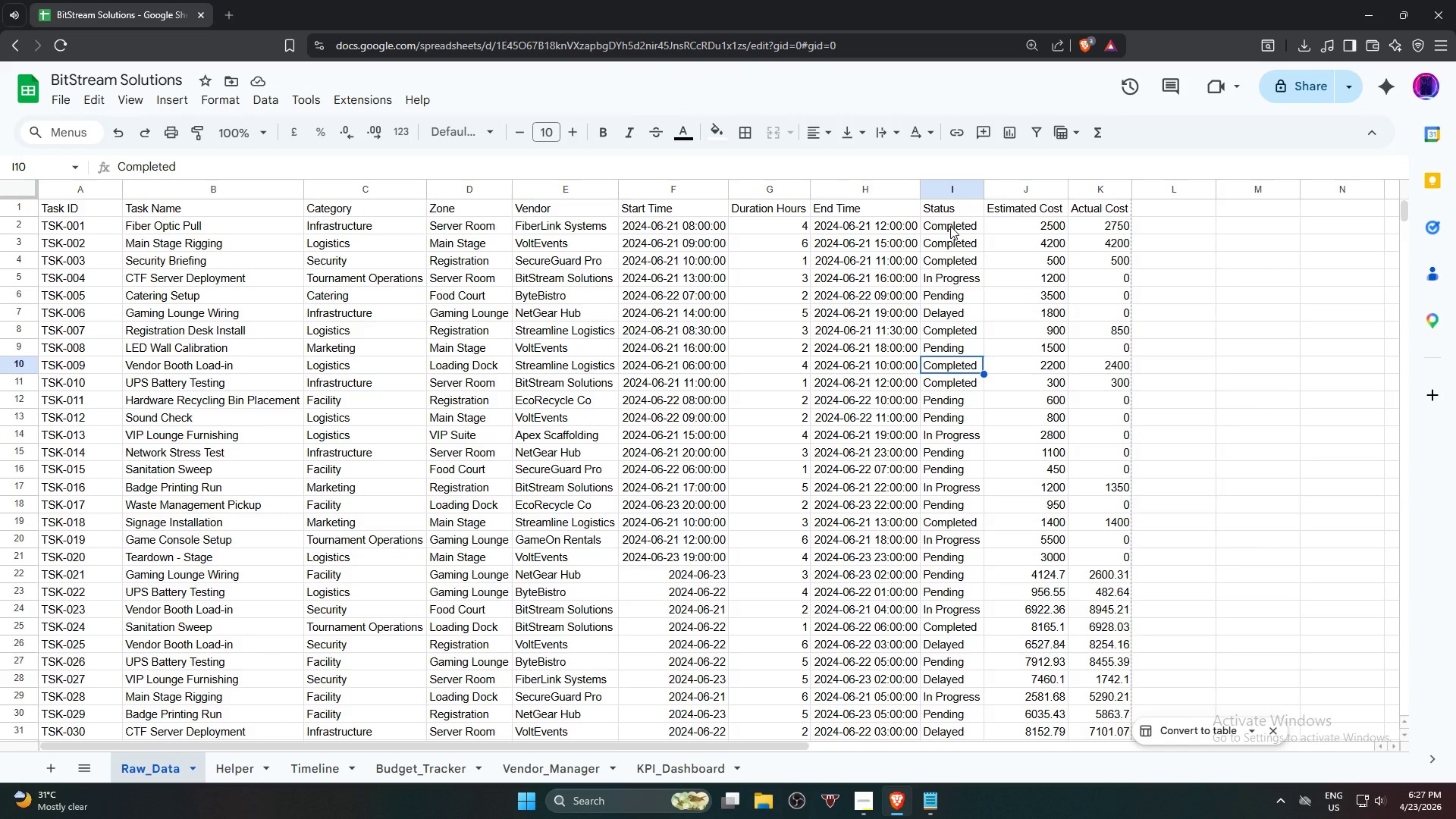 
key(ArrowDown)
 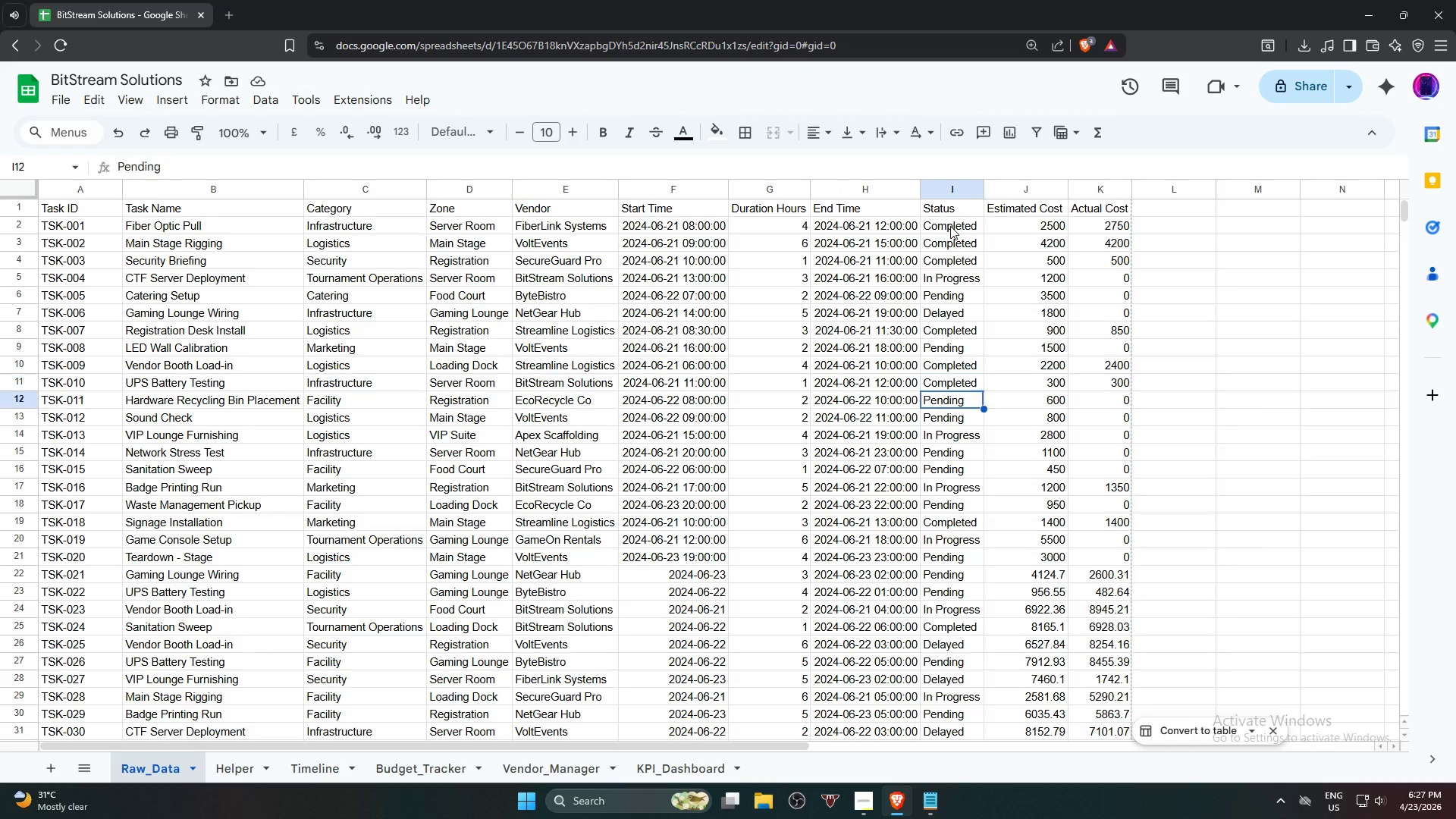 
key(ArrowDown)
 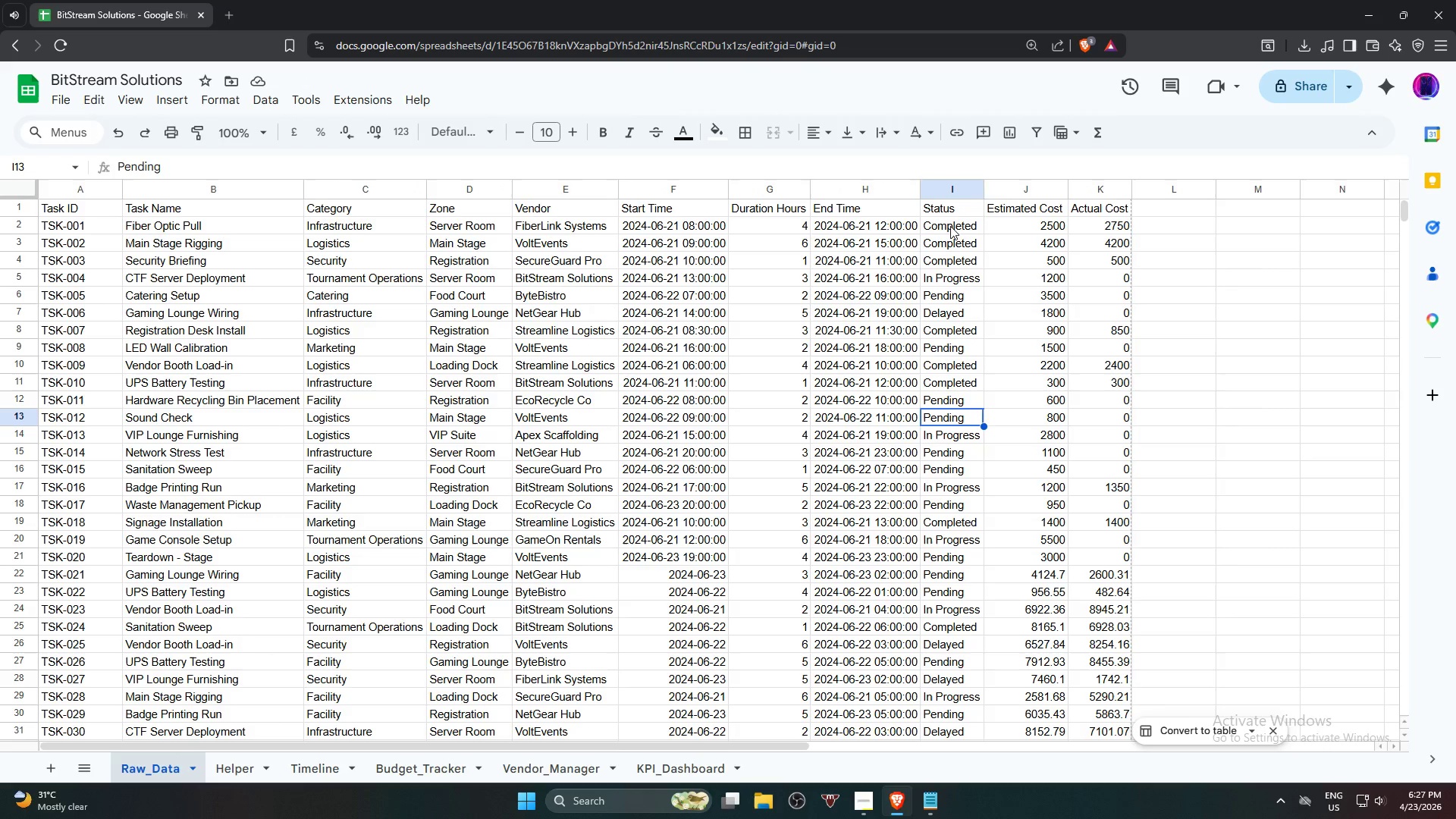 
key(ArrowDown)
 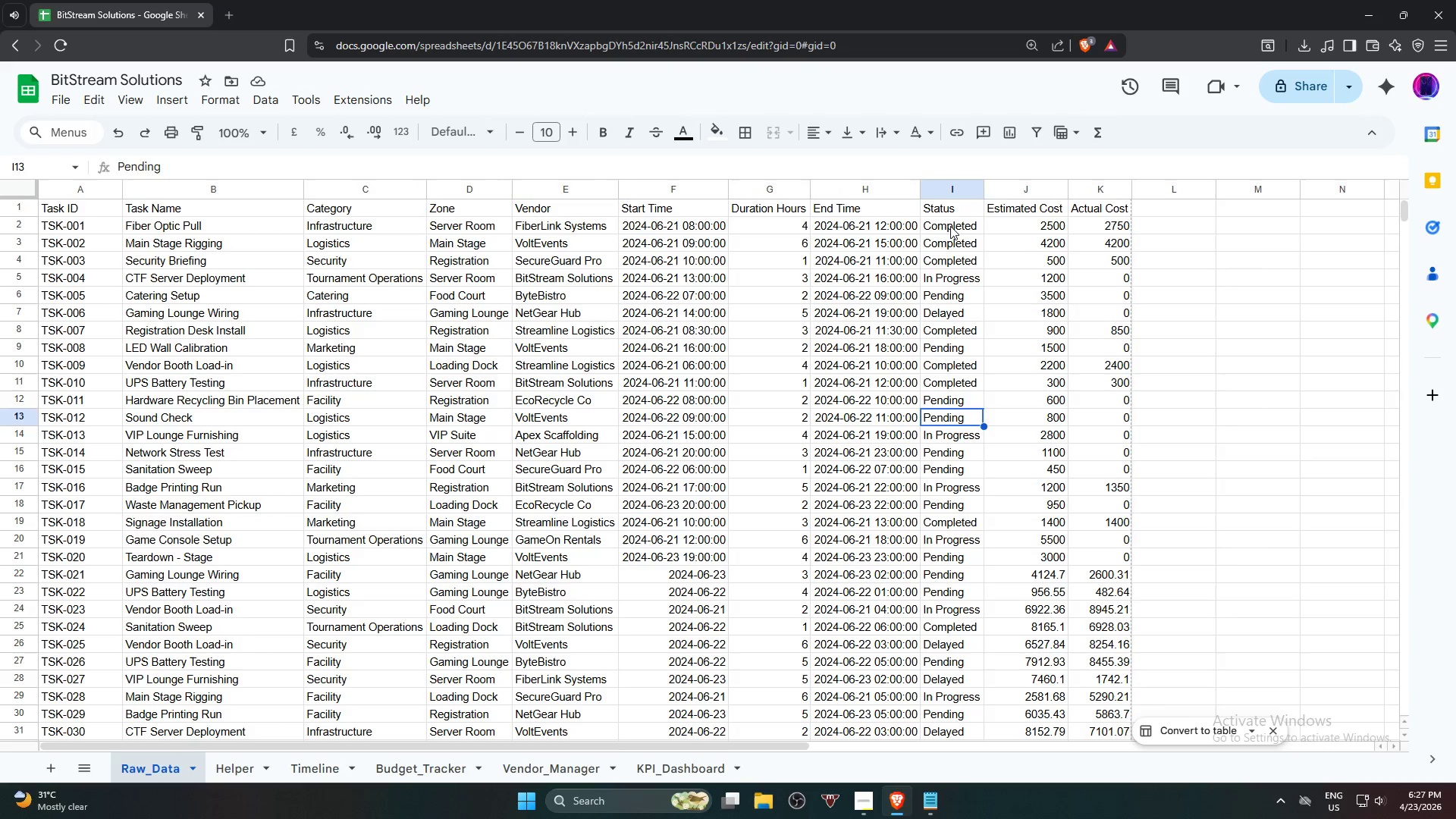 
key(ArrowDown)
 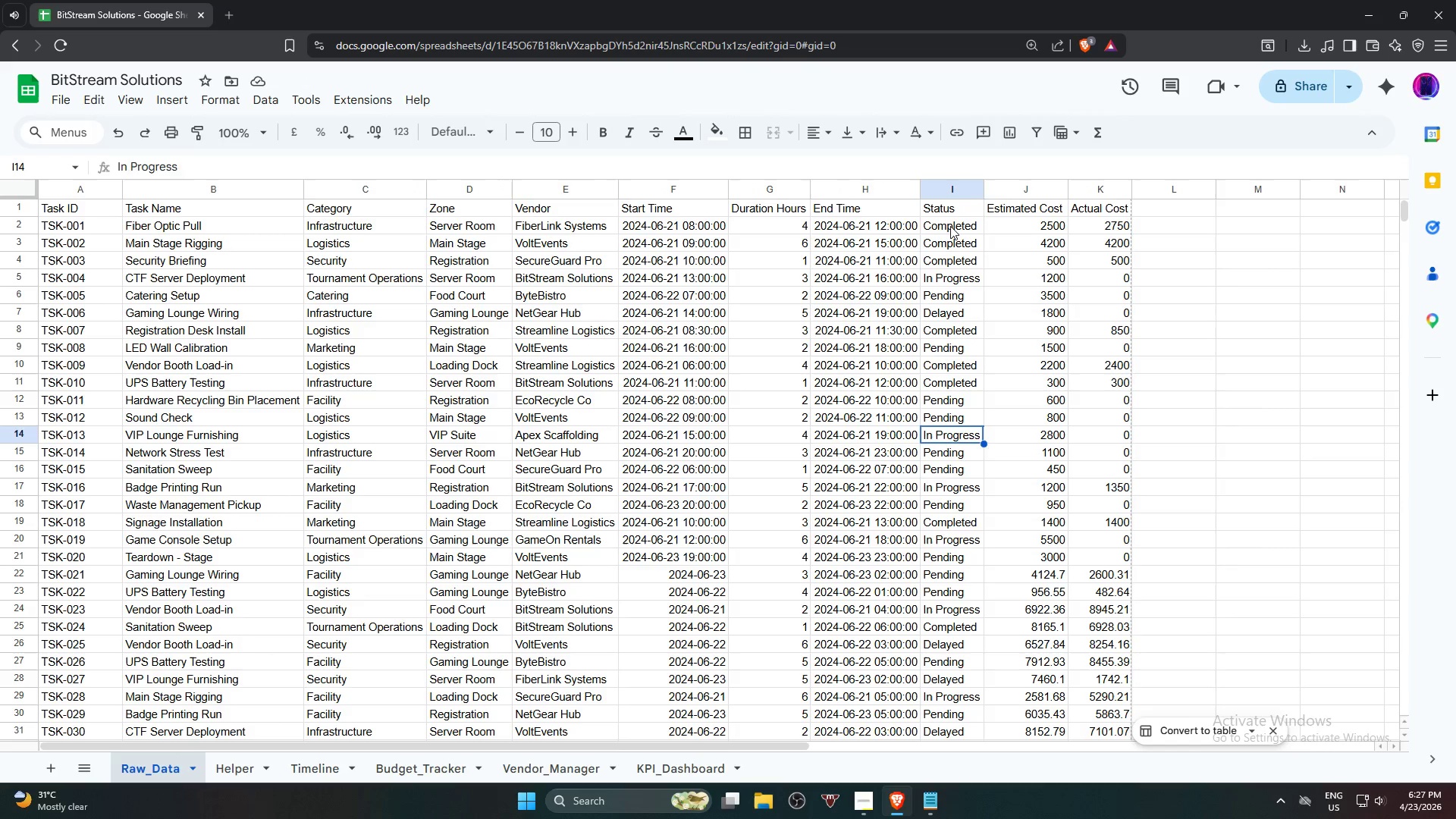 
key(ArrowDown)
 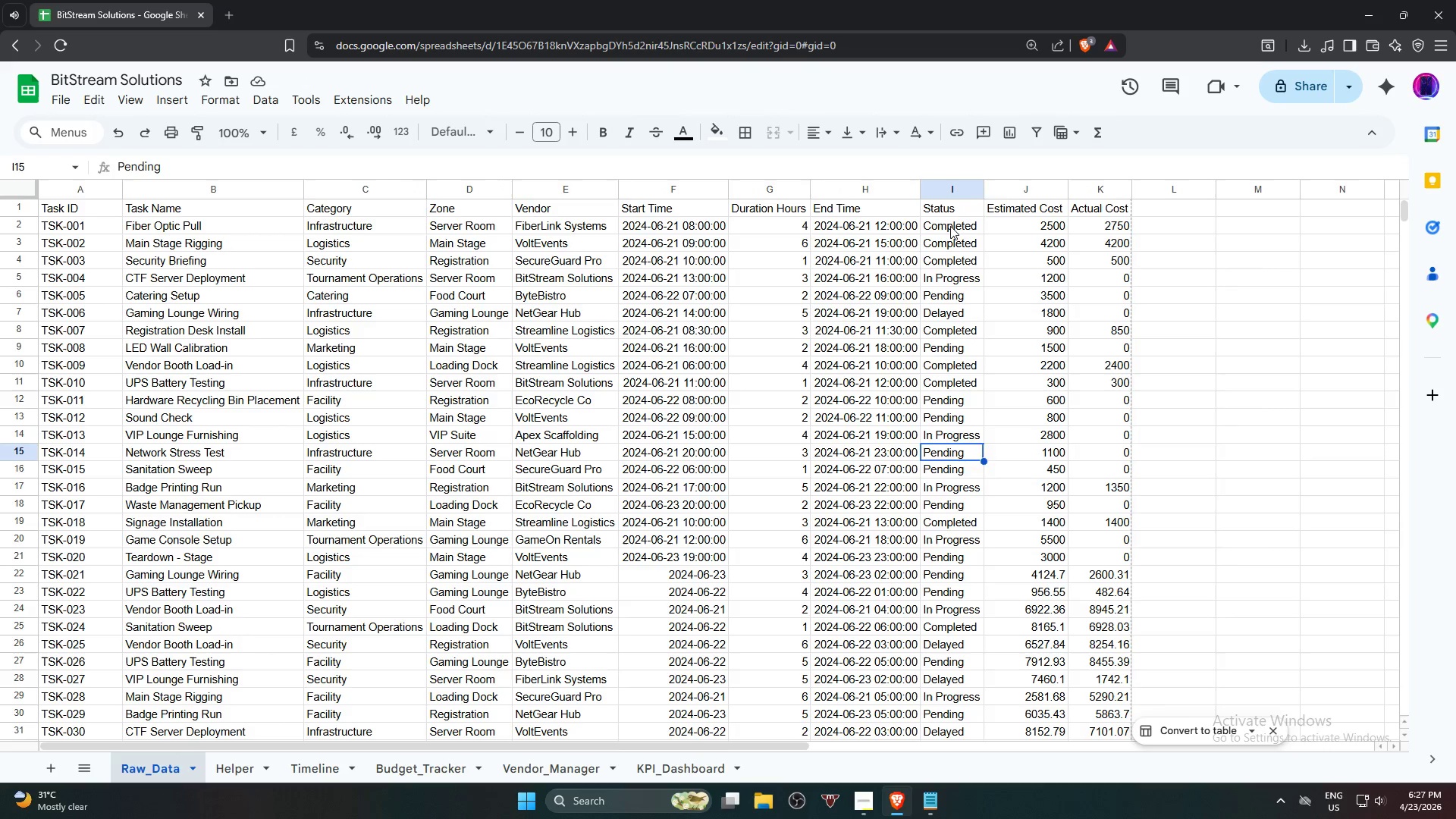 
key(ArrowDown)
 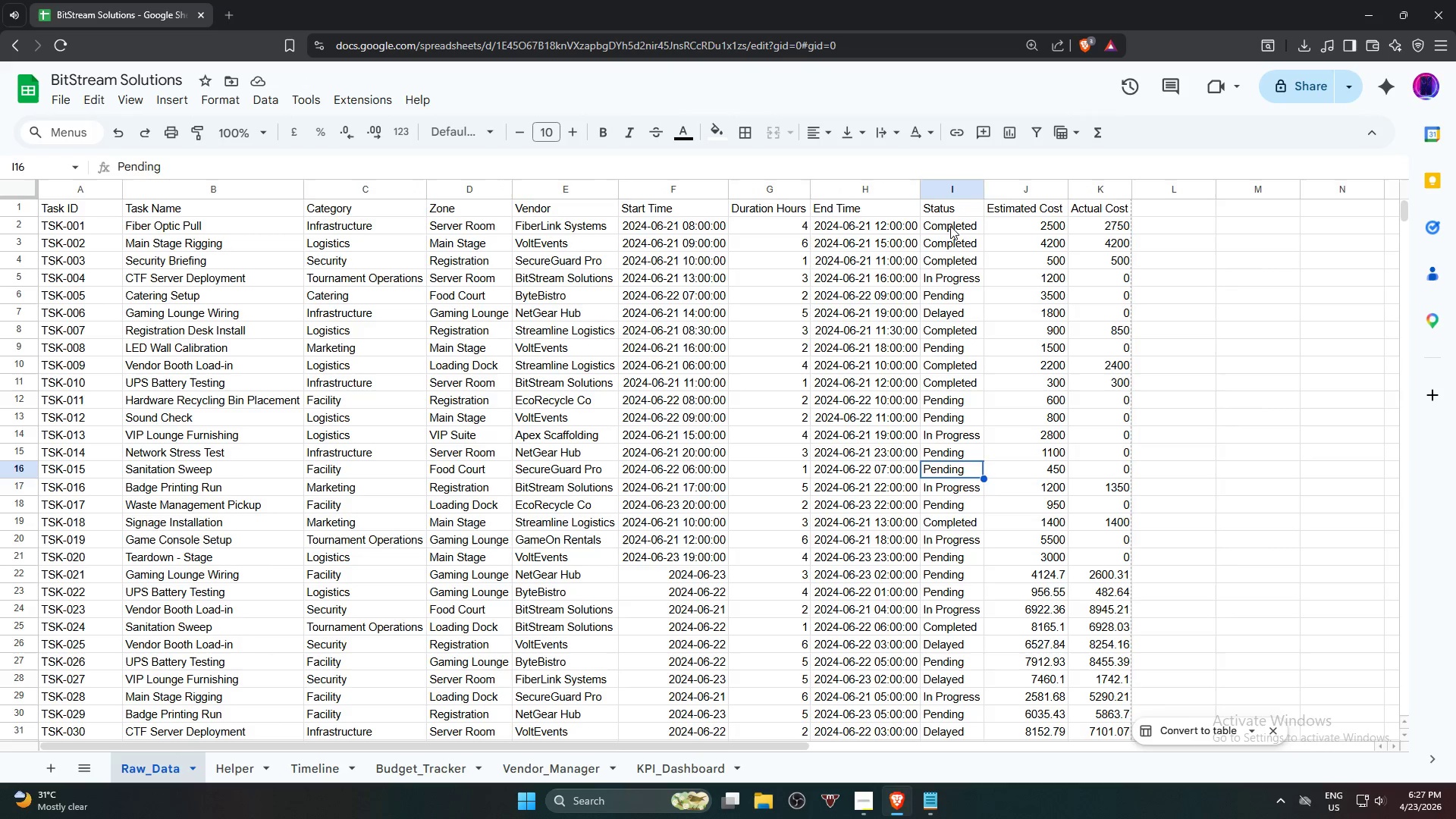 
key(ArrowDown)
 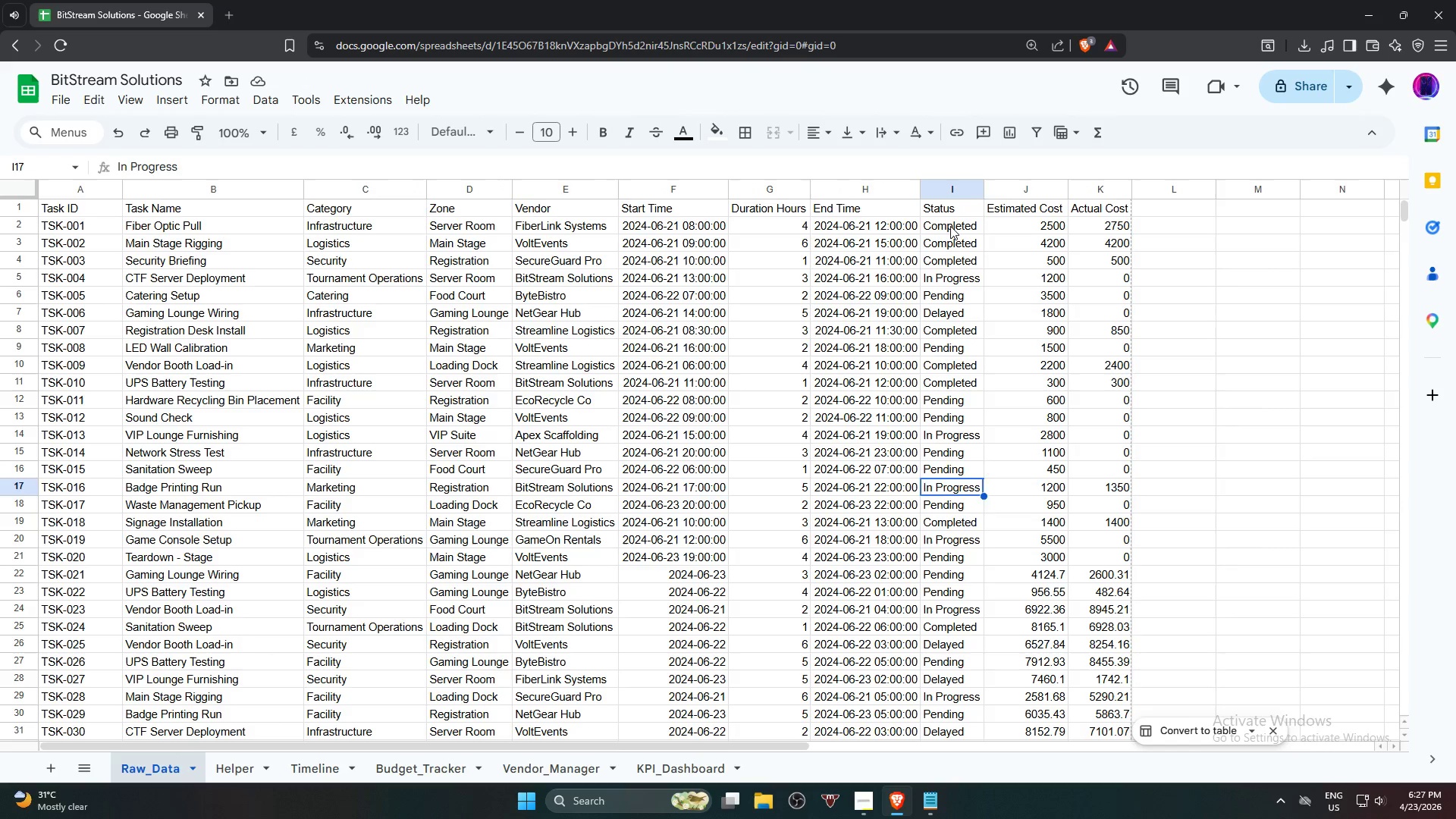 
key(ArrowDown)
 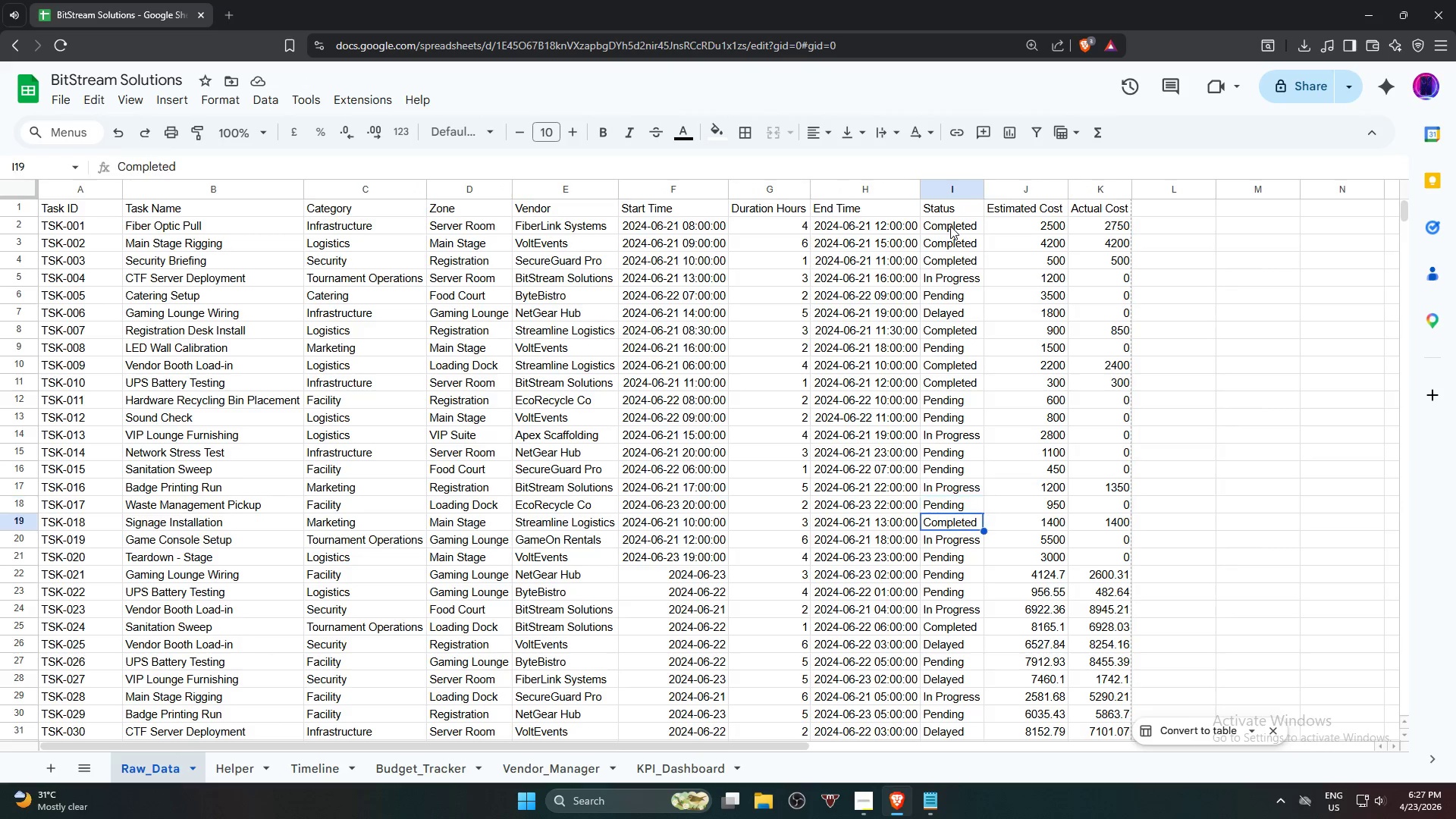 
key(ArrowDown)
 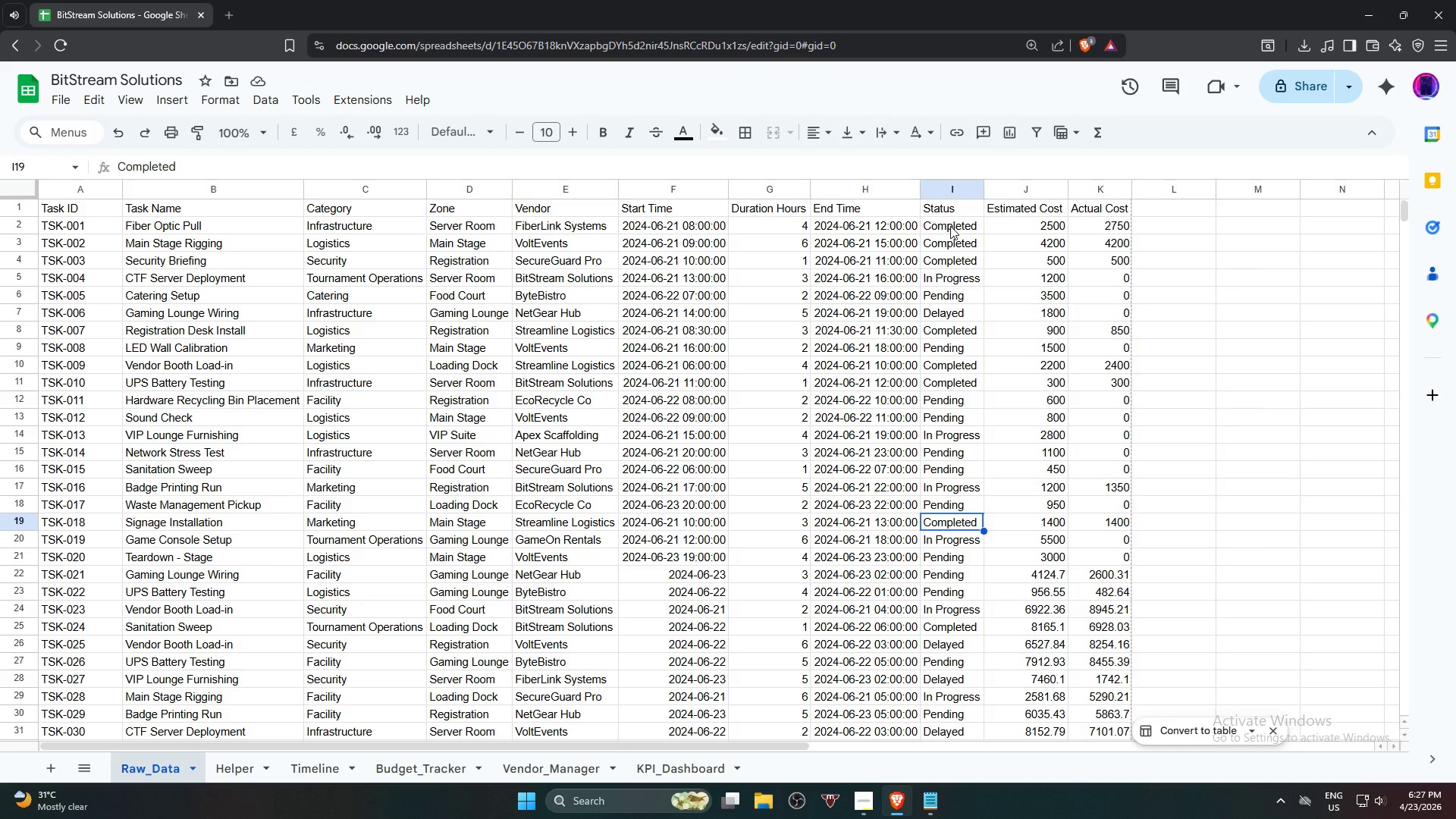 
key(ArrowDown)
 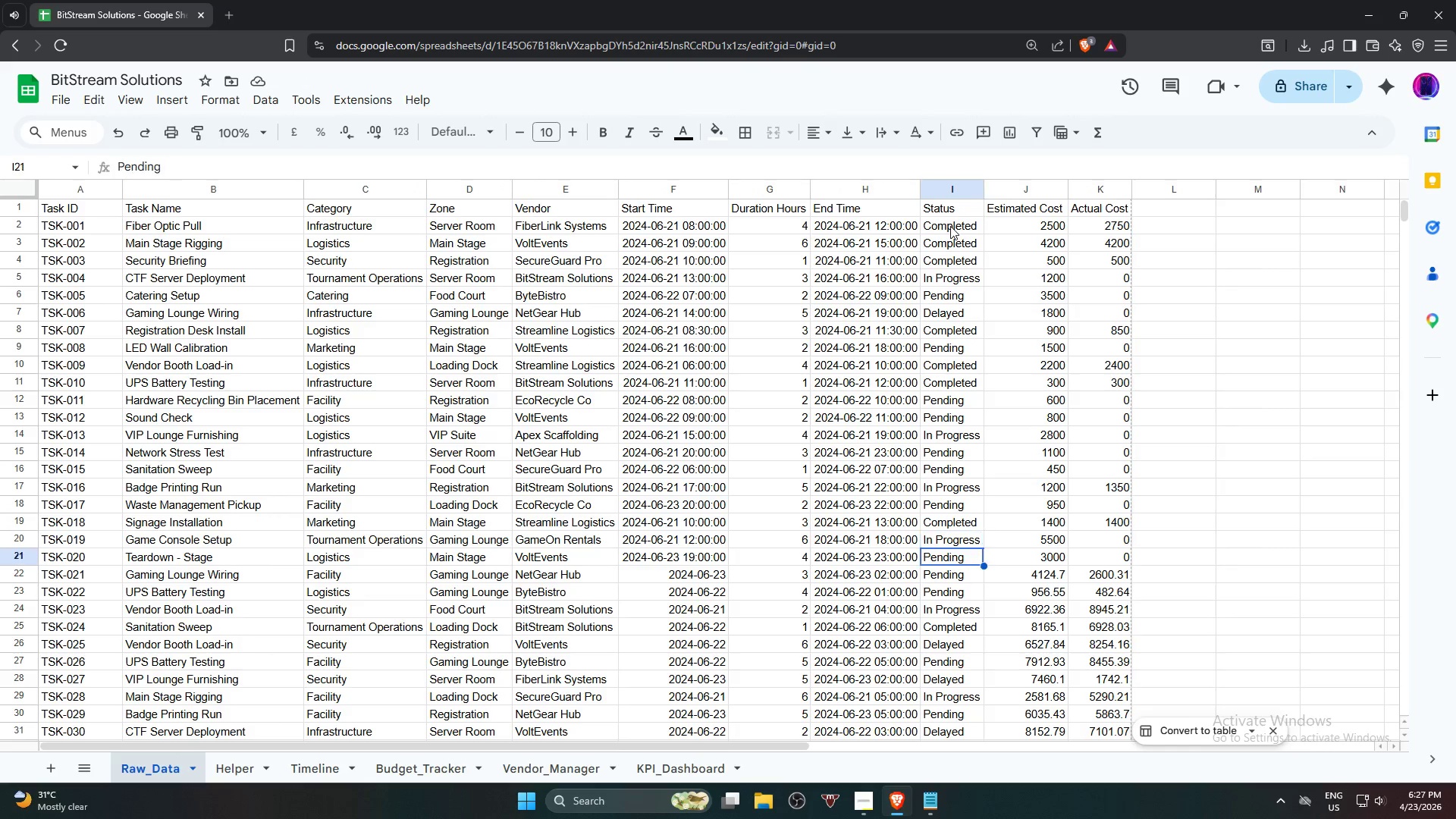 
key(ArrowDown)
 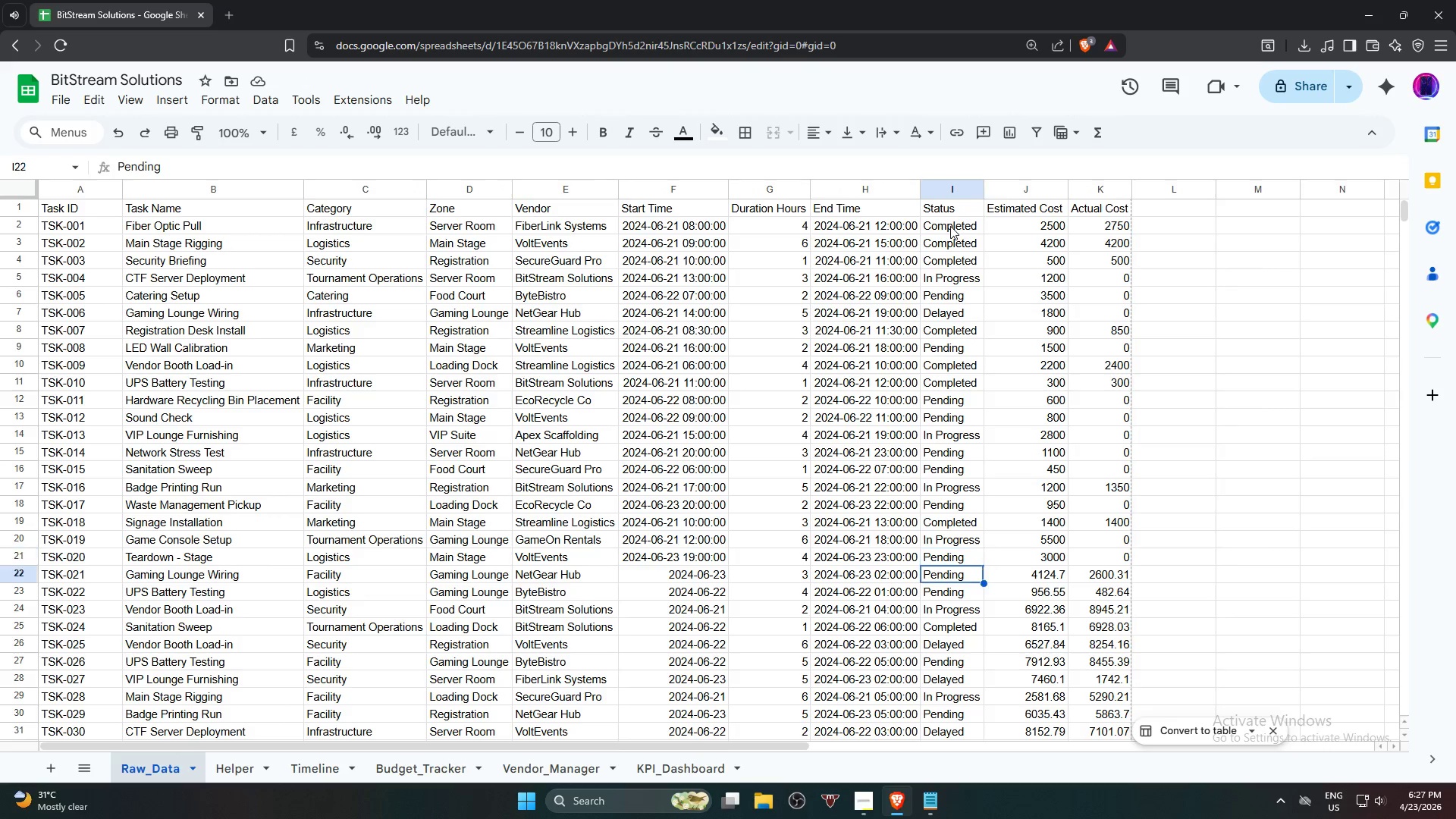 
key(ArrowDown)
 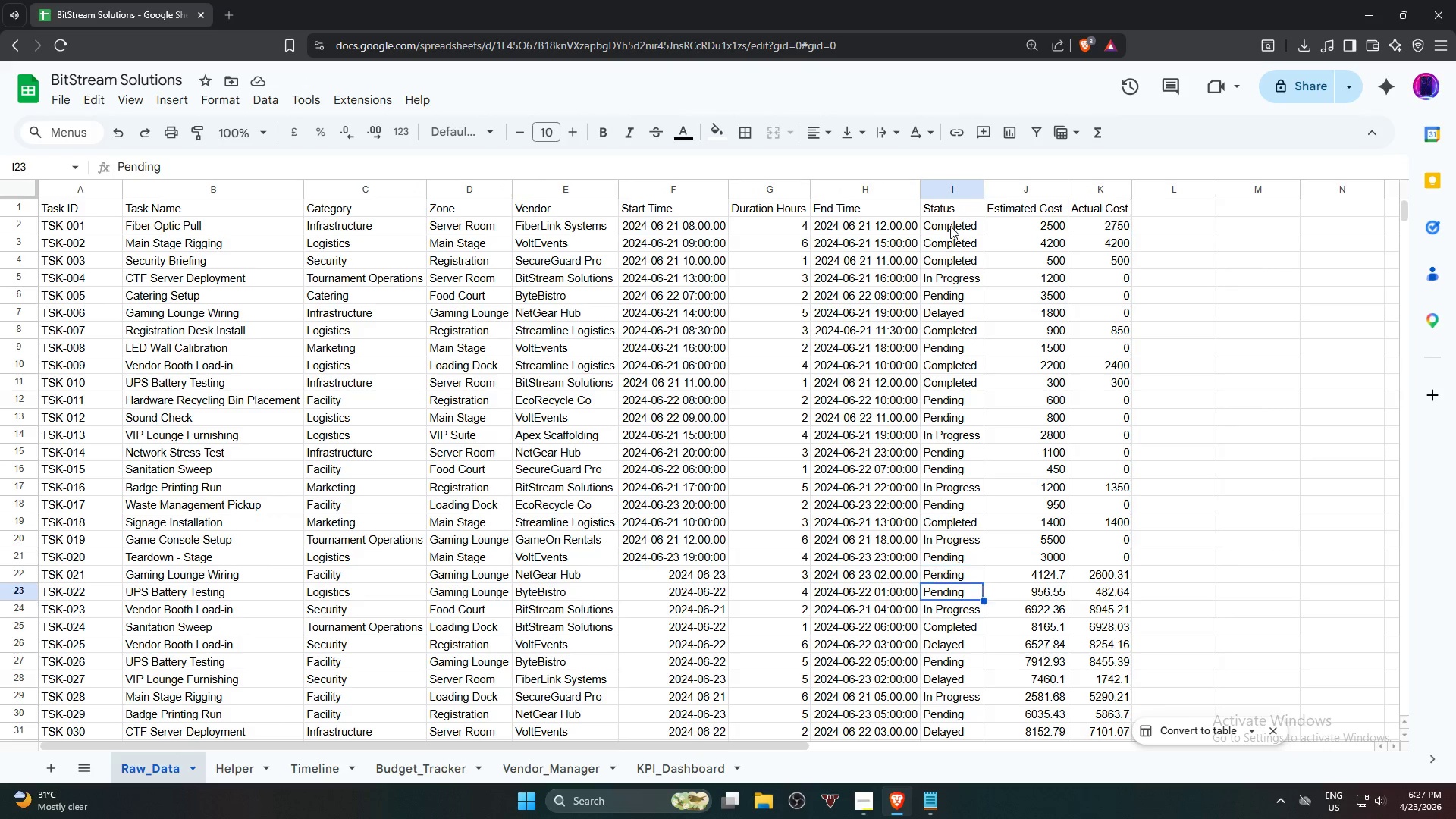 
key(ArrowDown)
 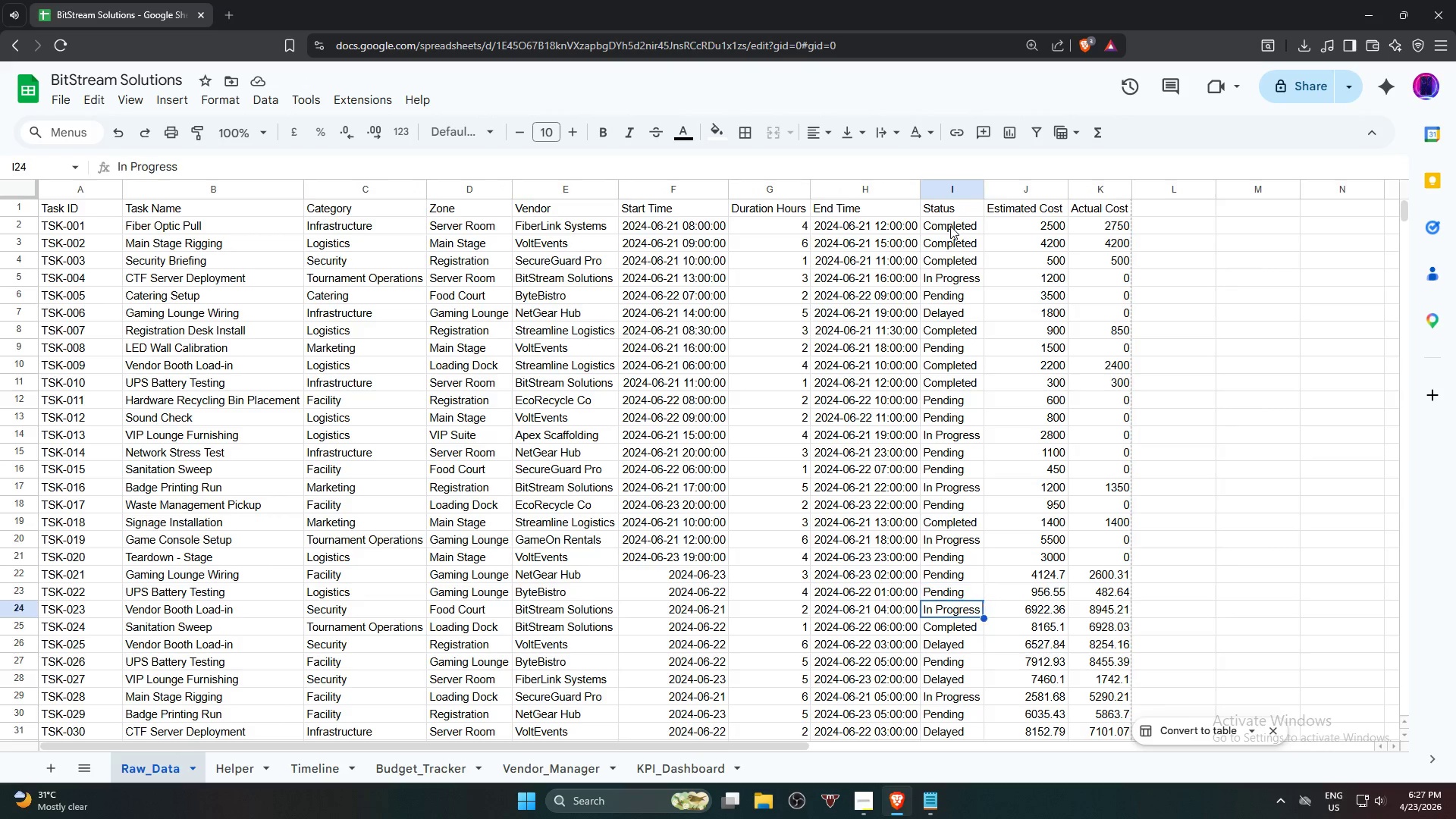 
key(ArrowDown)
 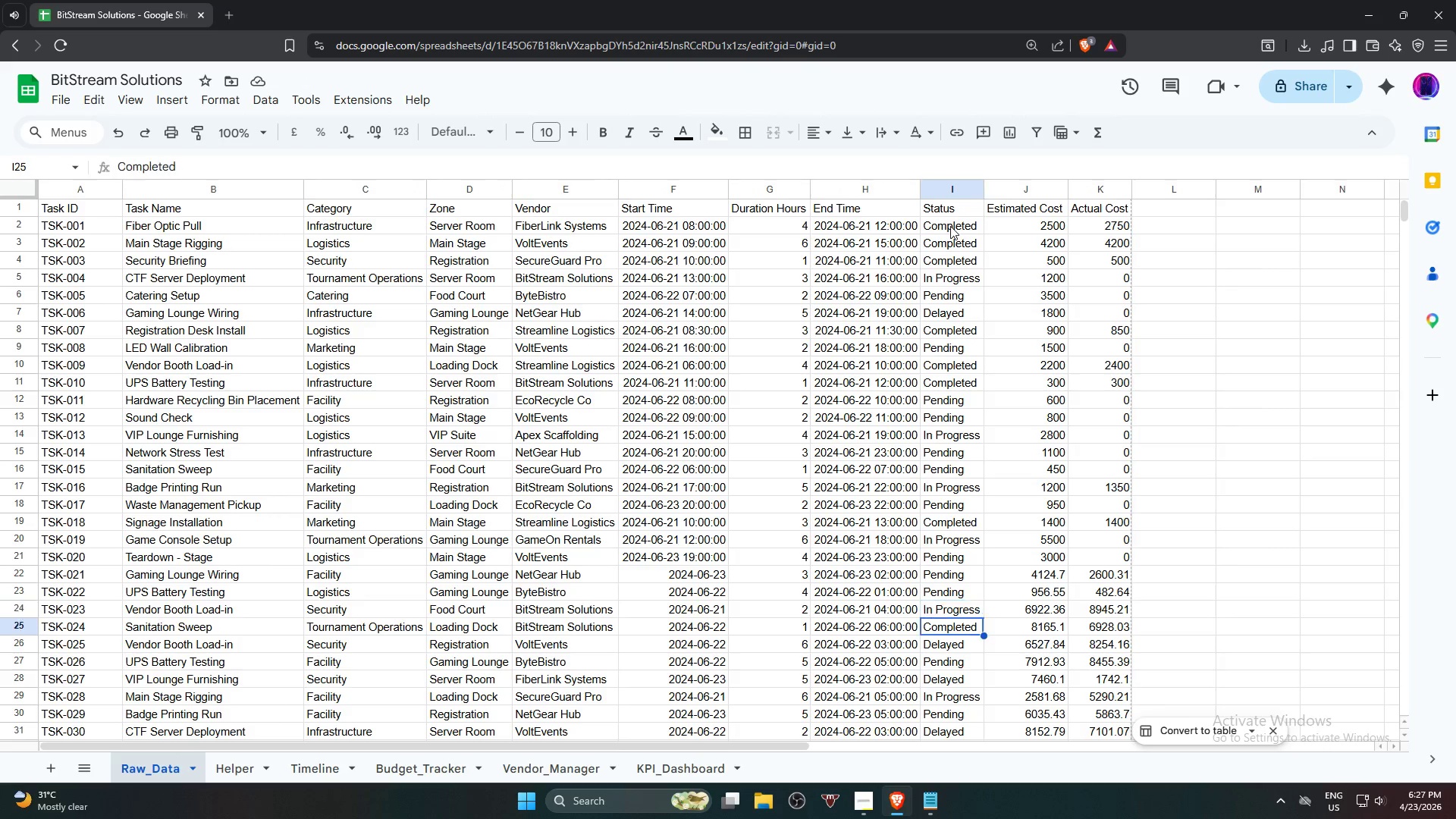 
key(ArrowDown)
 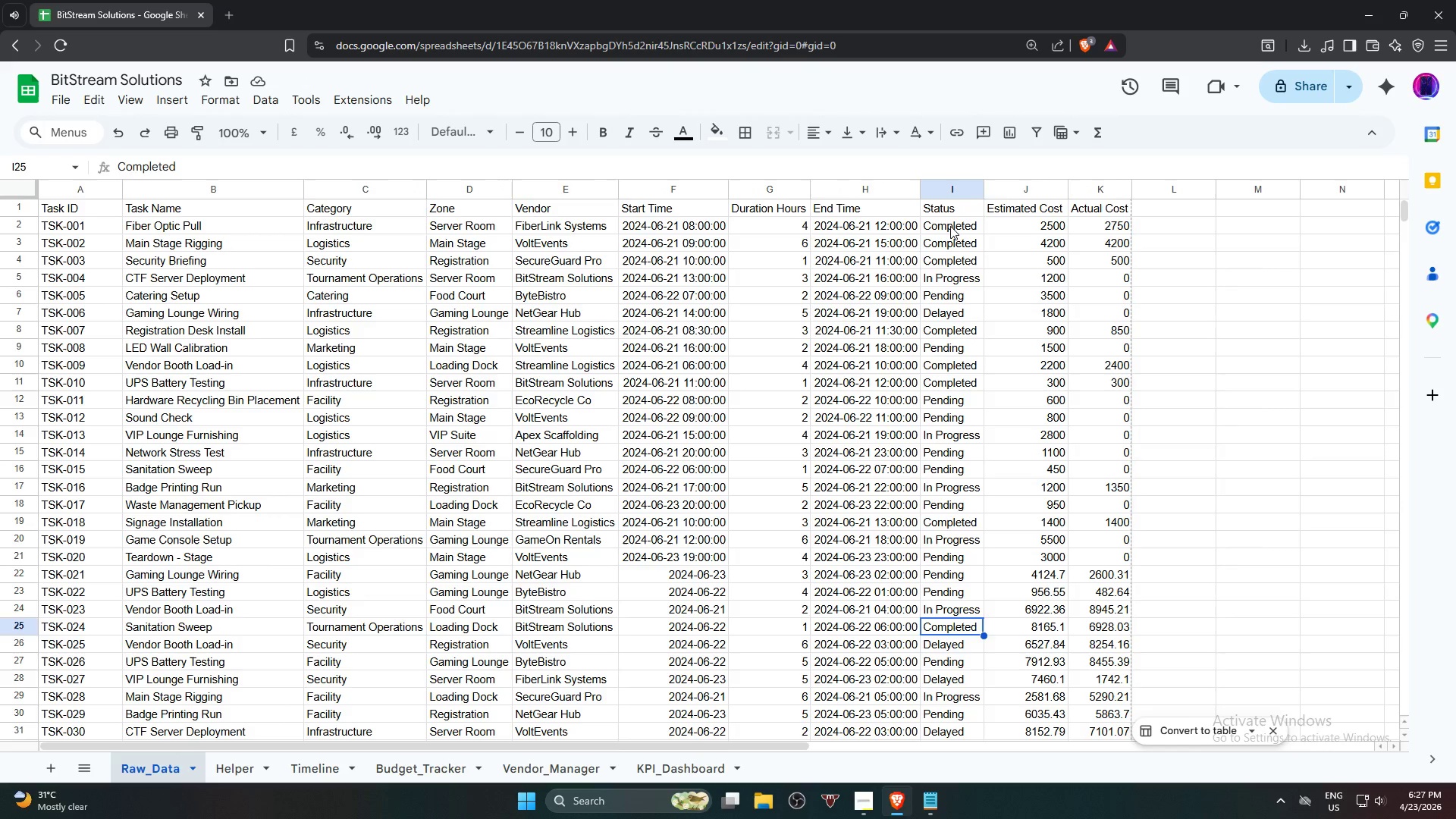 
key(ArrowDown)
 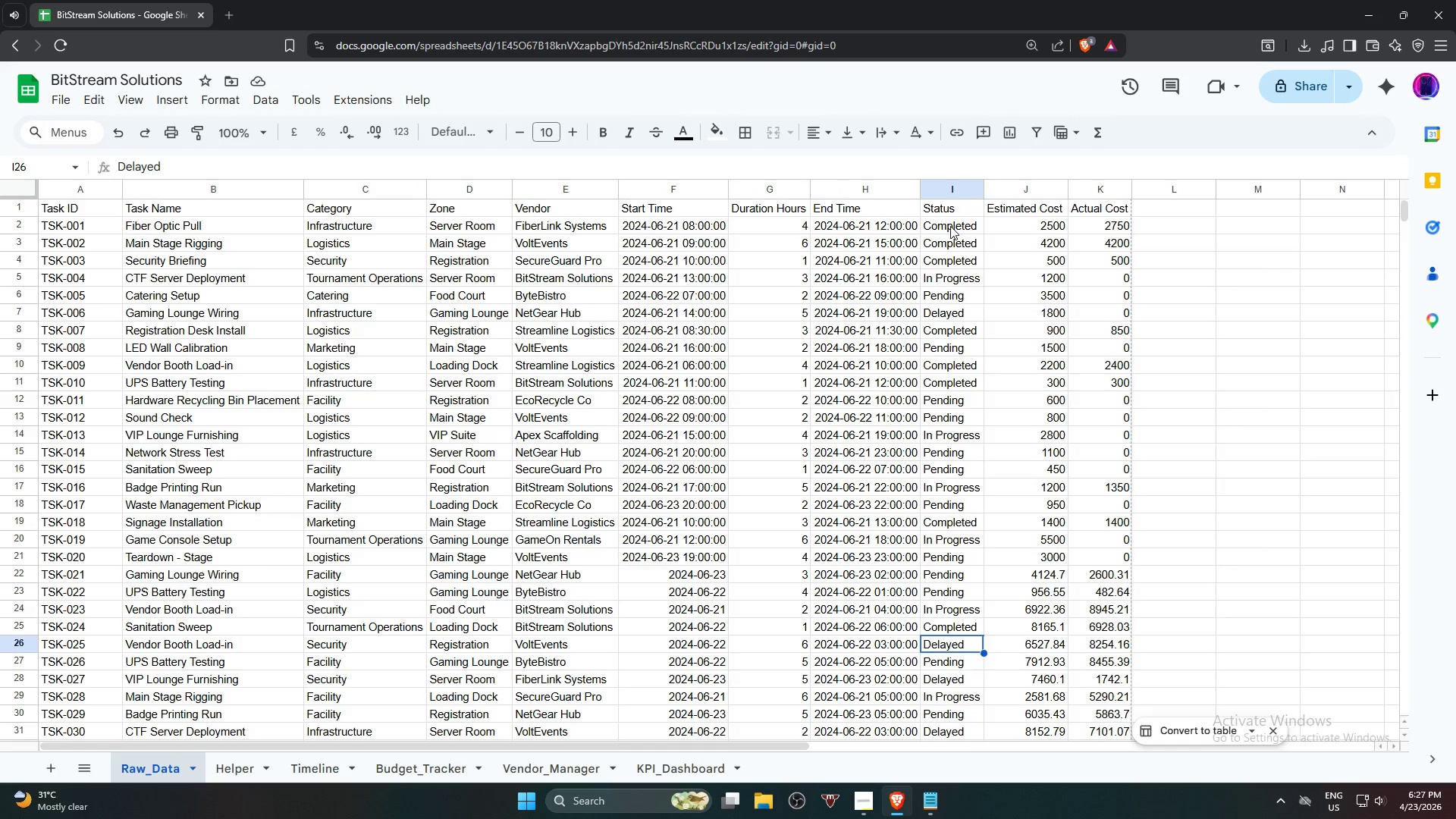 
key(ArrowDown)
 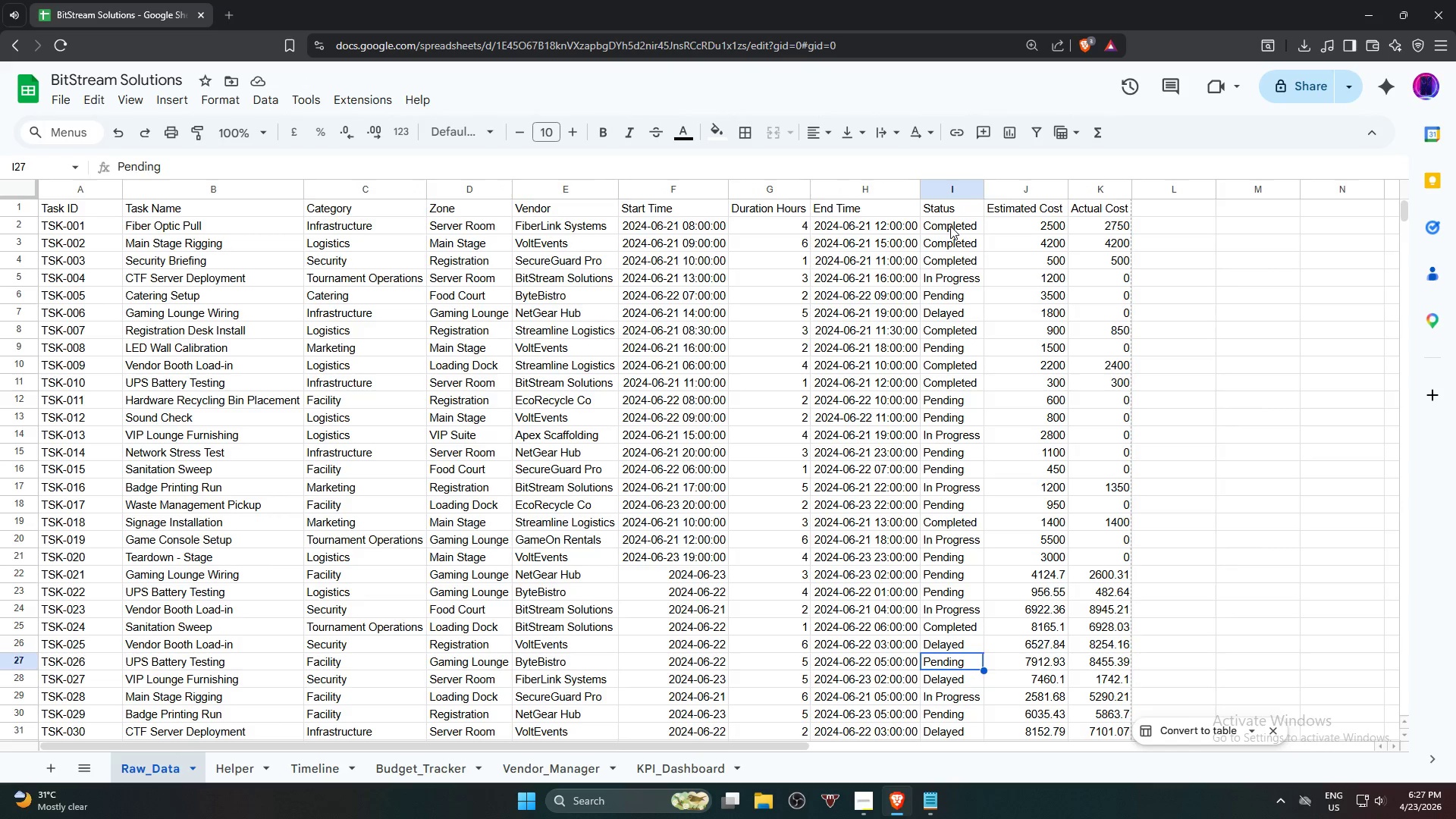 
key(ArrowDown)
 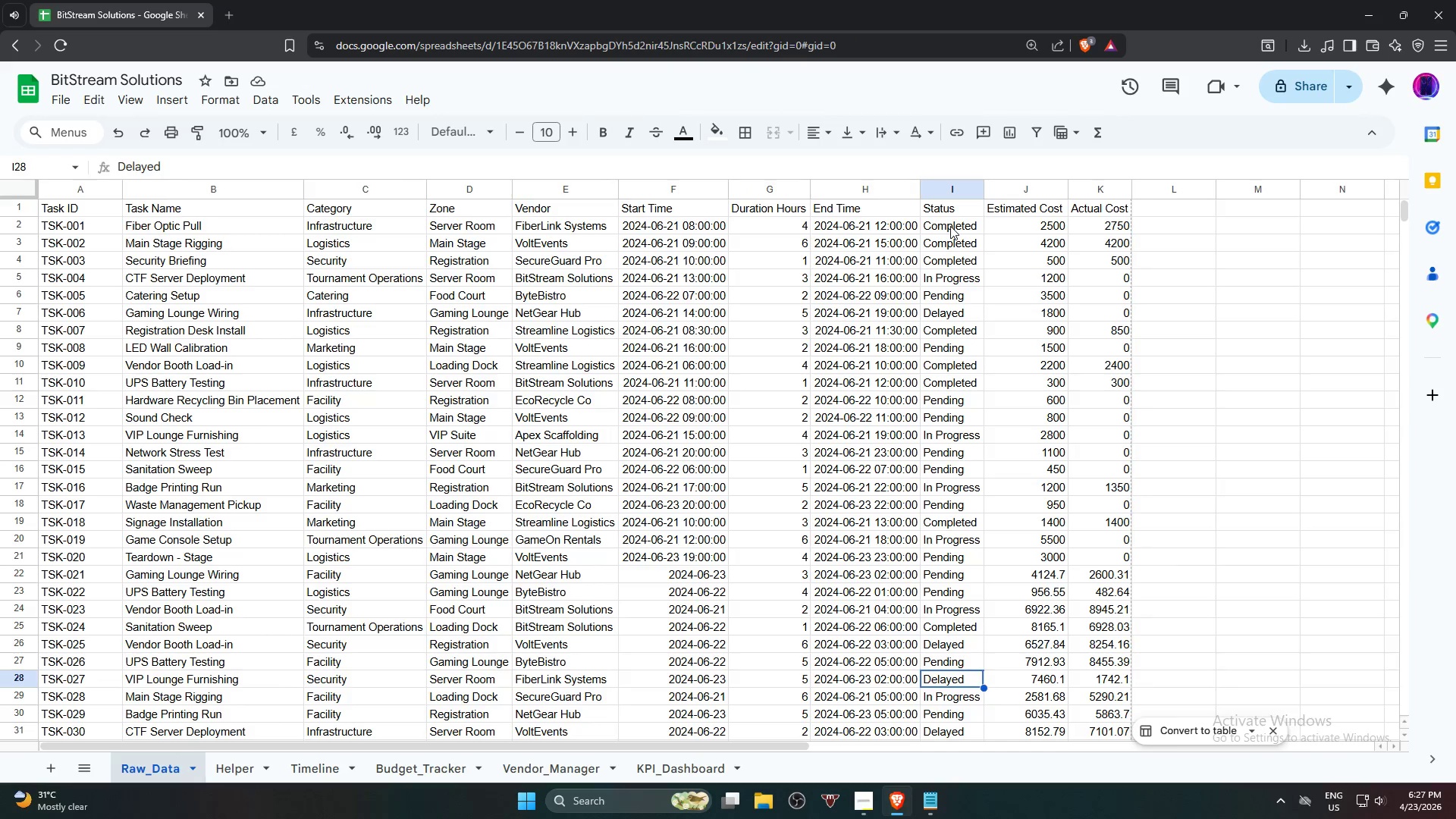 
key(ArrowDown)
 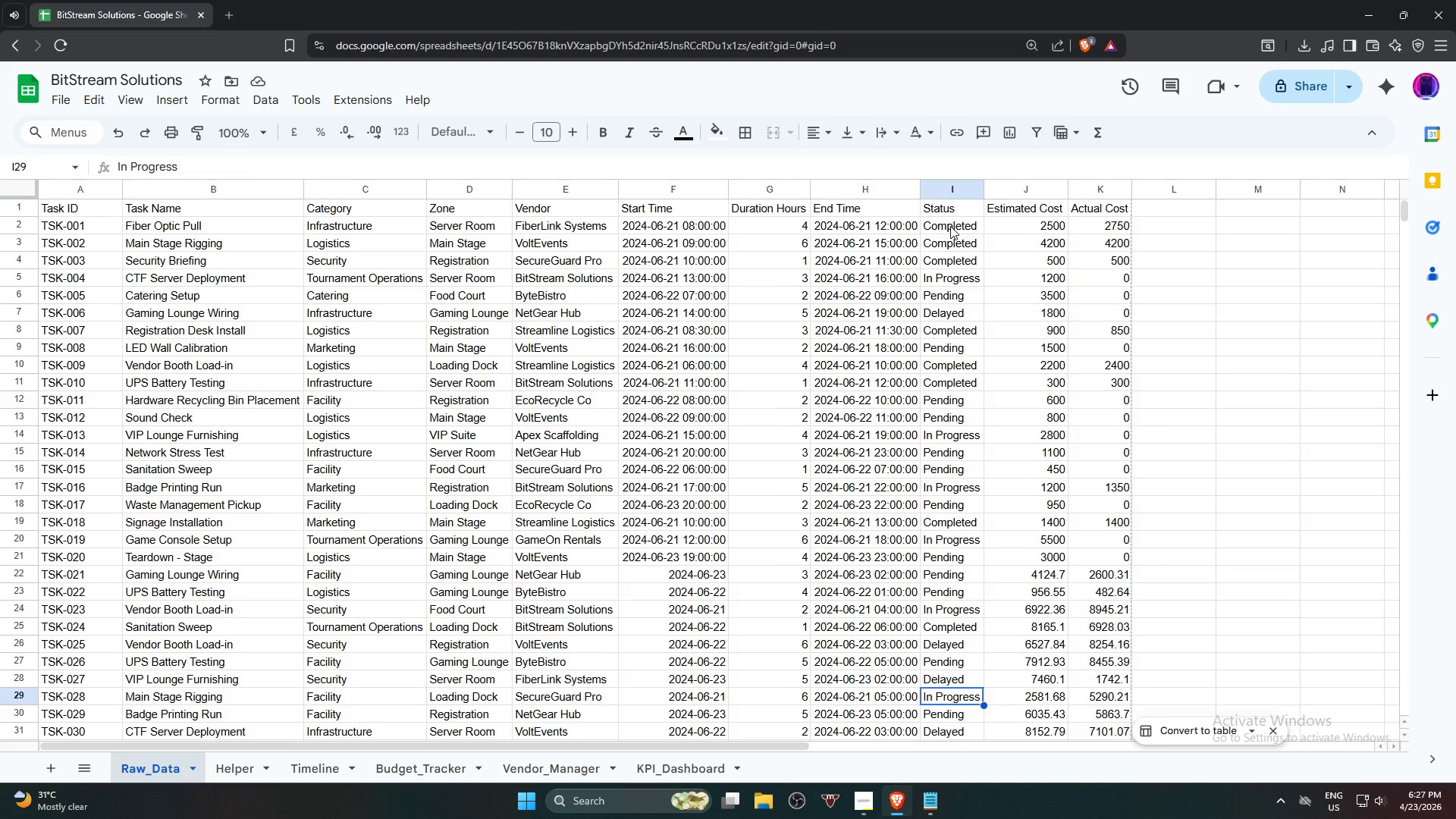 
key(ArrowDown)
 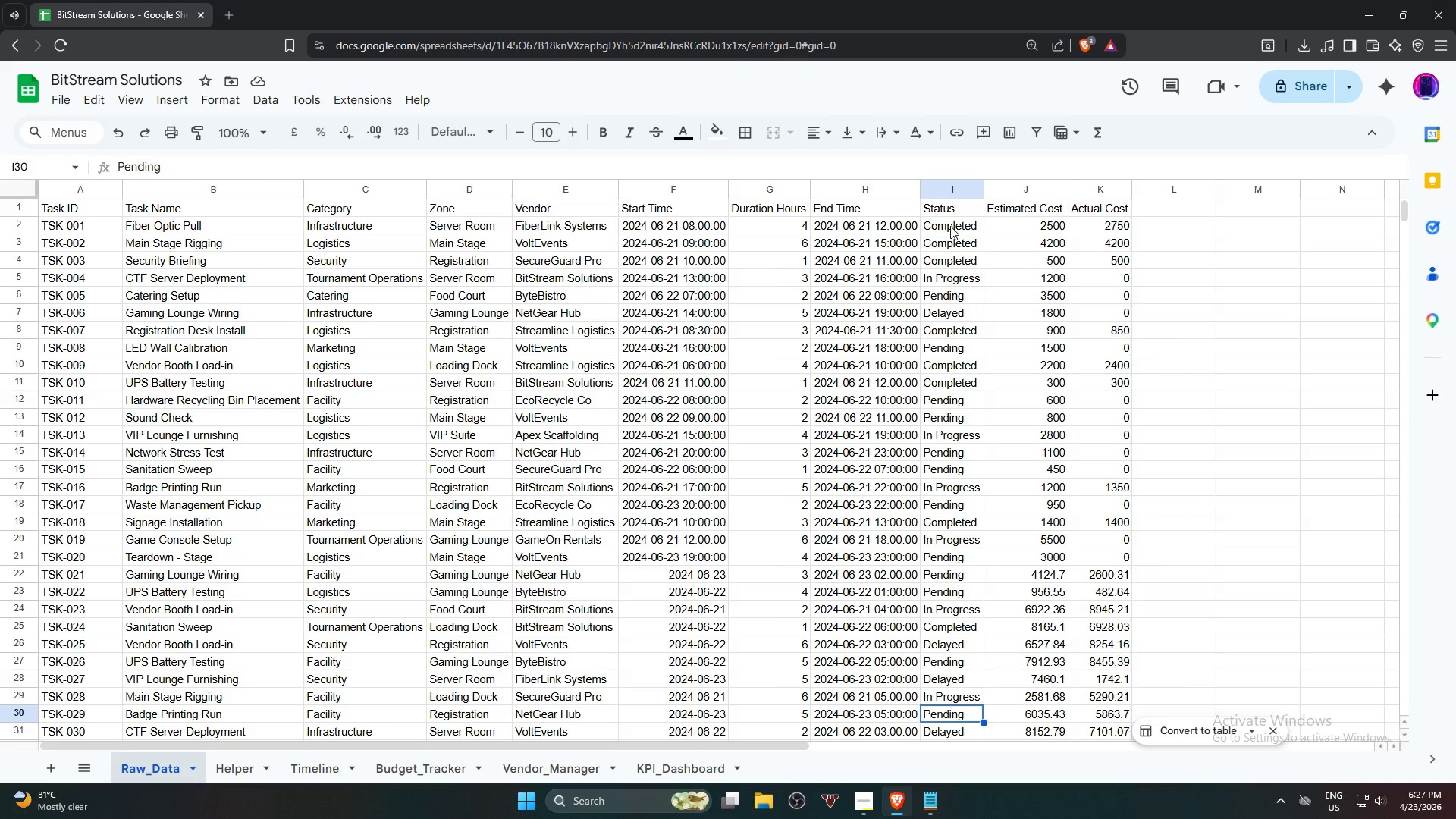 
key(ArrowDown)
 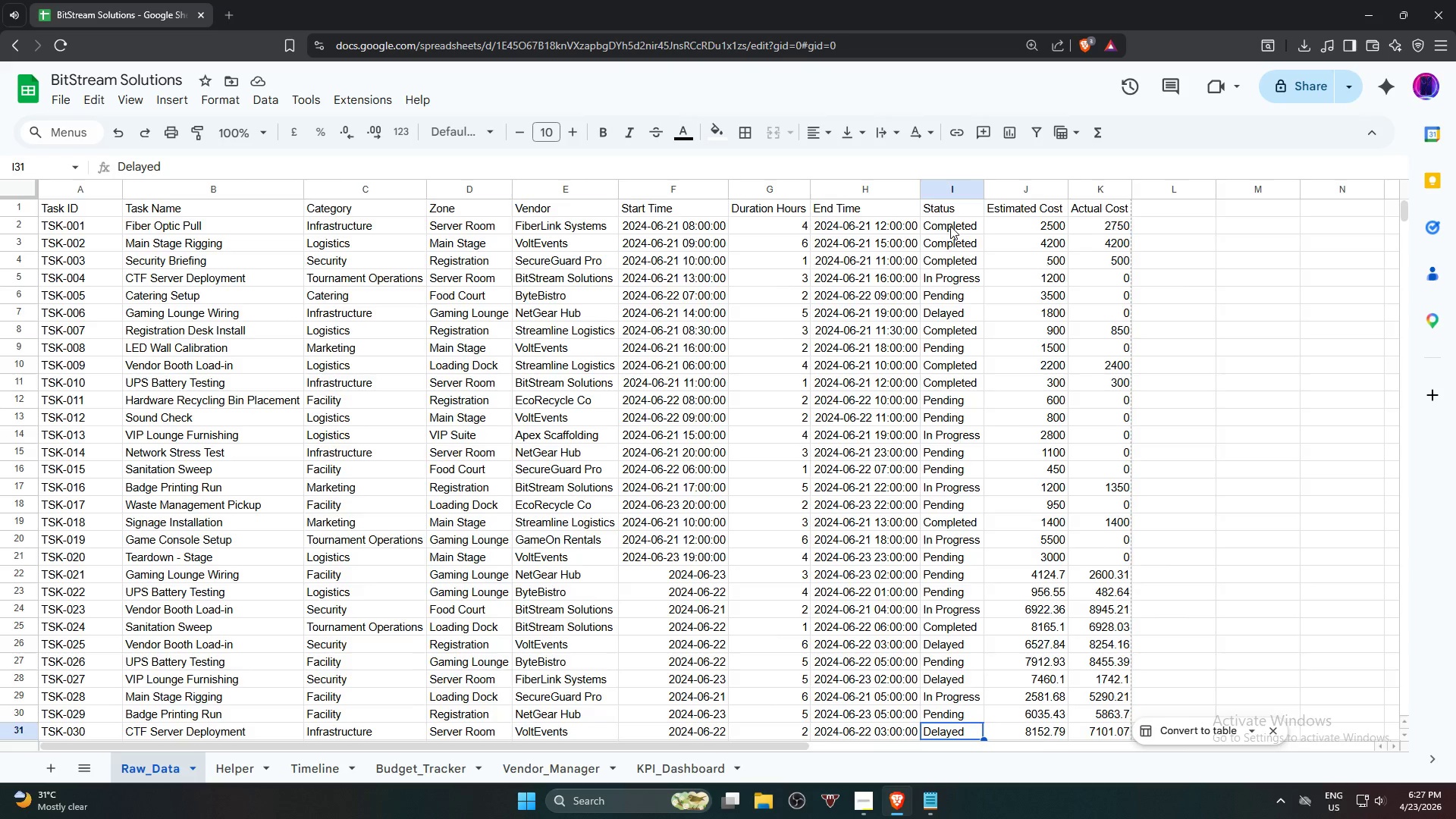 
key(ArrowDown)
 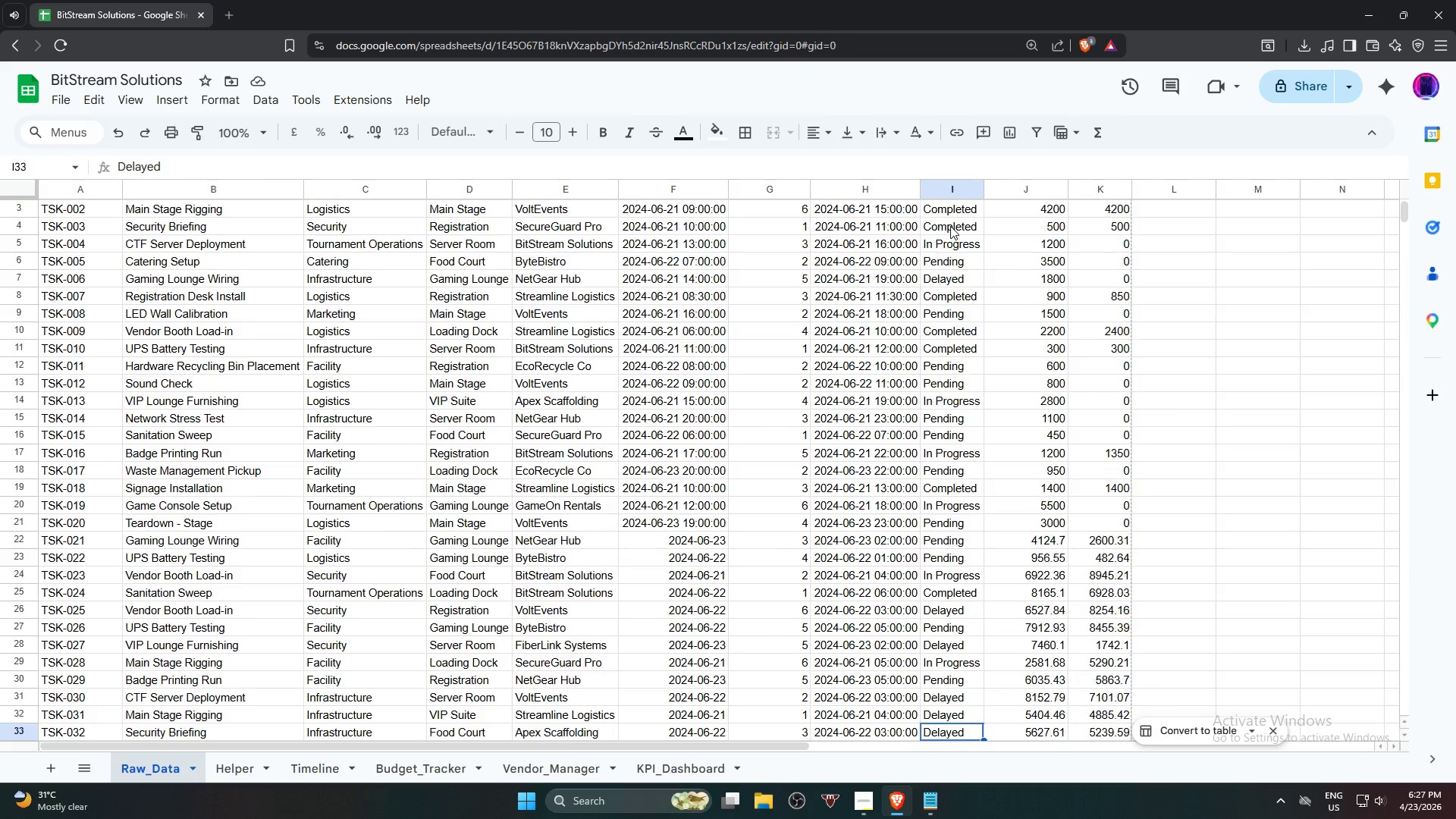 
key(ArrowDown)
 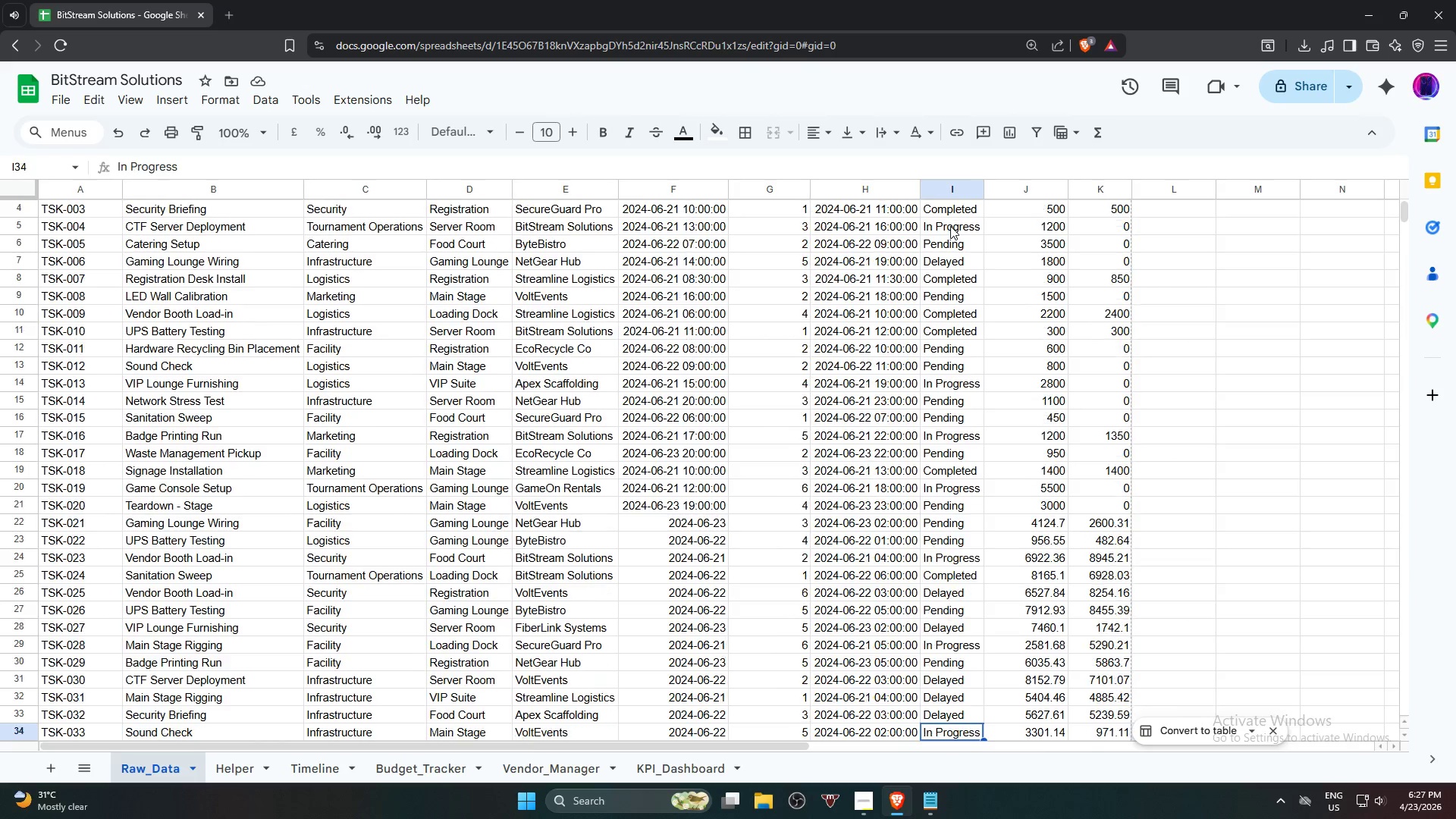 
key(ArrowDown)
 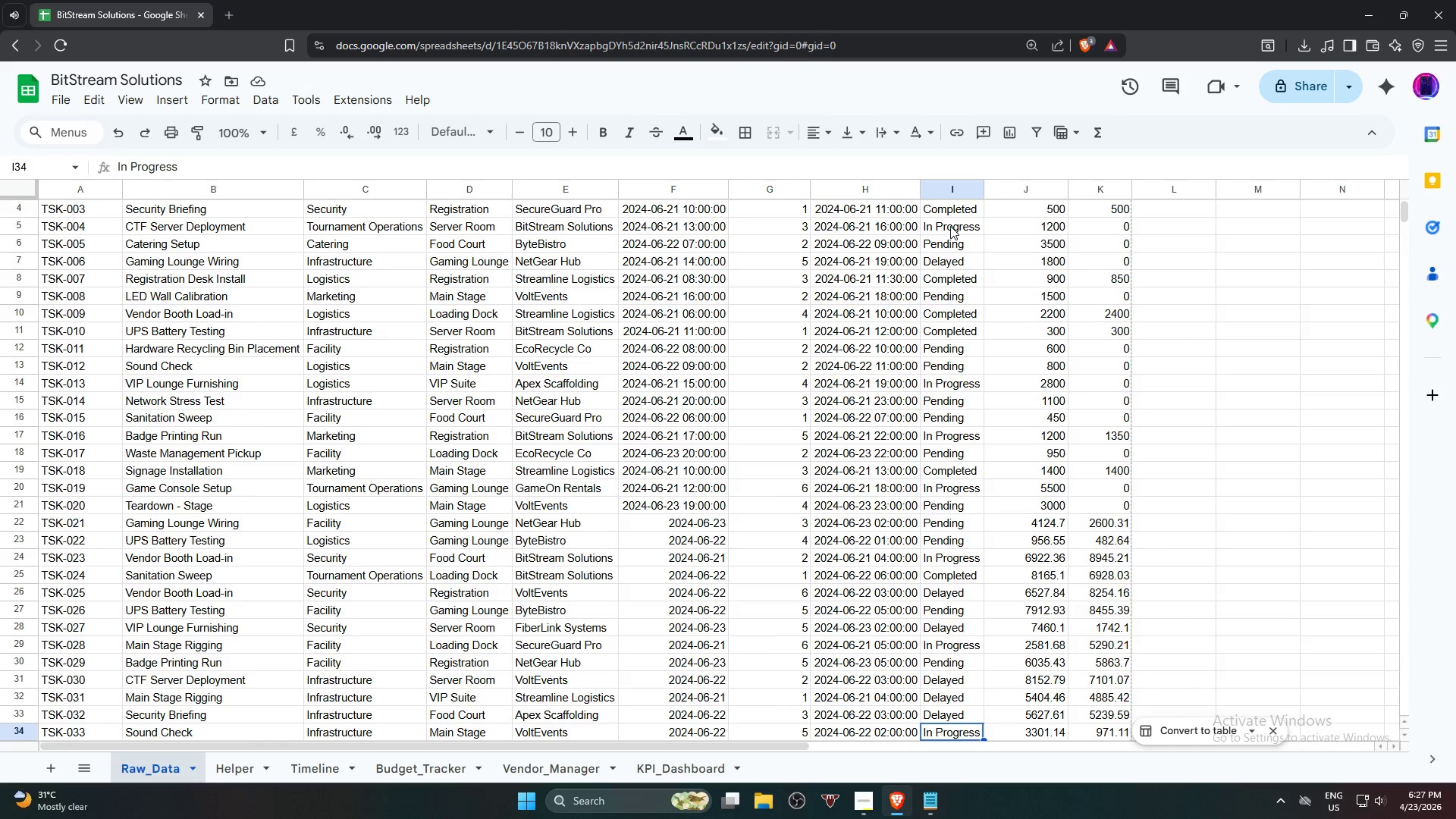 
key(ArrowDown)
 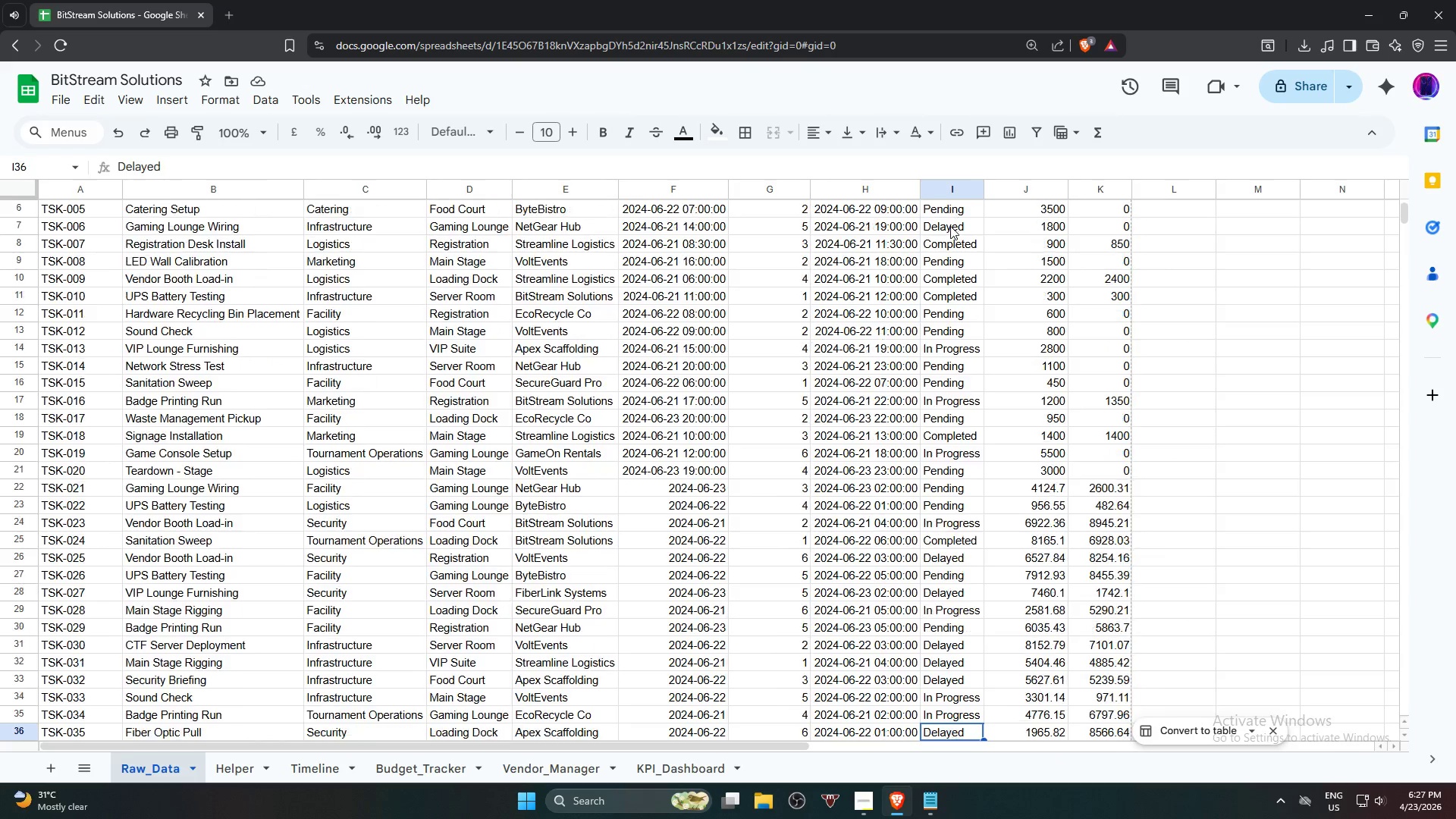 
key(ArrowDown)
 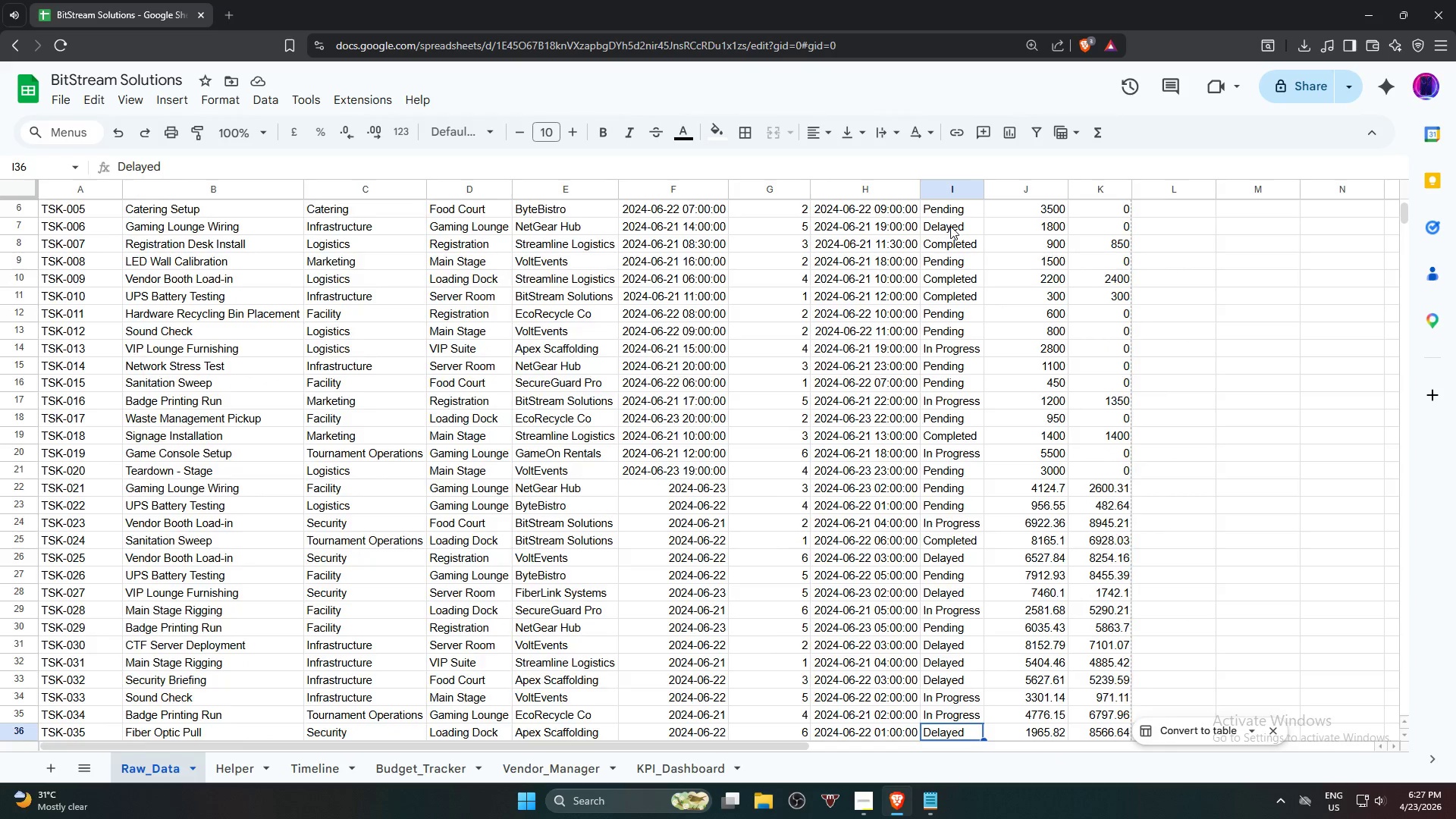 
key(ArrowDown)
 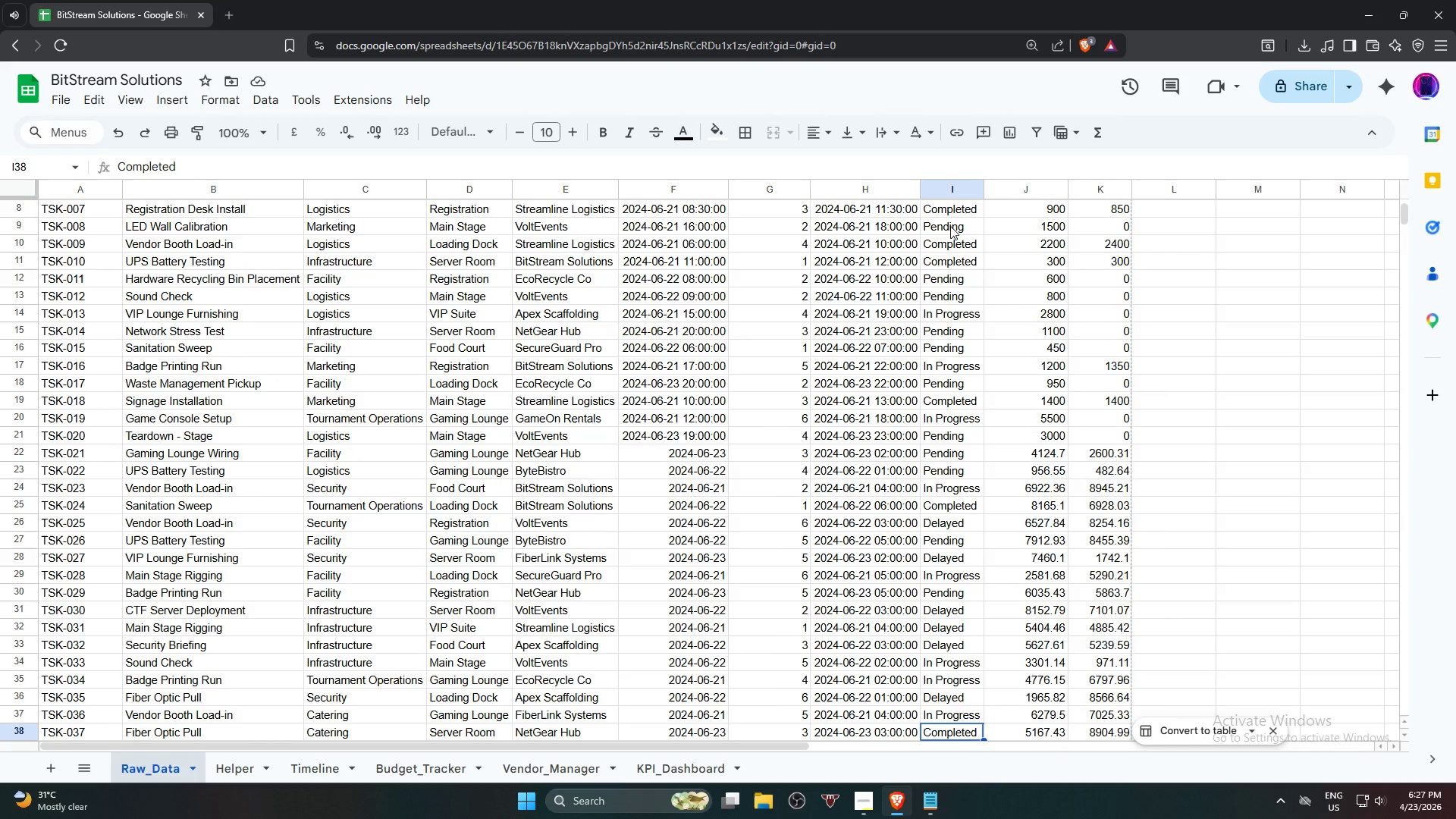 
key(ArrowDown)
 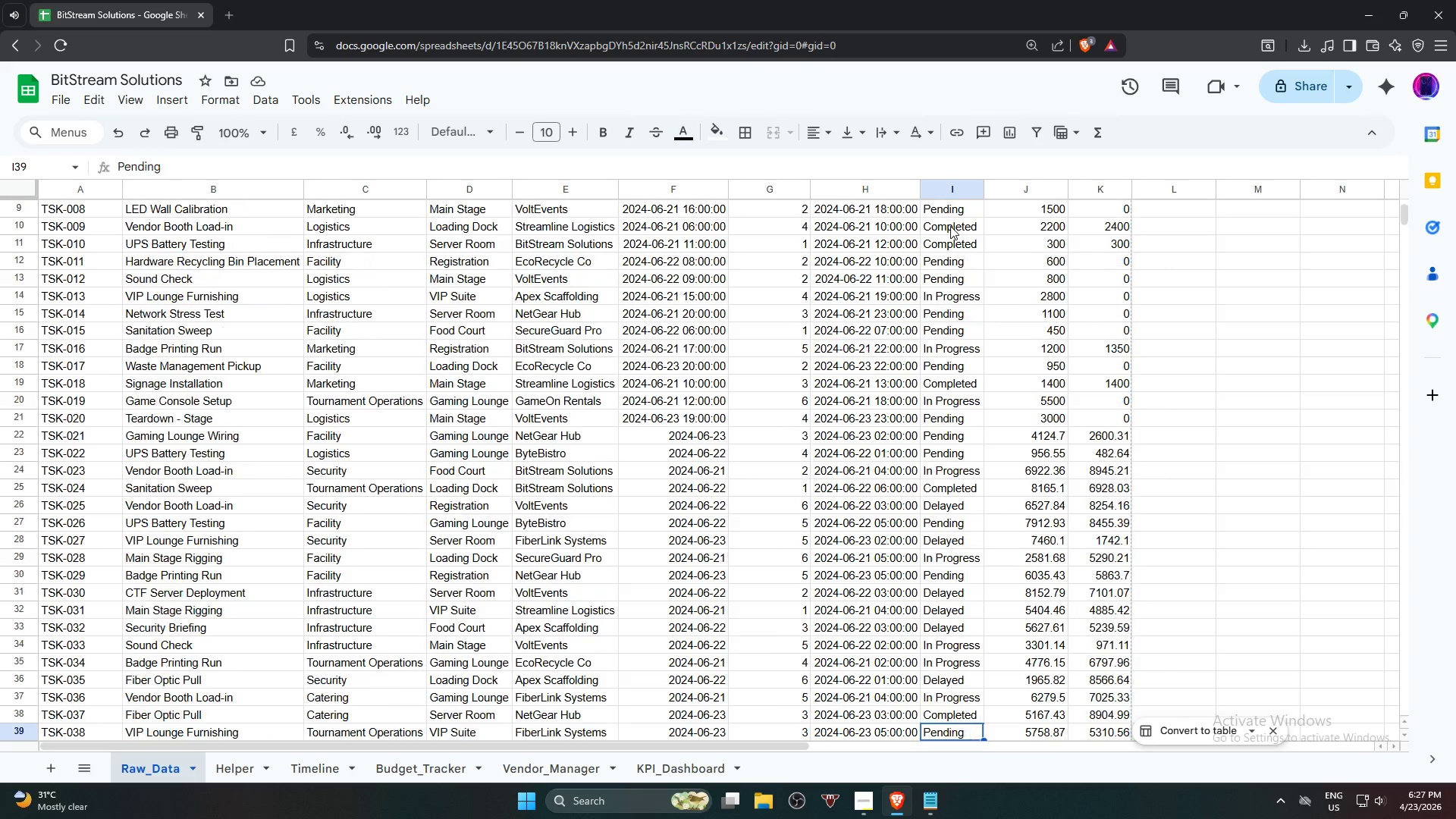 
key(ArrowDown)
 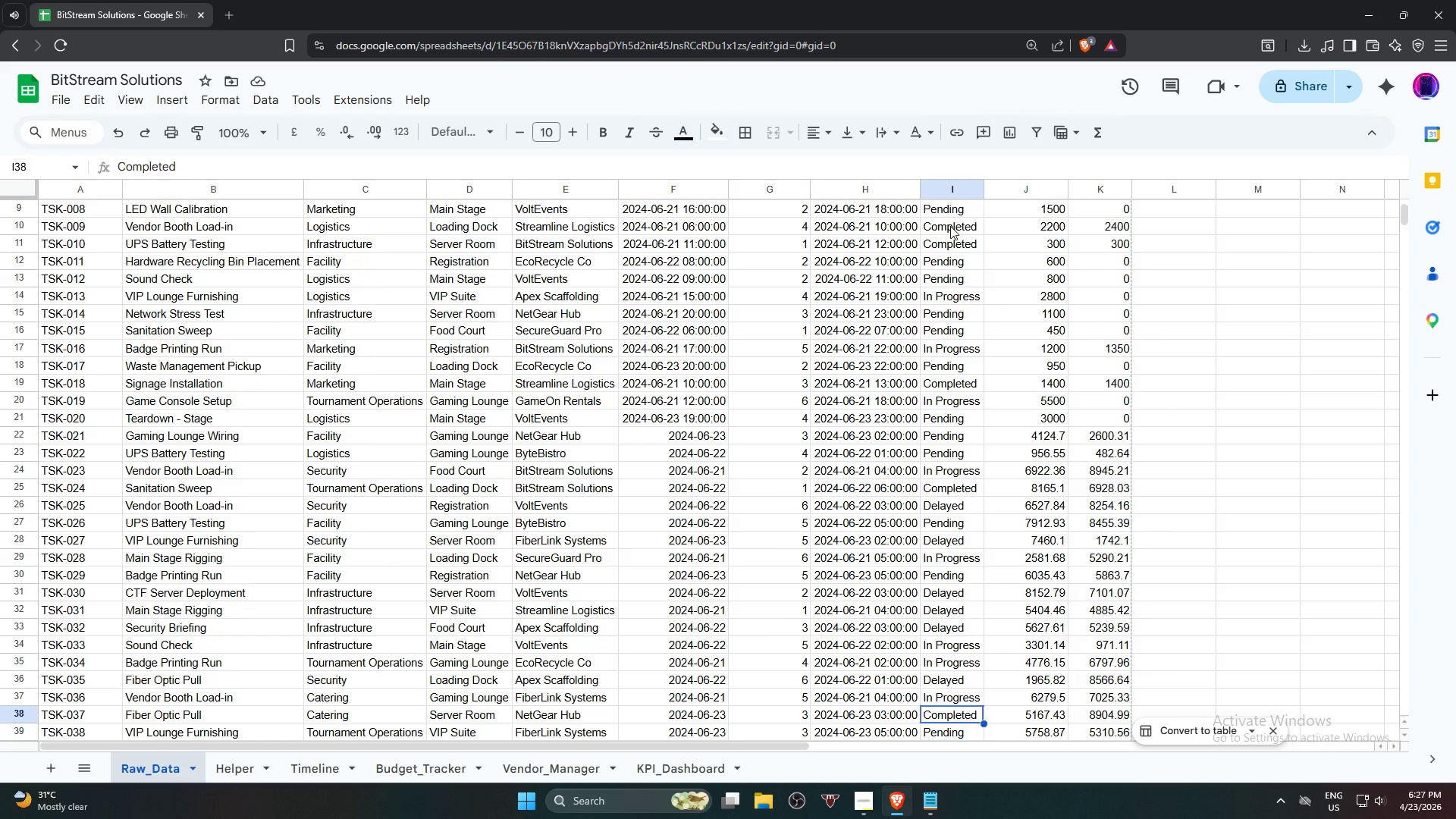 
key(ArrowUp)
 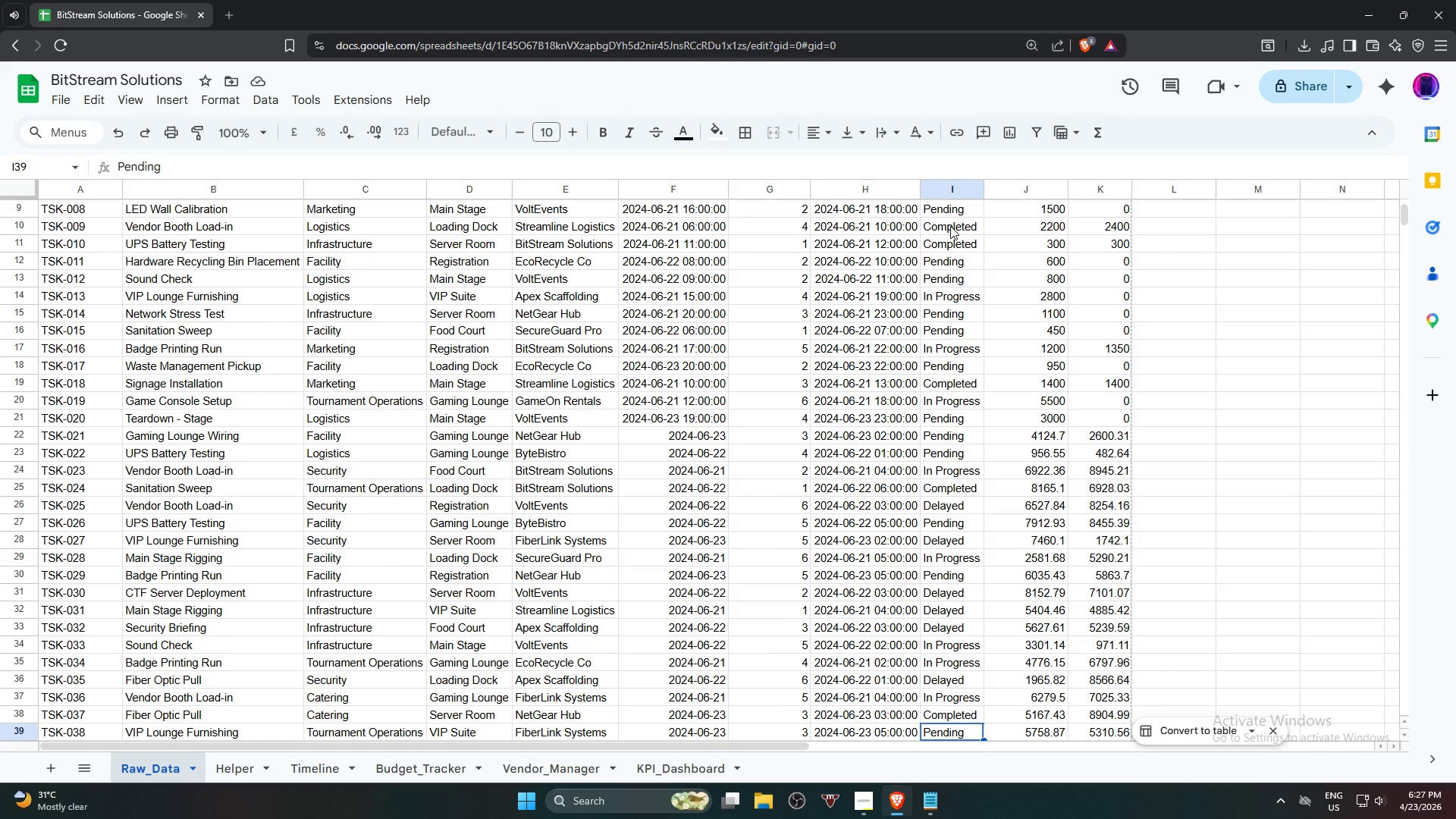 
key(ArrowDown)
 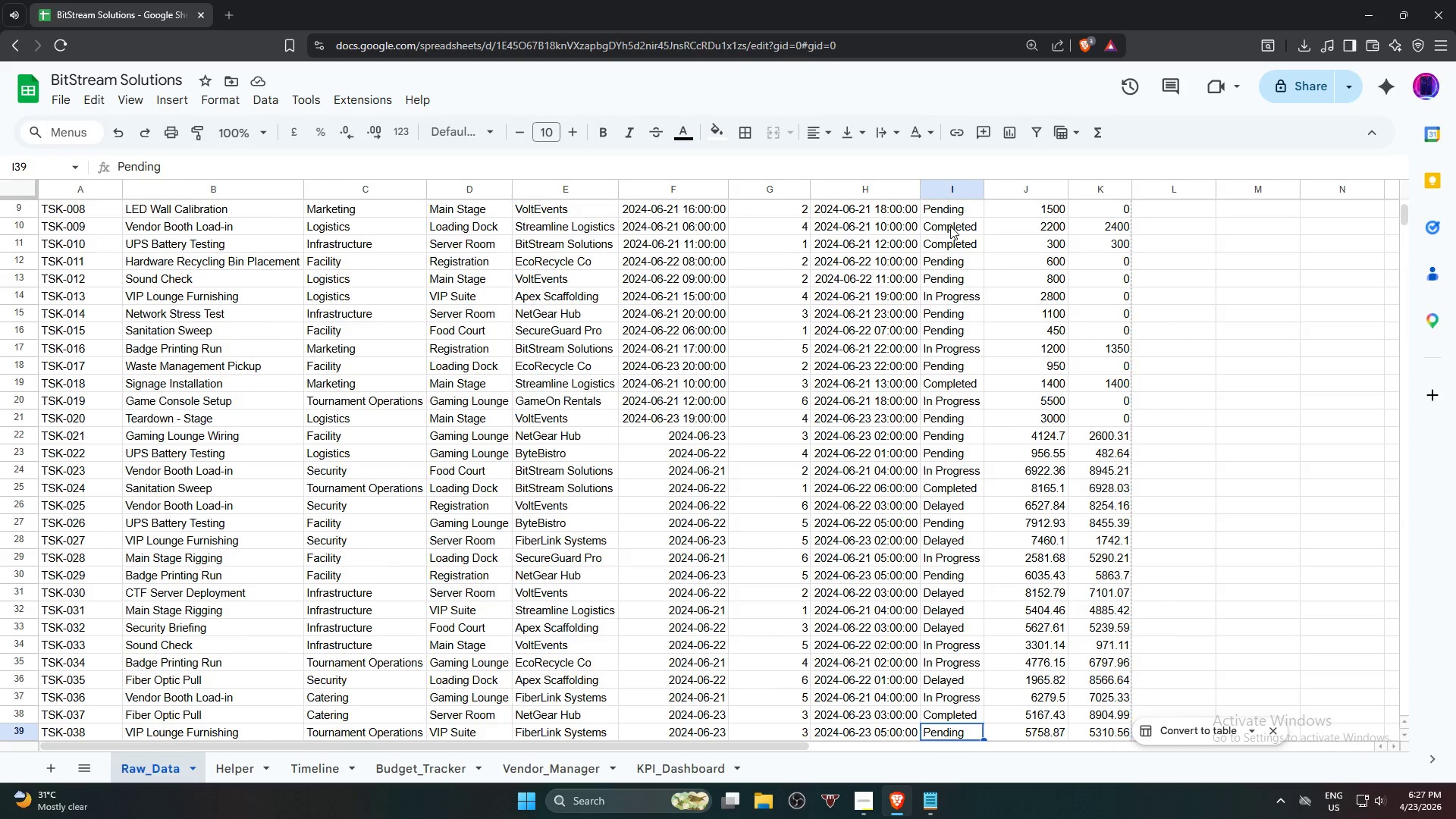 
key(ArrowDown)
 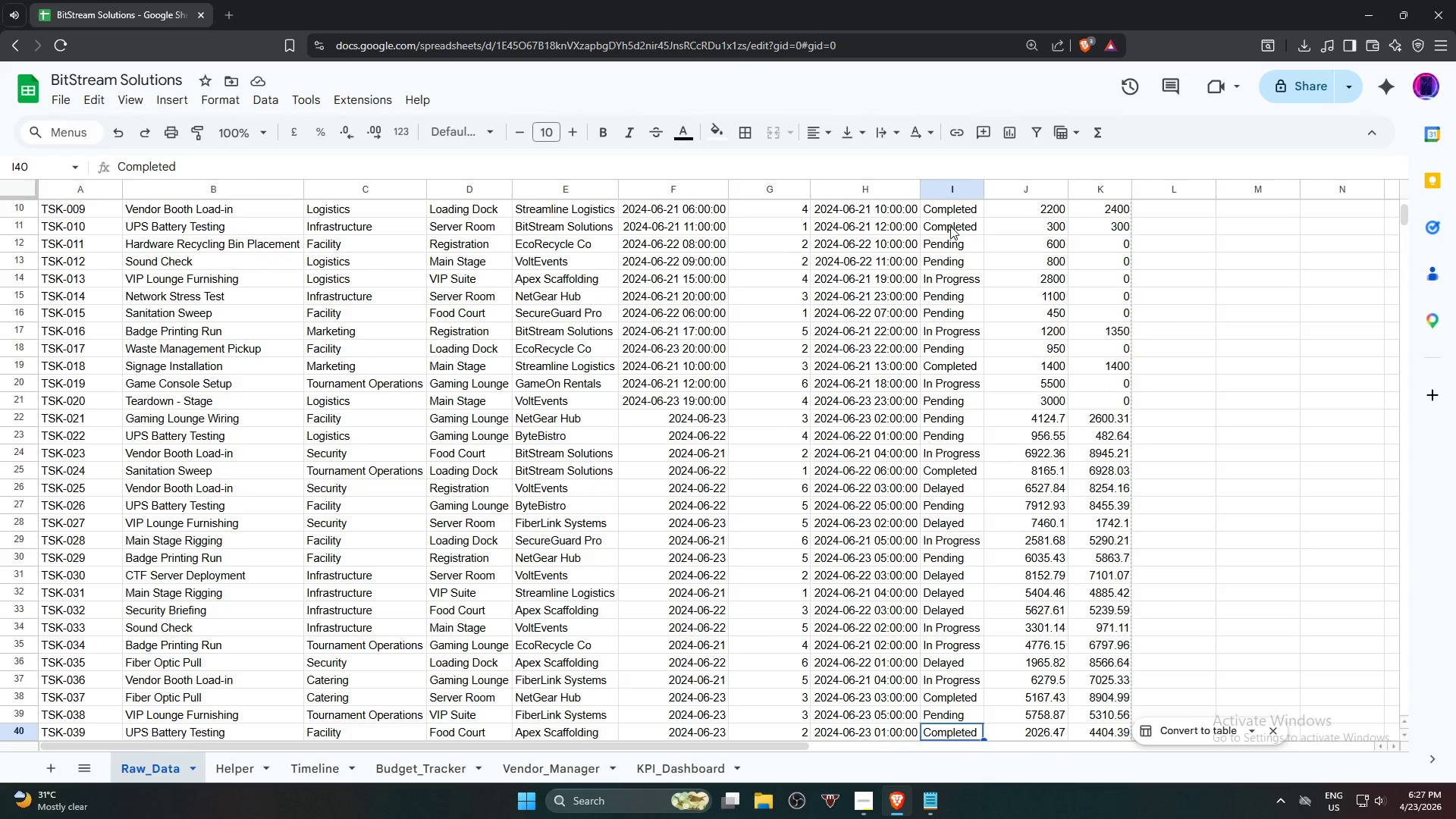 
key(ArrowDown)
 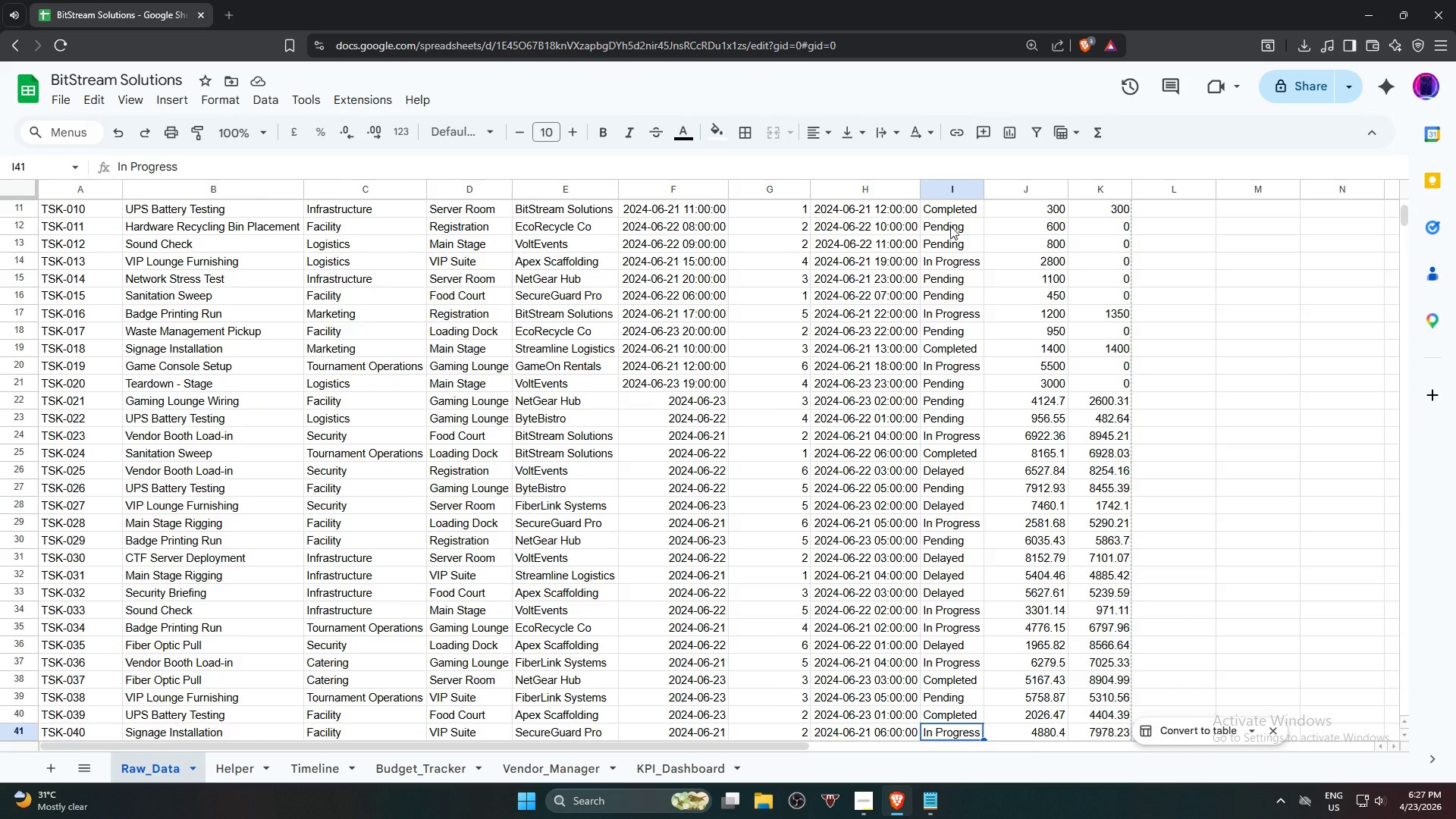 
key(ArrowDown)
 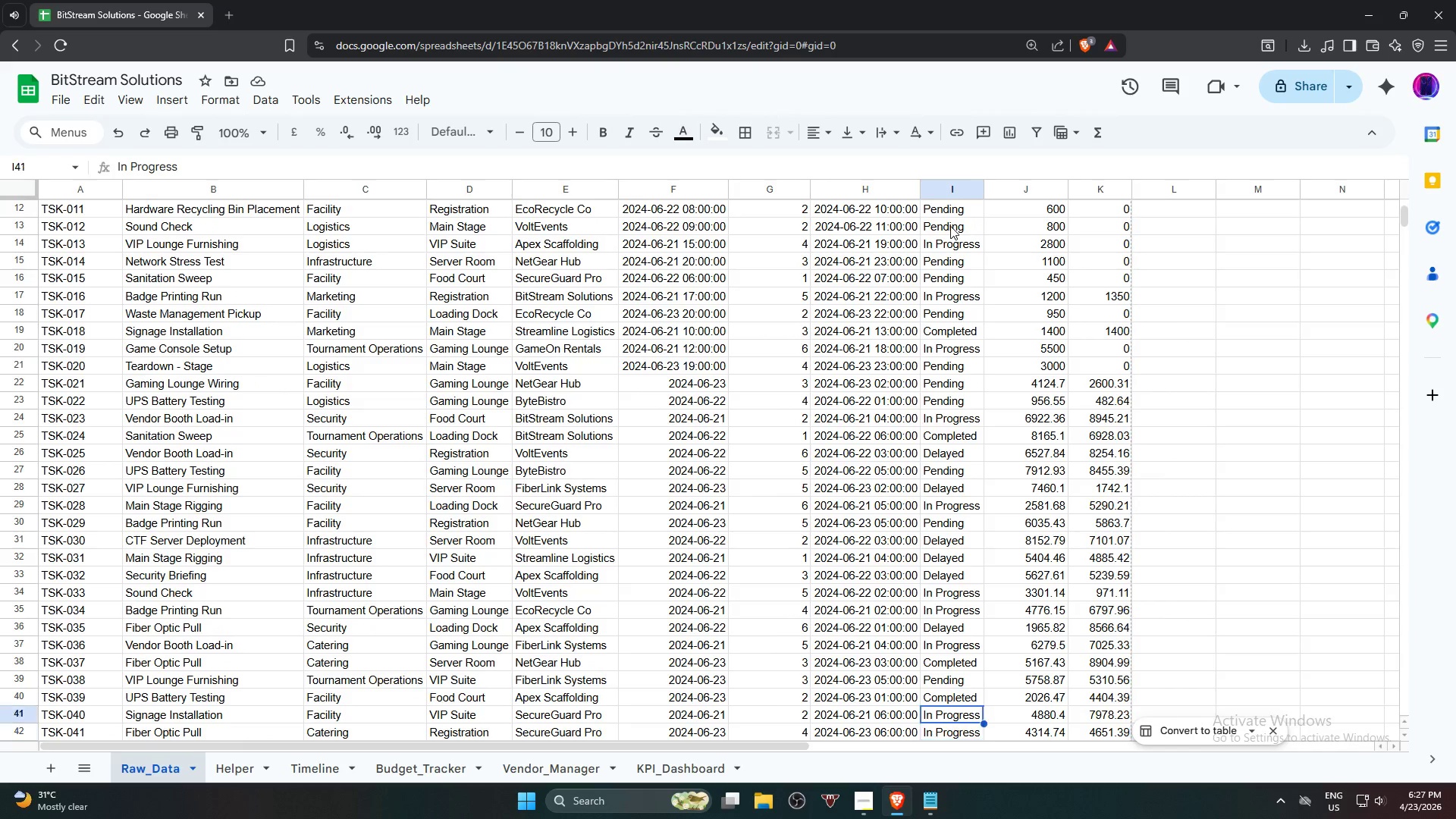 
key(ArrowUp)
 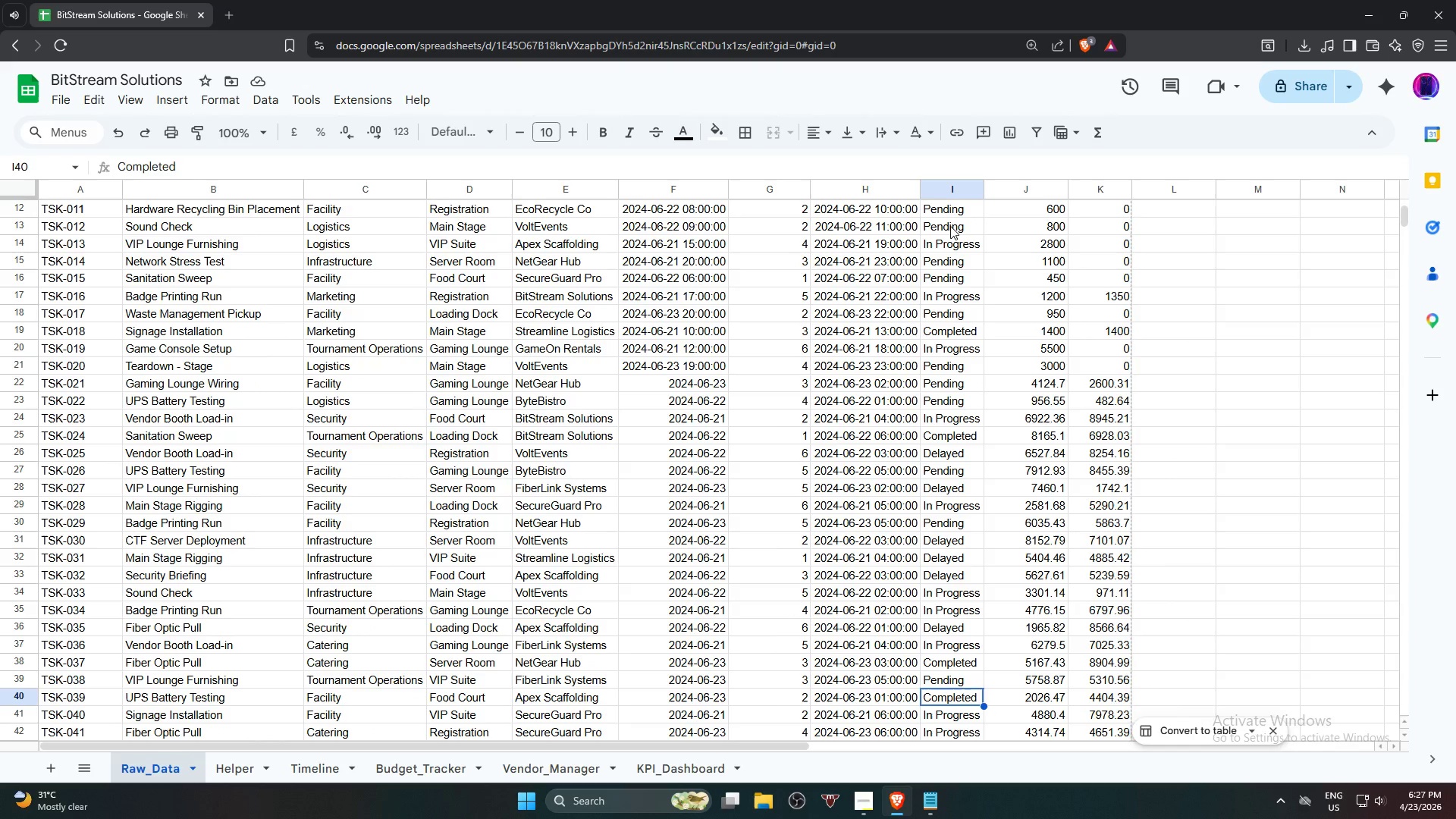 
key(ArrowUp)
 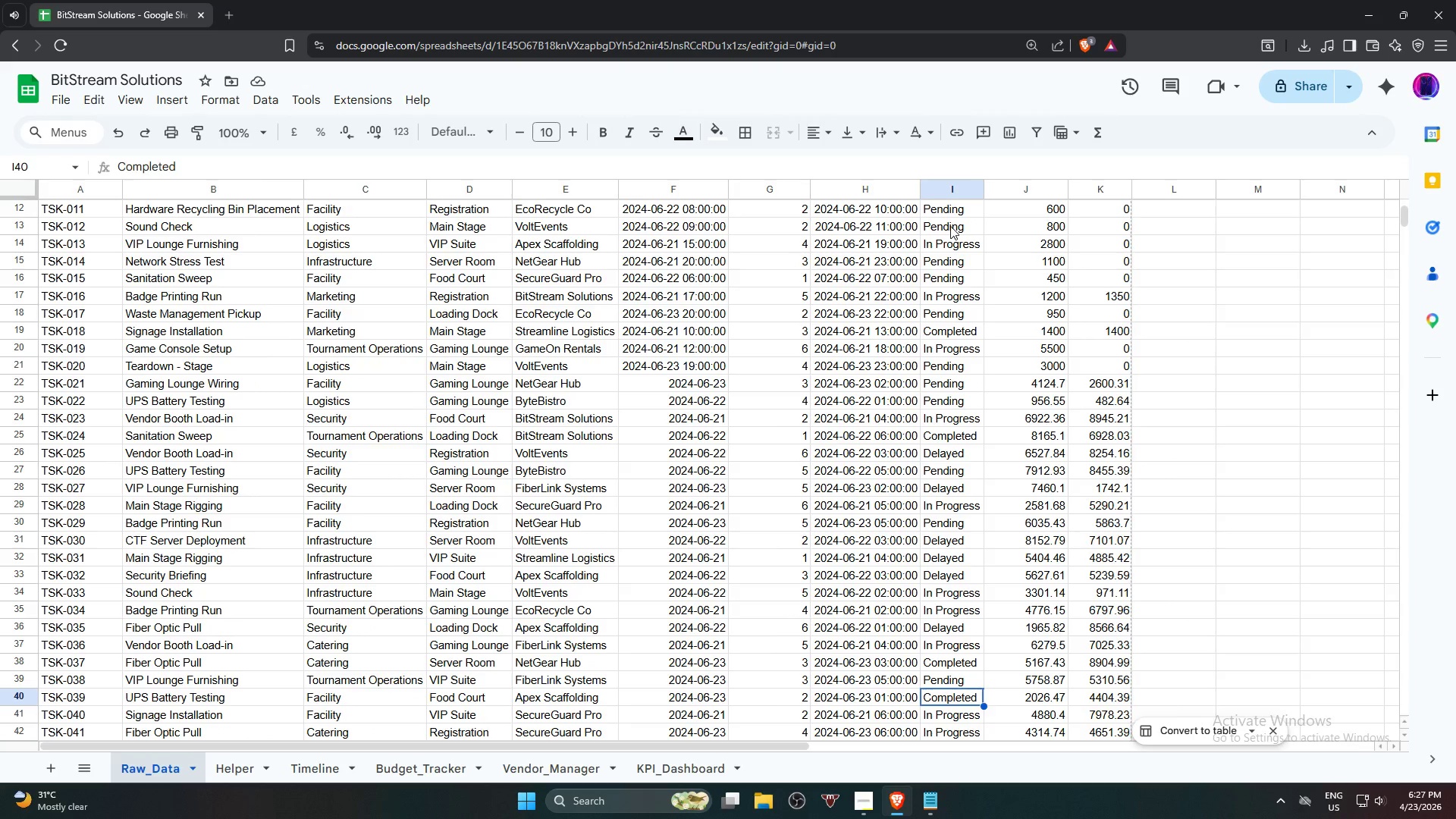 
key(ArrowDown)
 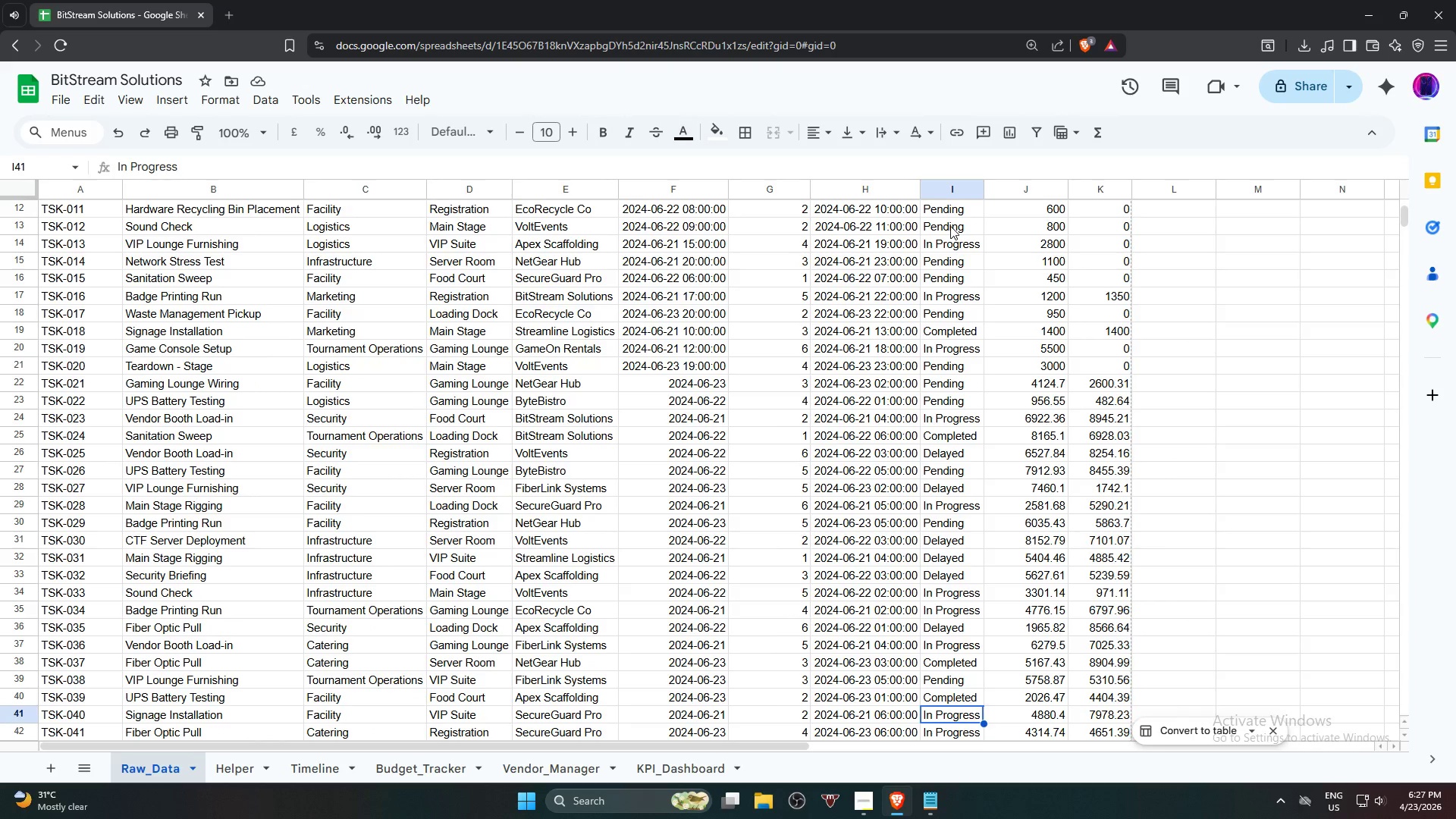 
key(ArrowDown)
 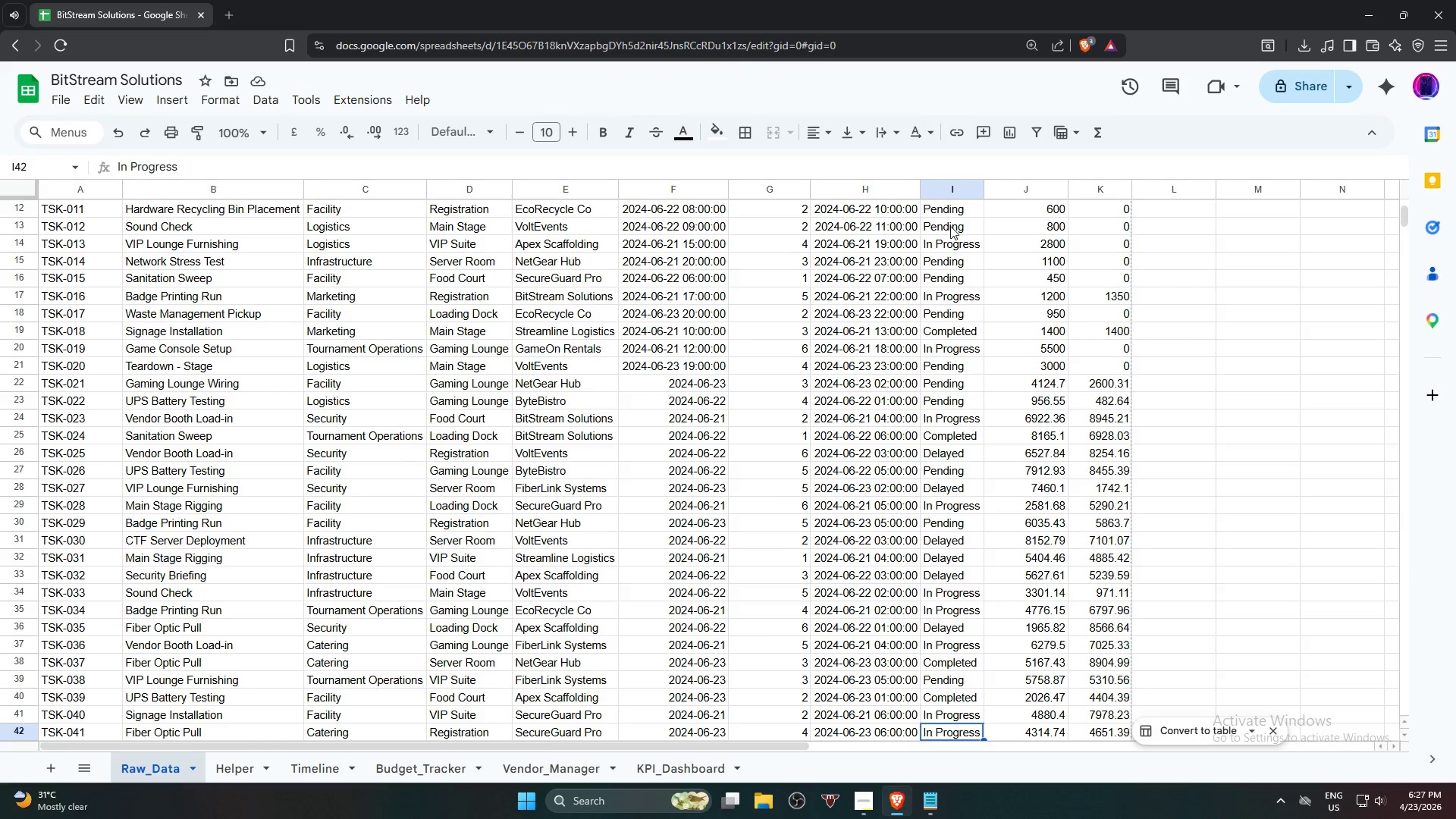 
key(ArrowDown)
 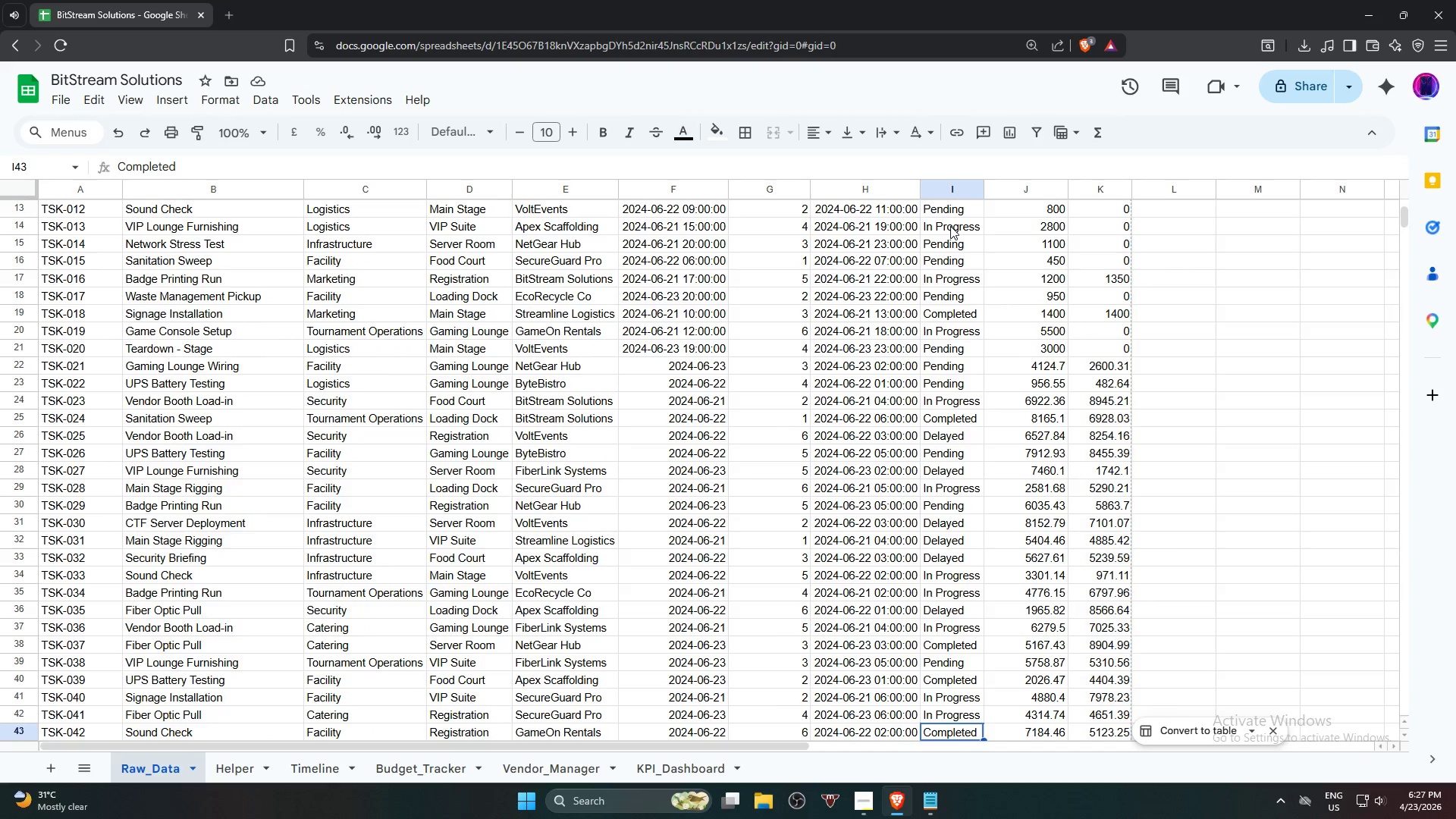 
key(ArrowDown)
 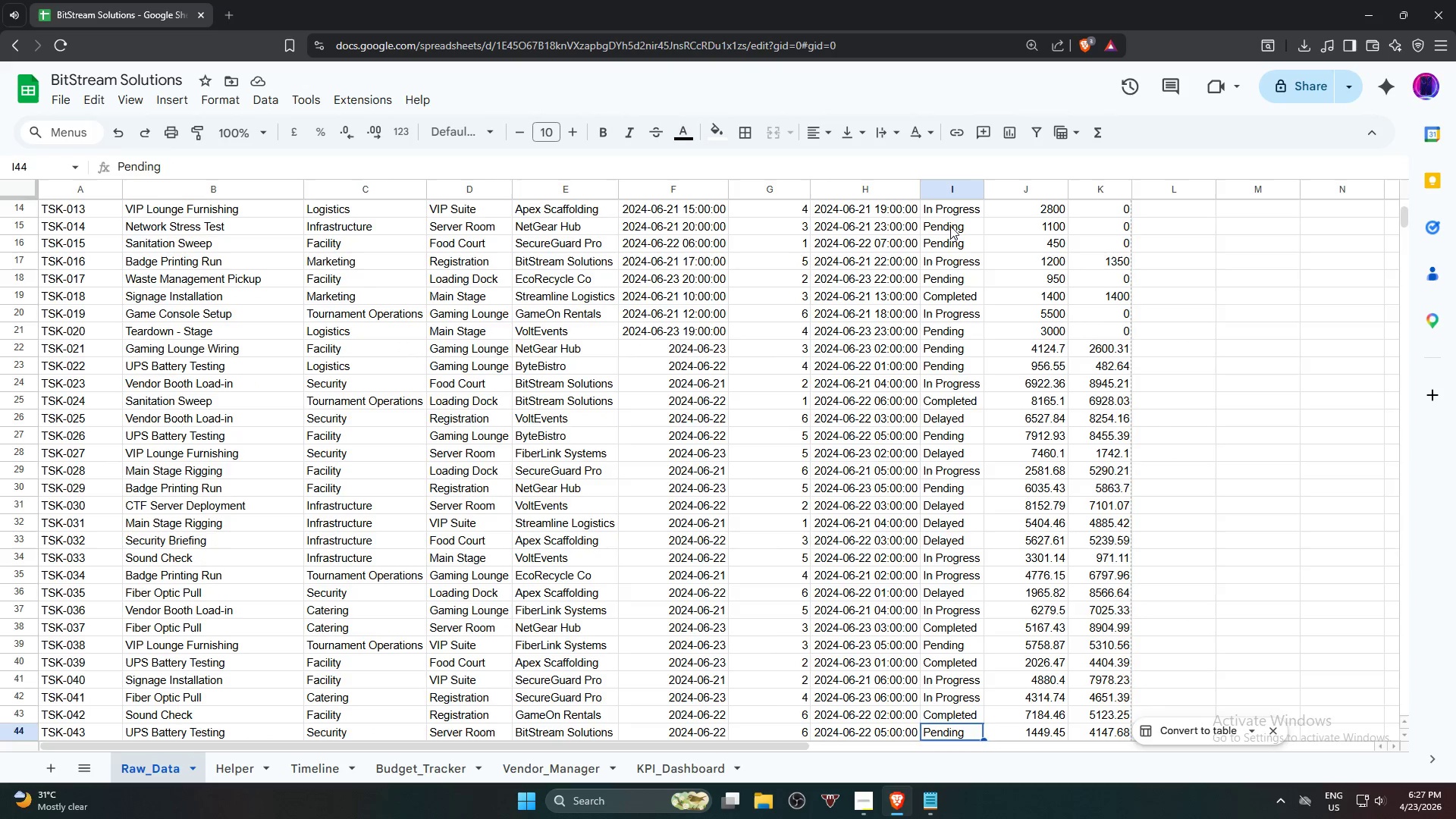 
key(ArrowUp)
 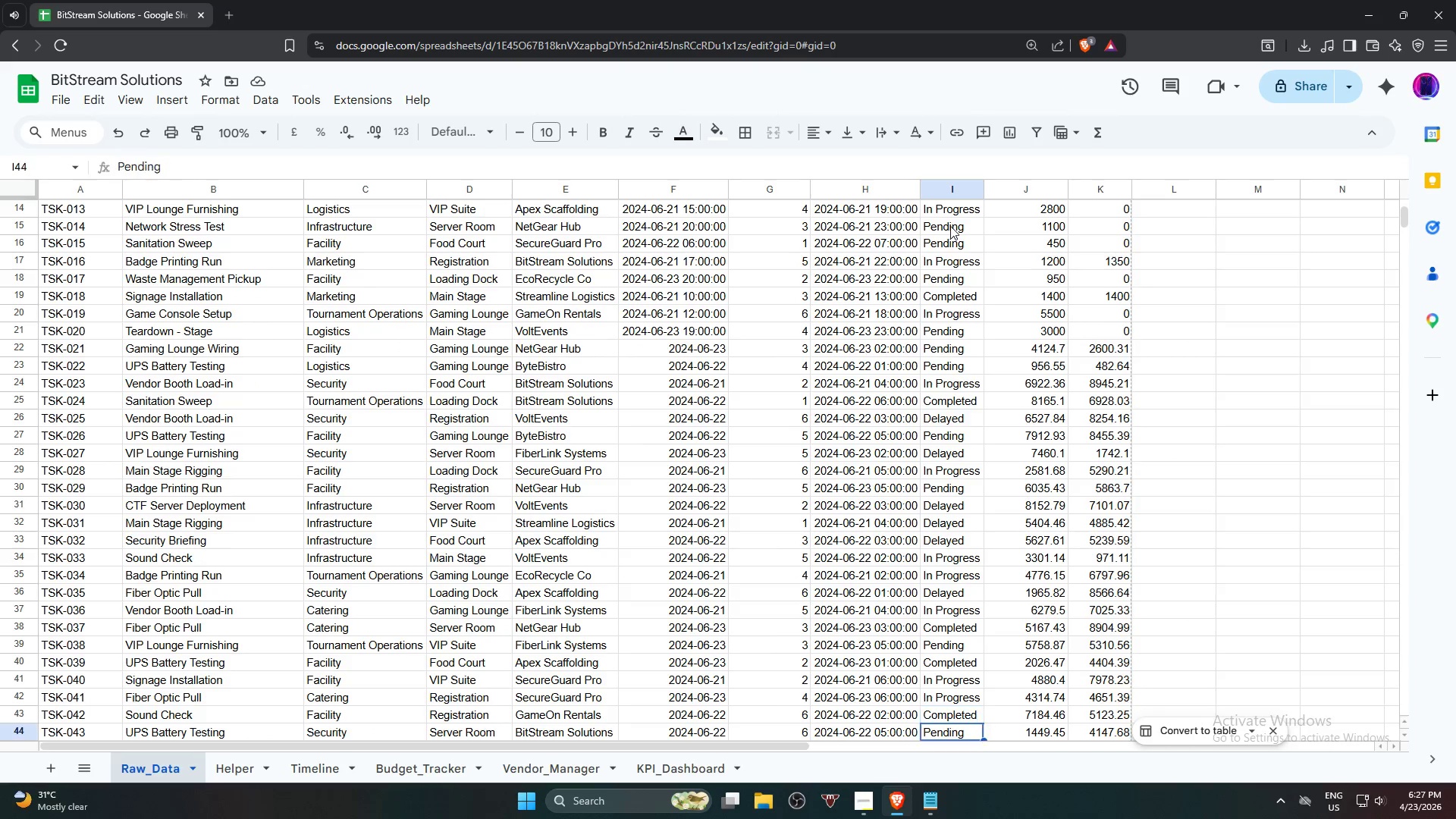 
key(ArrowDown)
 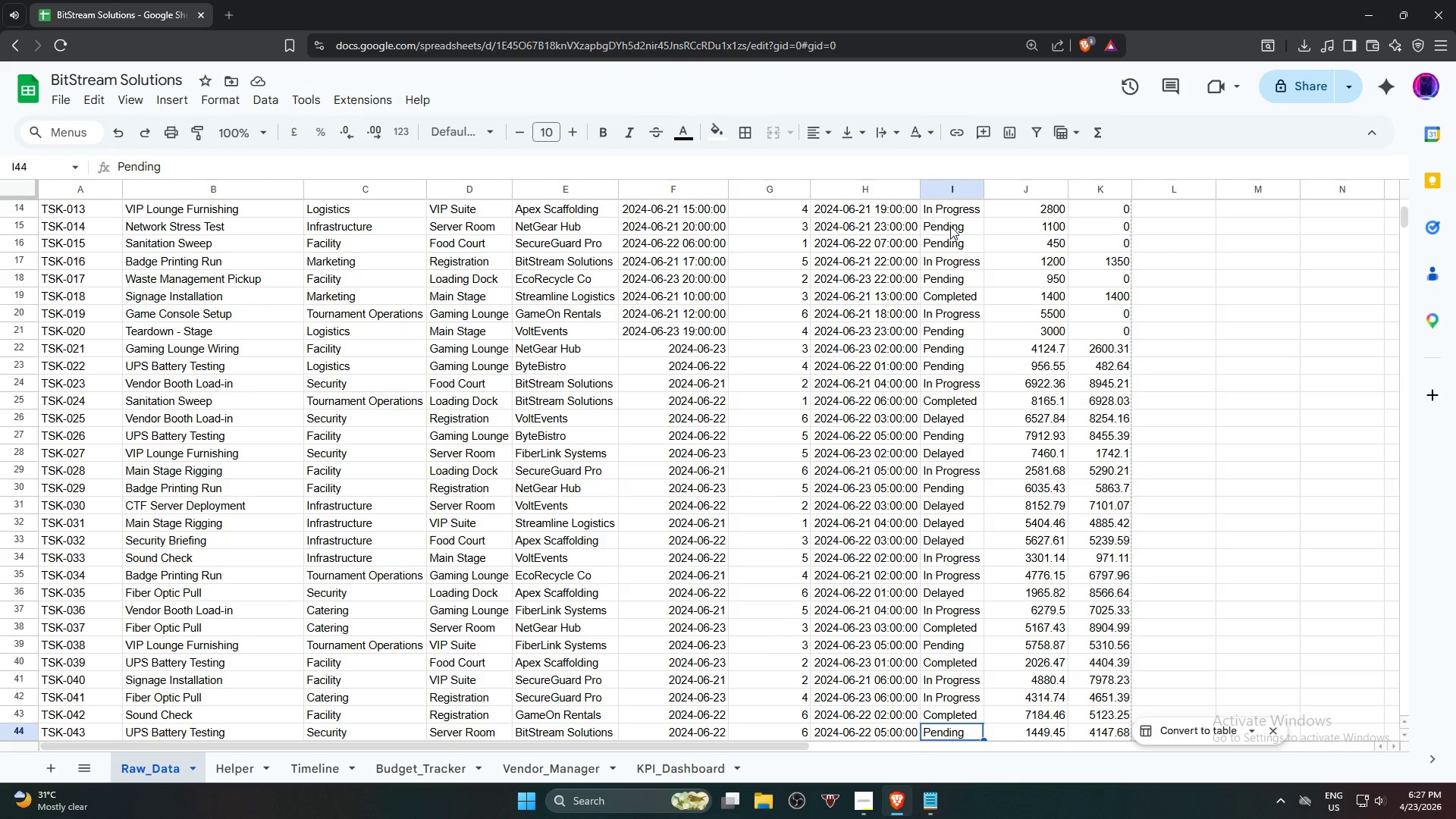 
key(ArrowDown)
 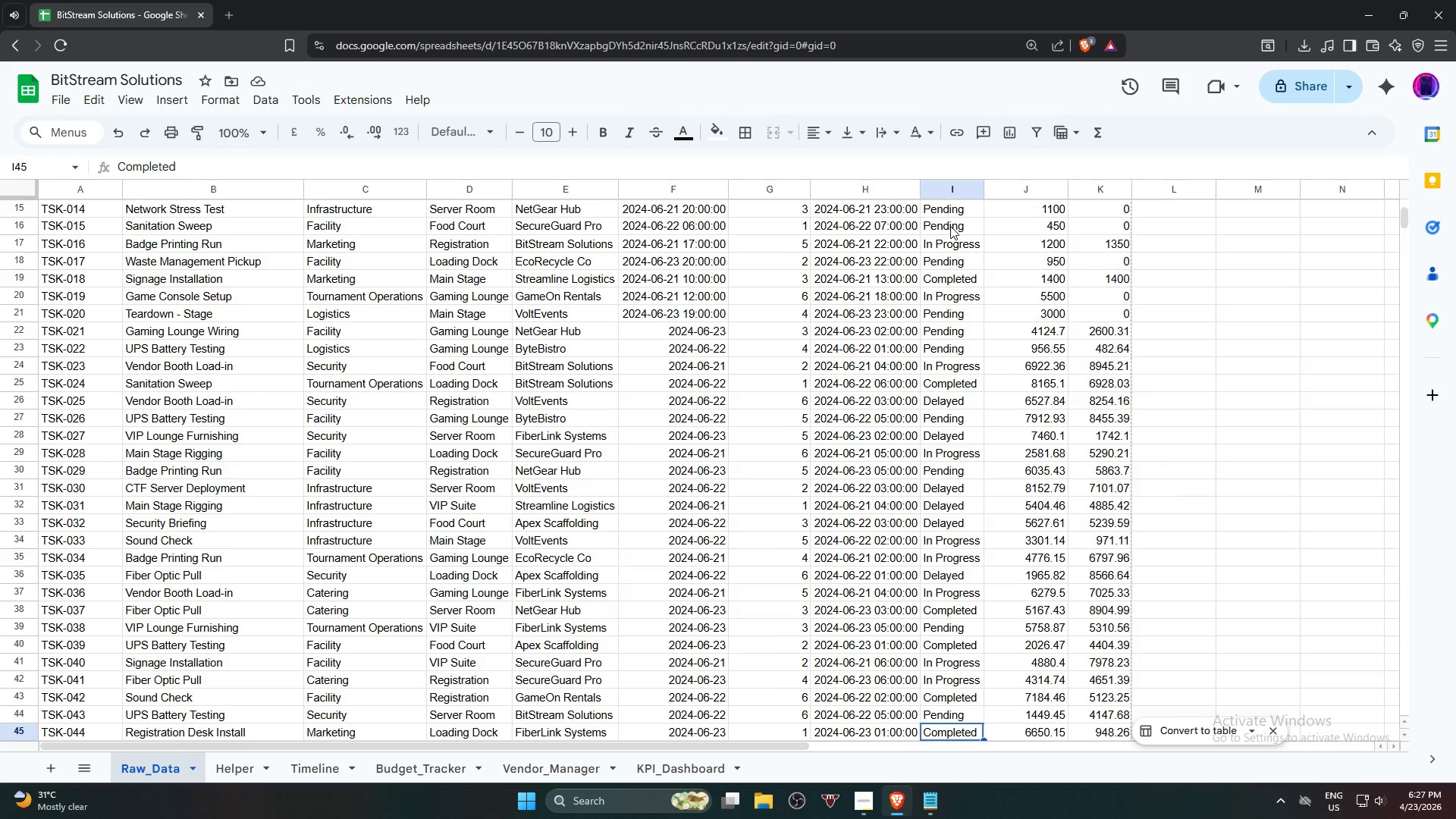 
key(ArrowDown)
 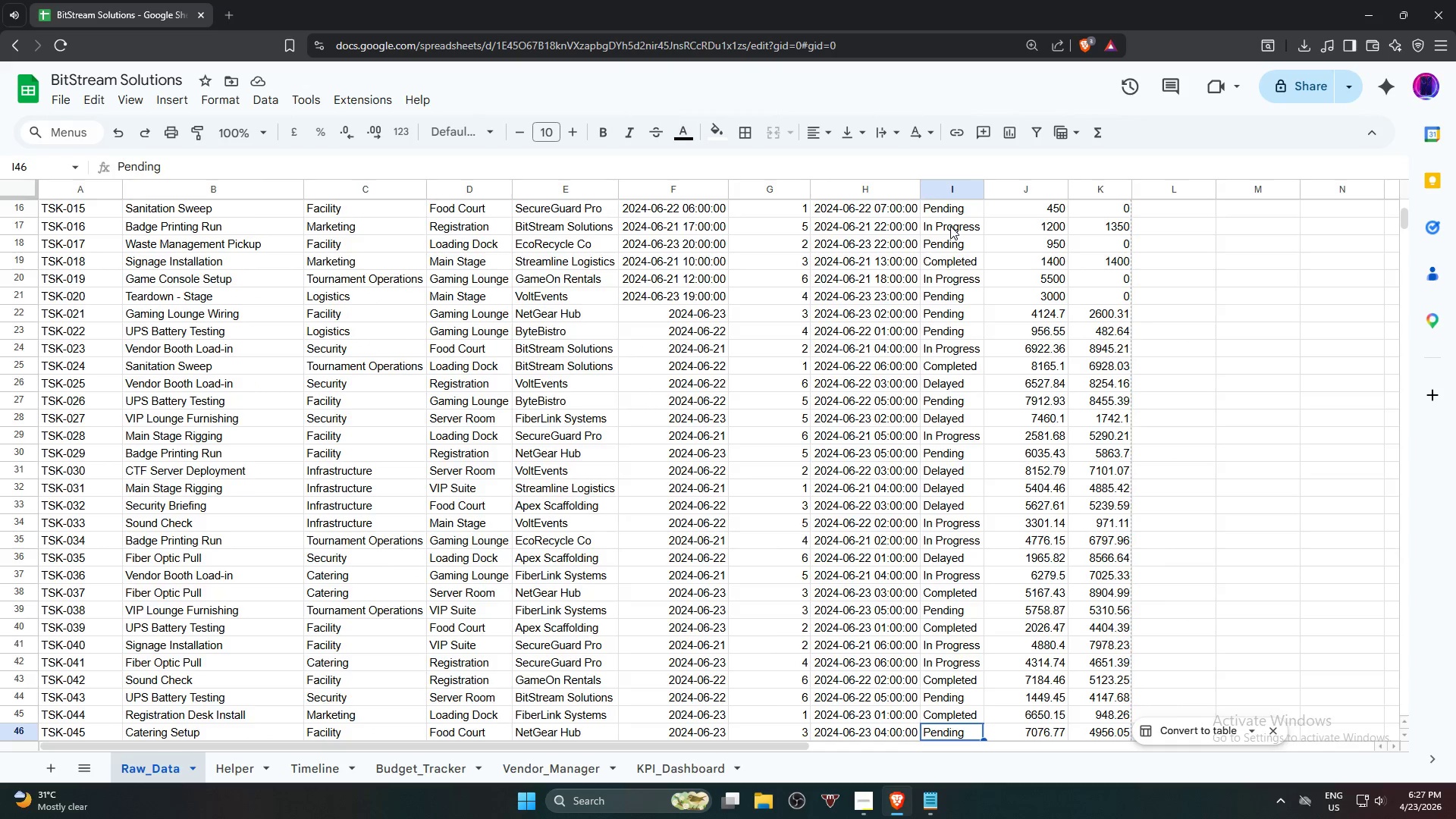 
key(ArrowDown)
 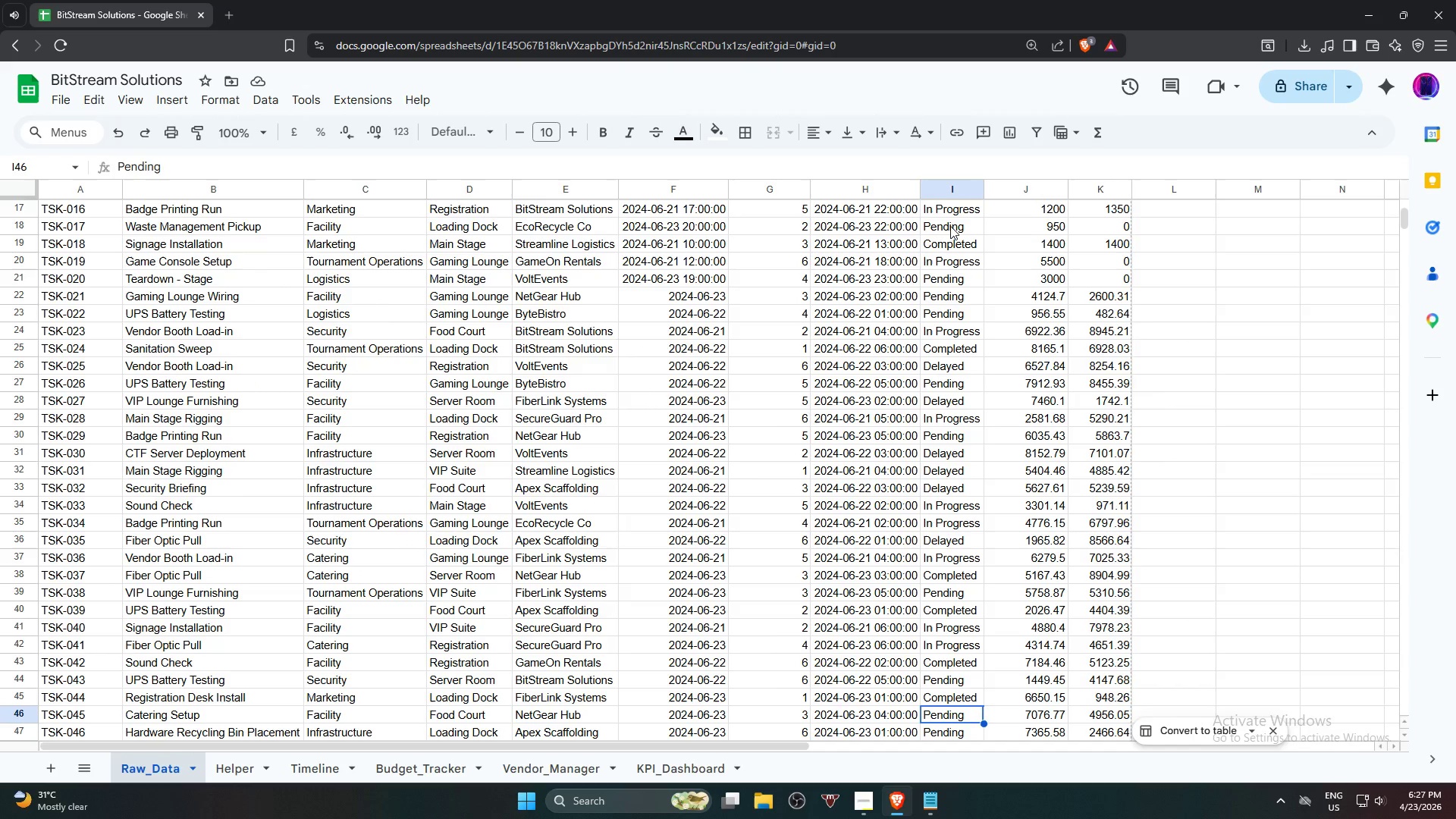 
key(ArrowUp)
 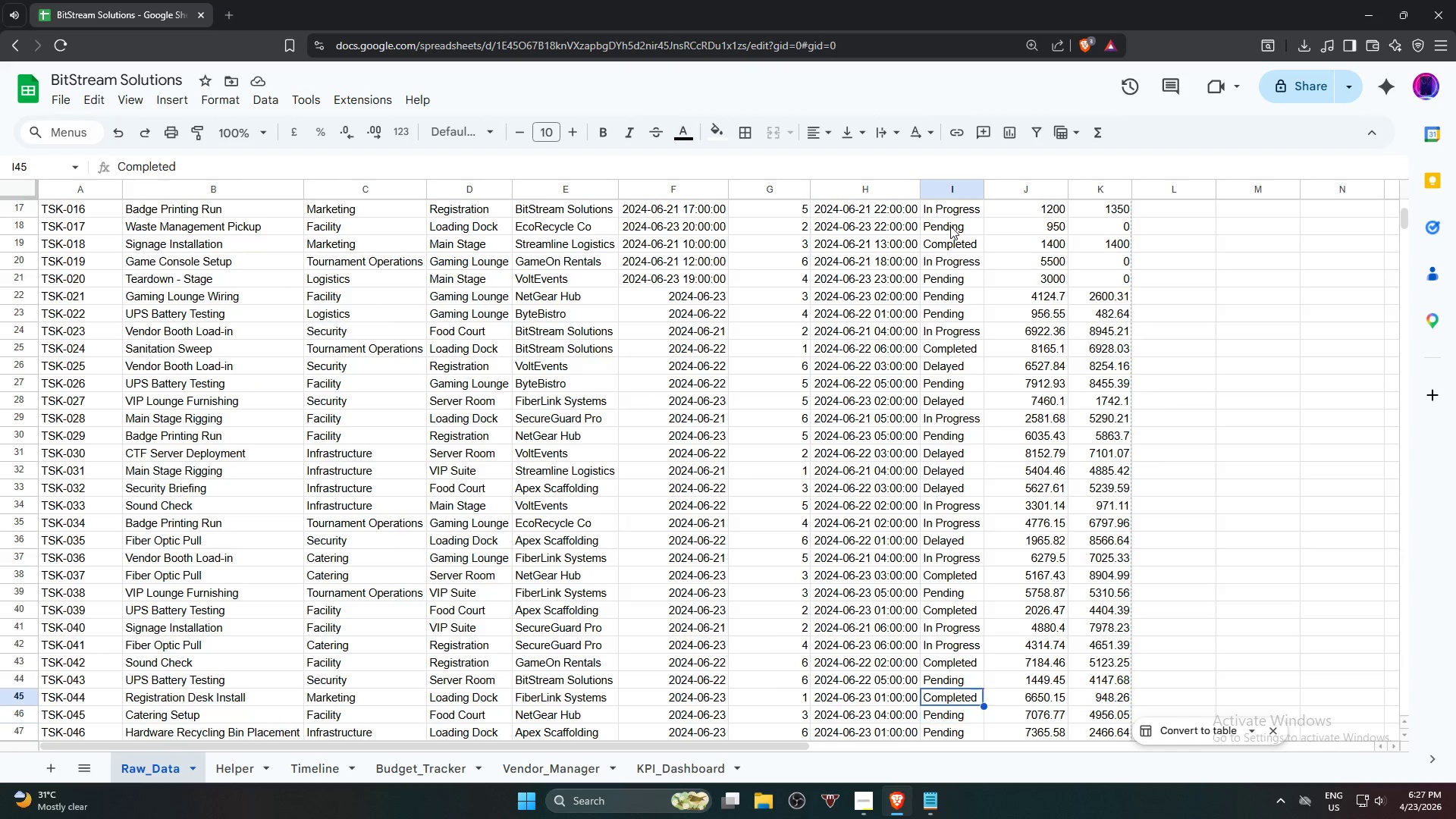 
key(ArrowUp)
 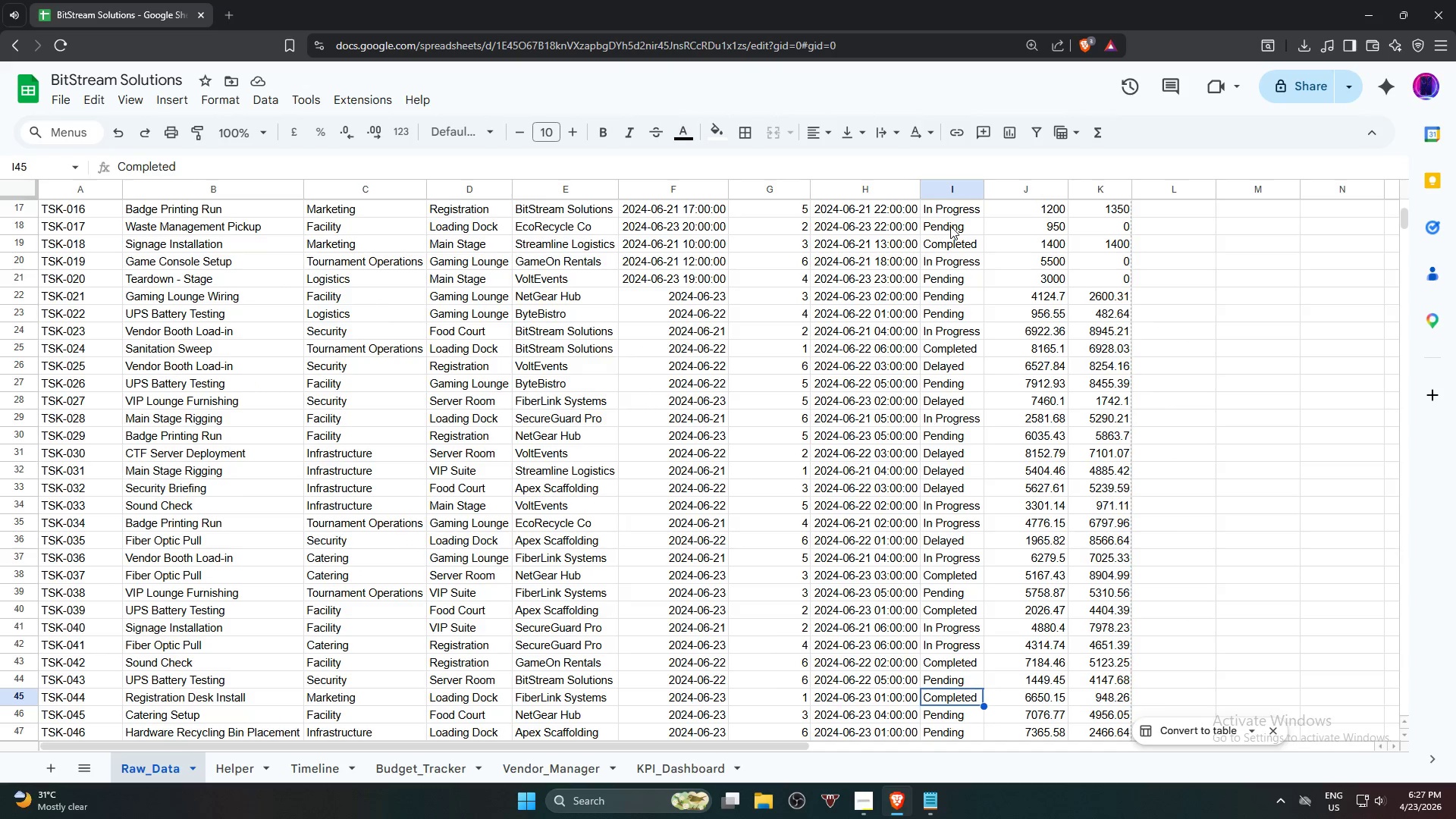 
key(ArrowDown)
 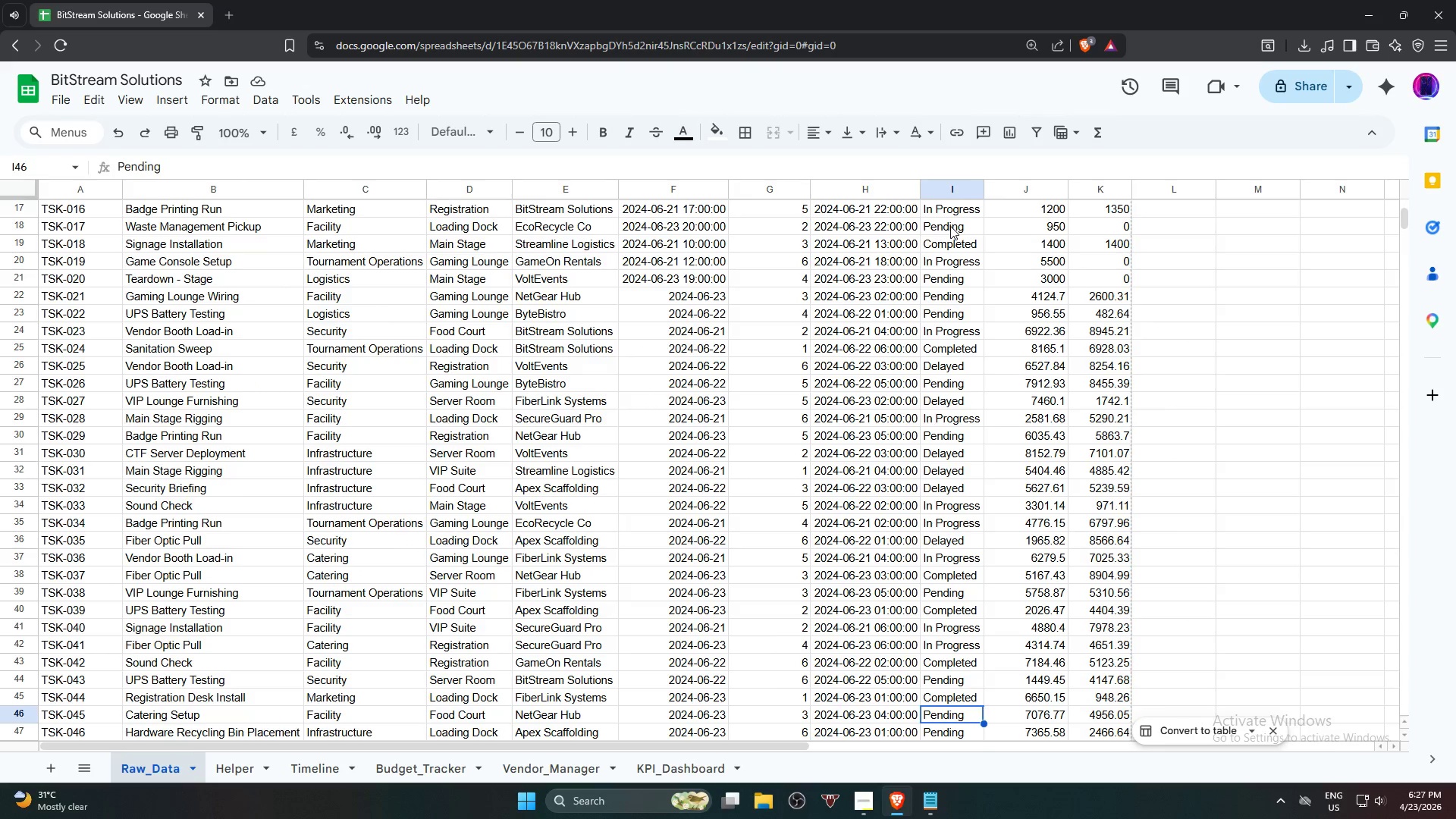 
key(ArrowDown)
 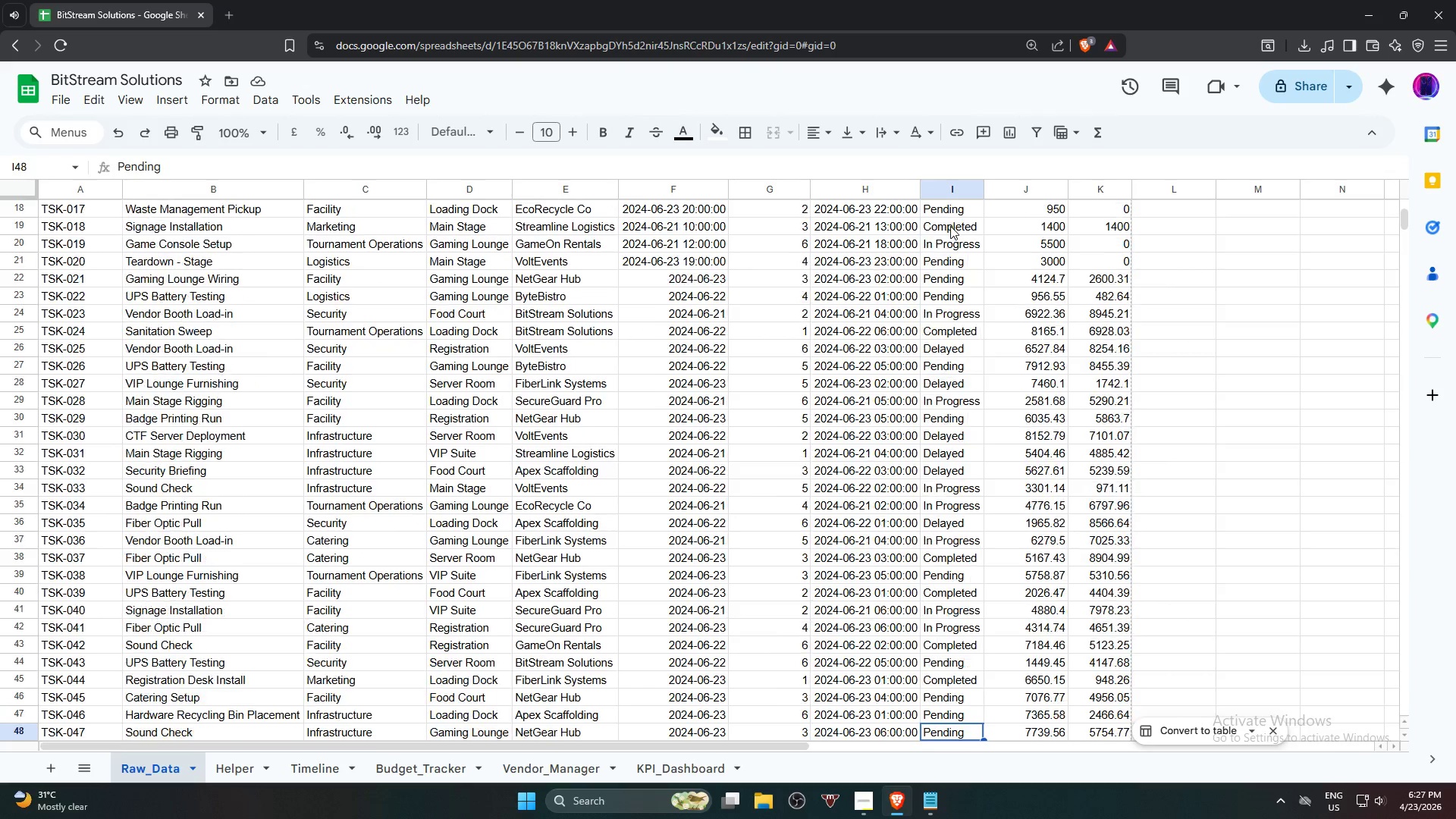 
key(ArrowDown)
 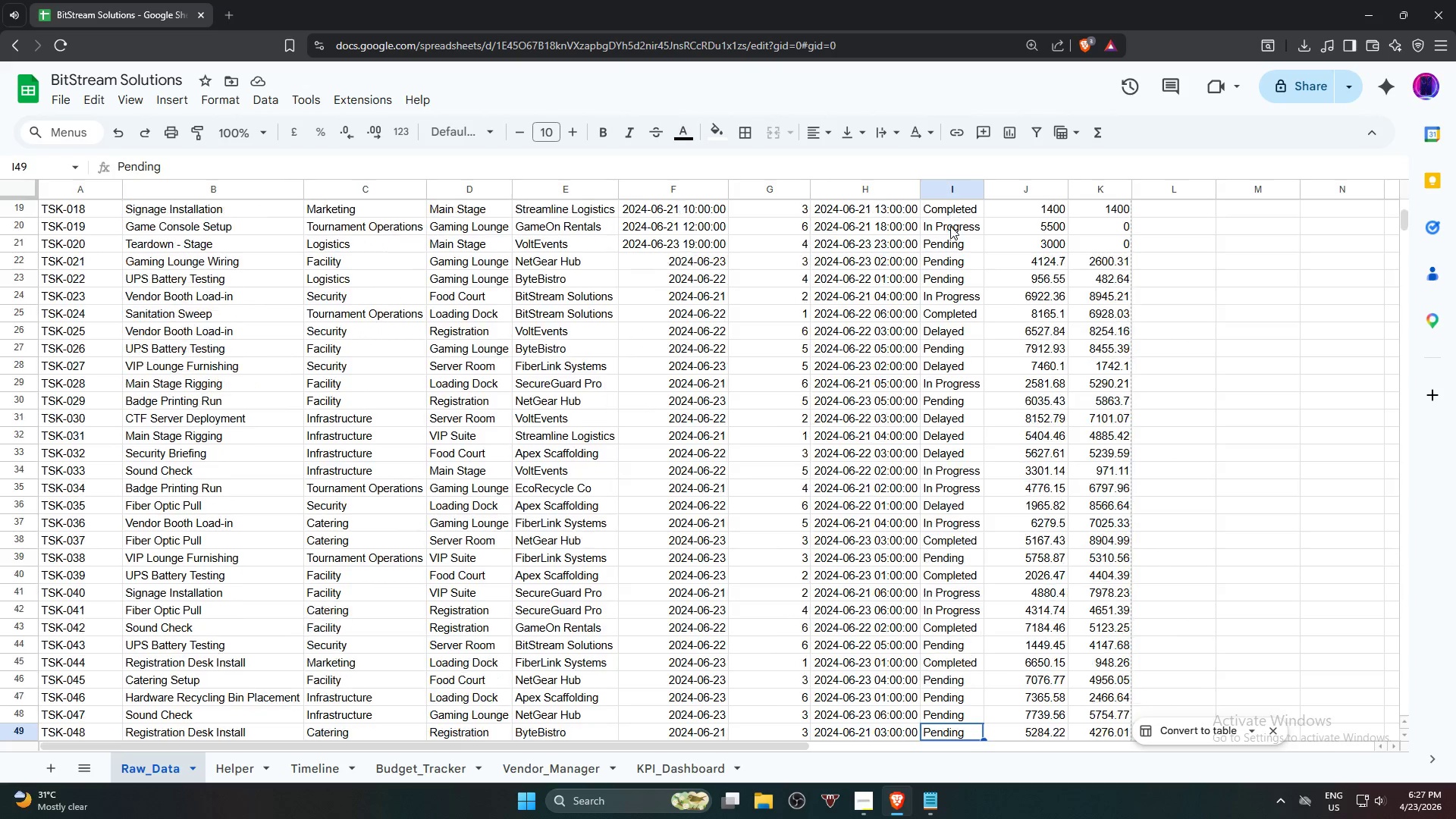 
key(ArrowDown)
 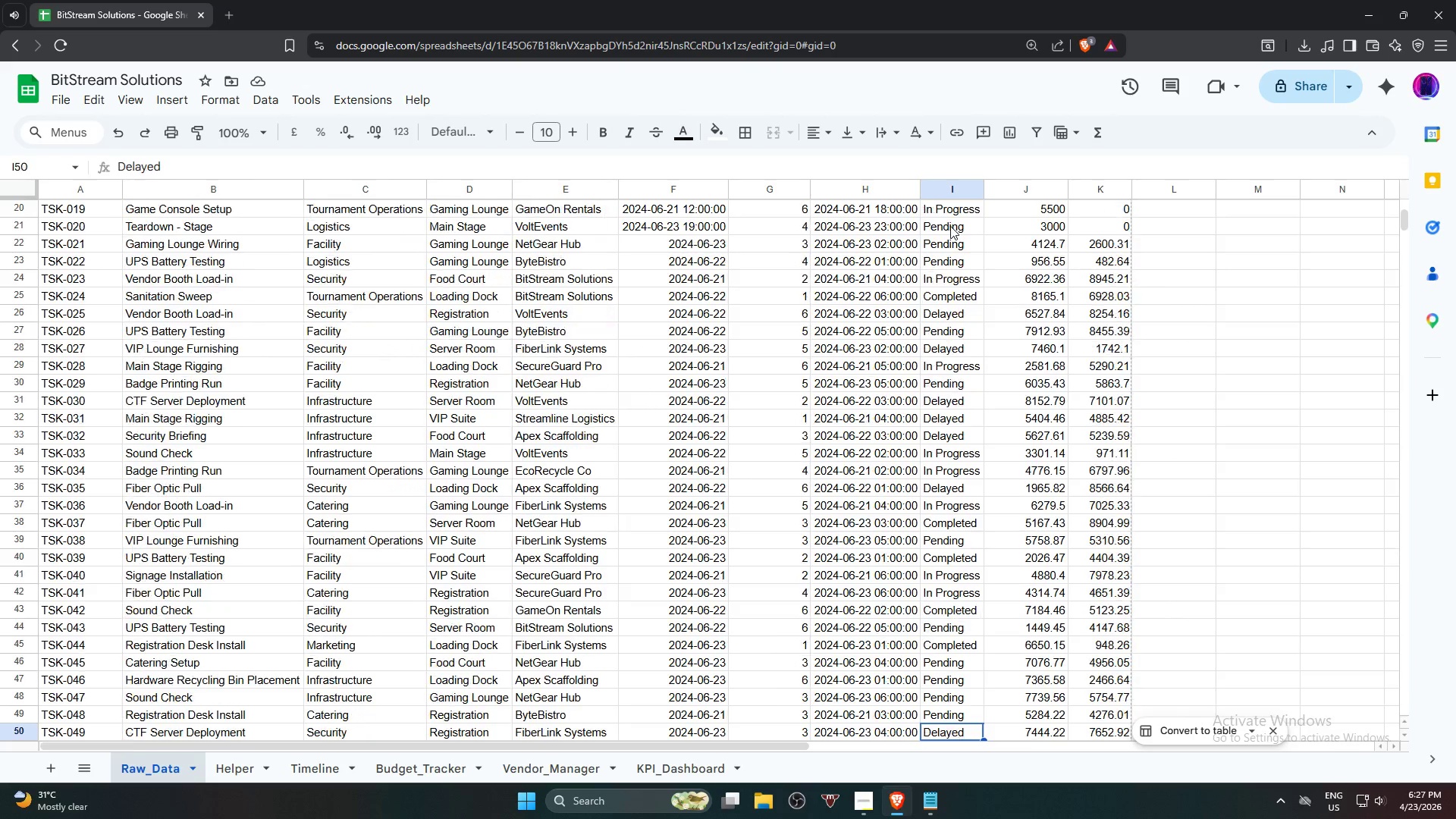 
key(ArrowDown)
 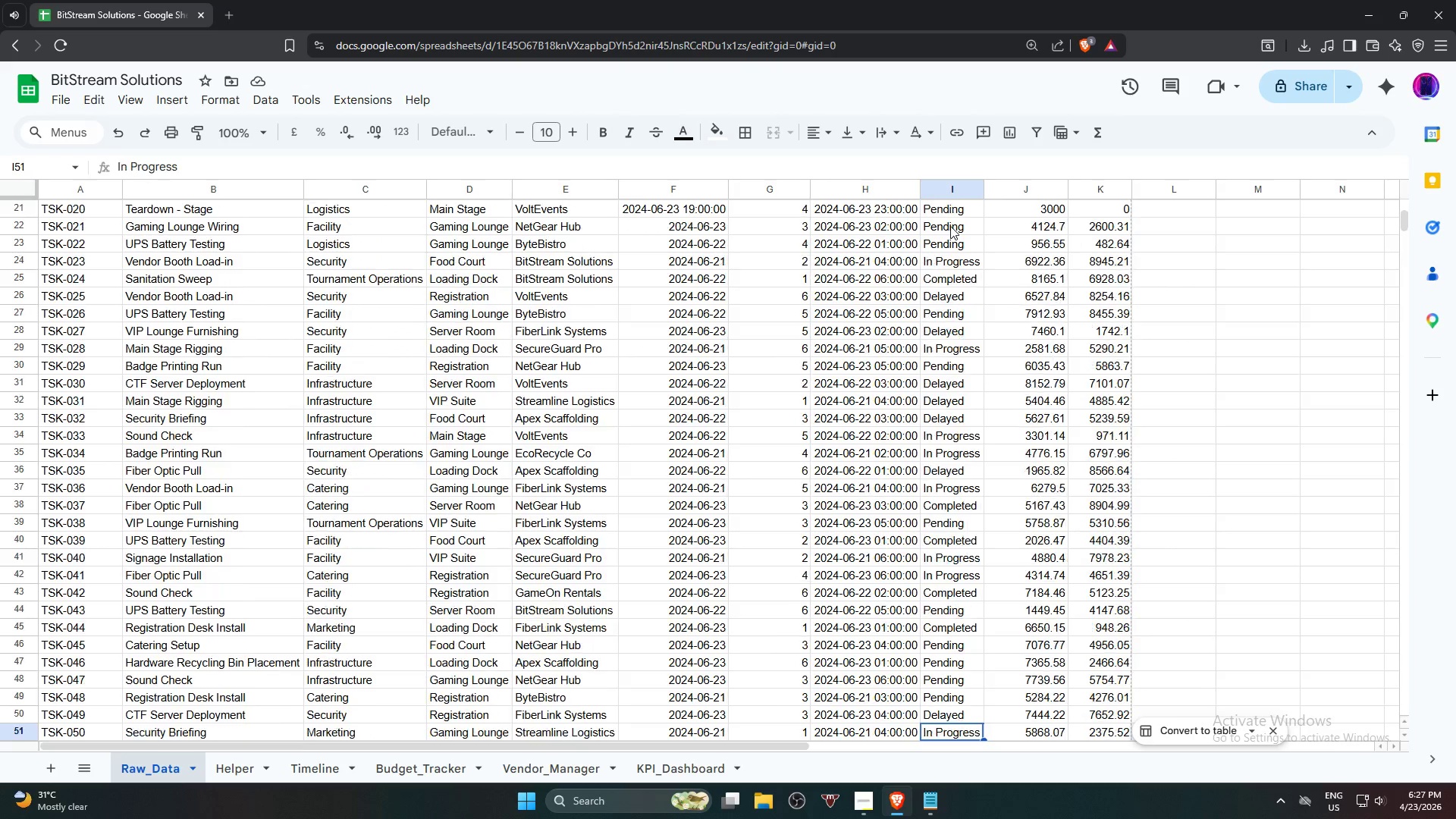 
key(ArrowDown)
 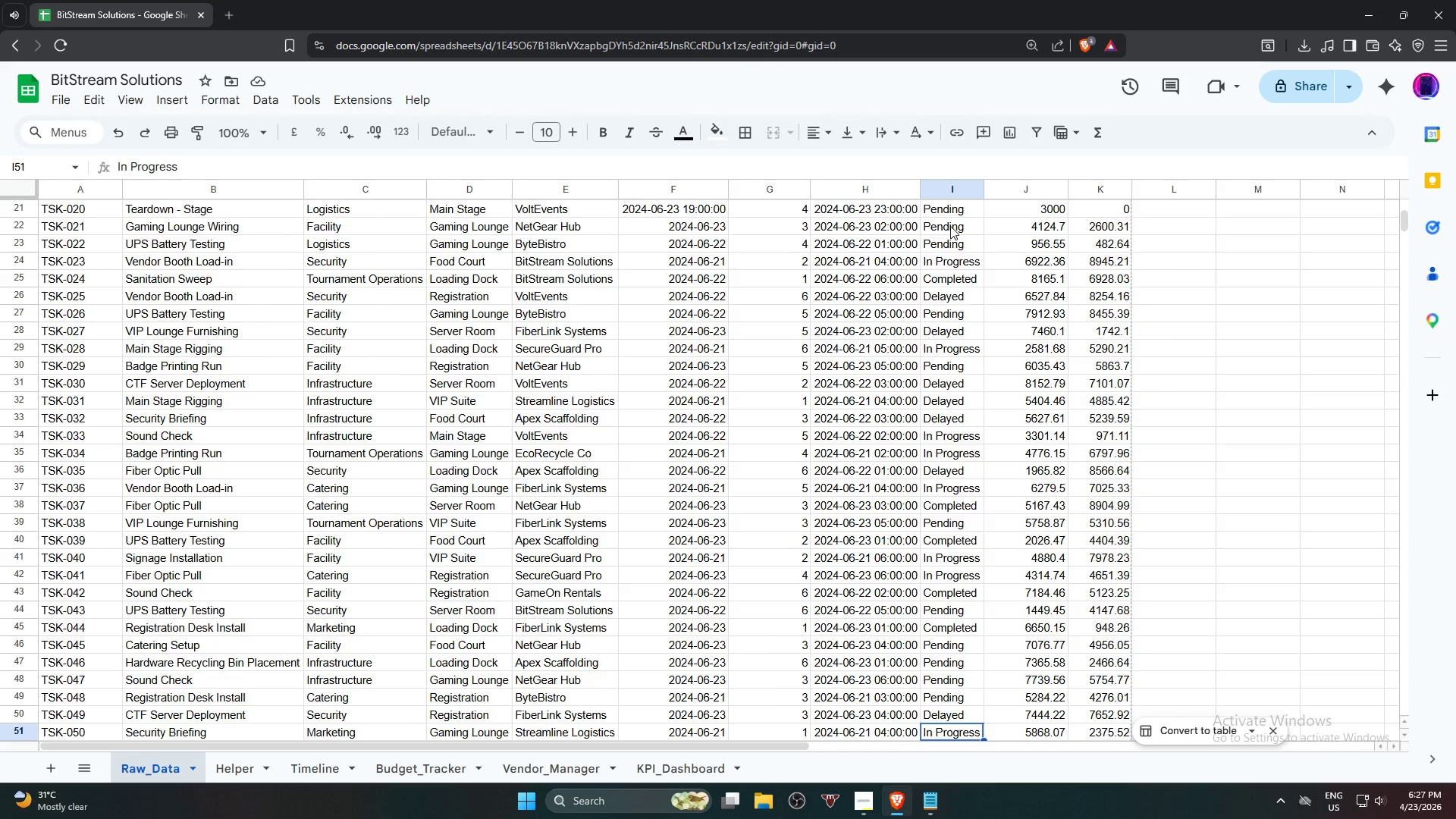 
key(ArrowDown)
 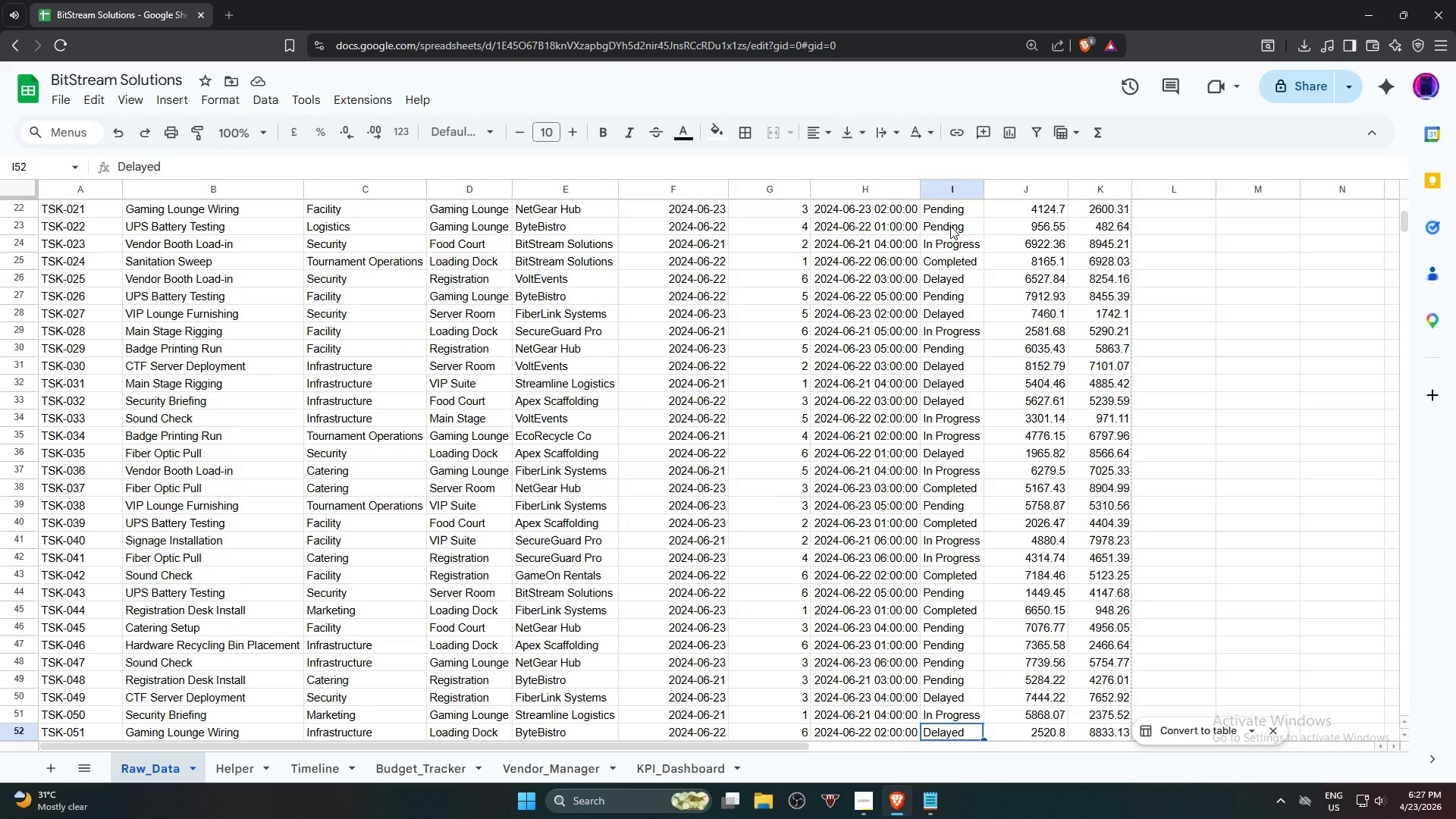 
key(ArrowDown)
 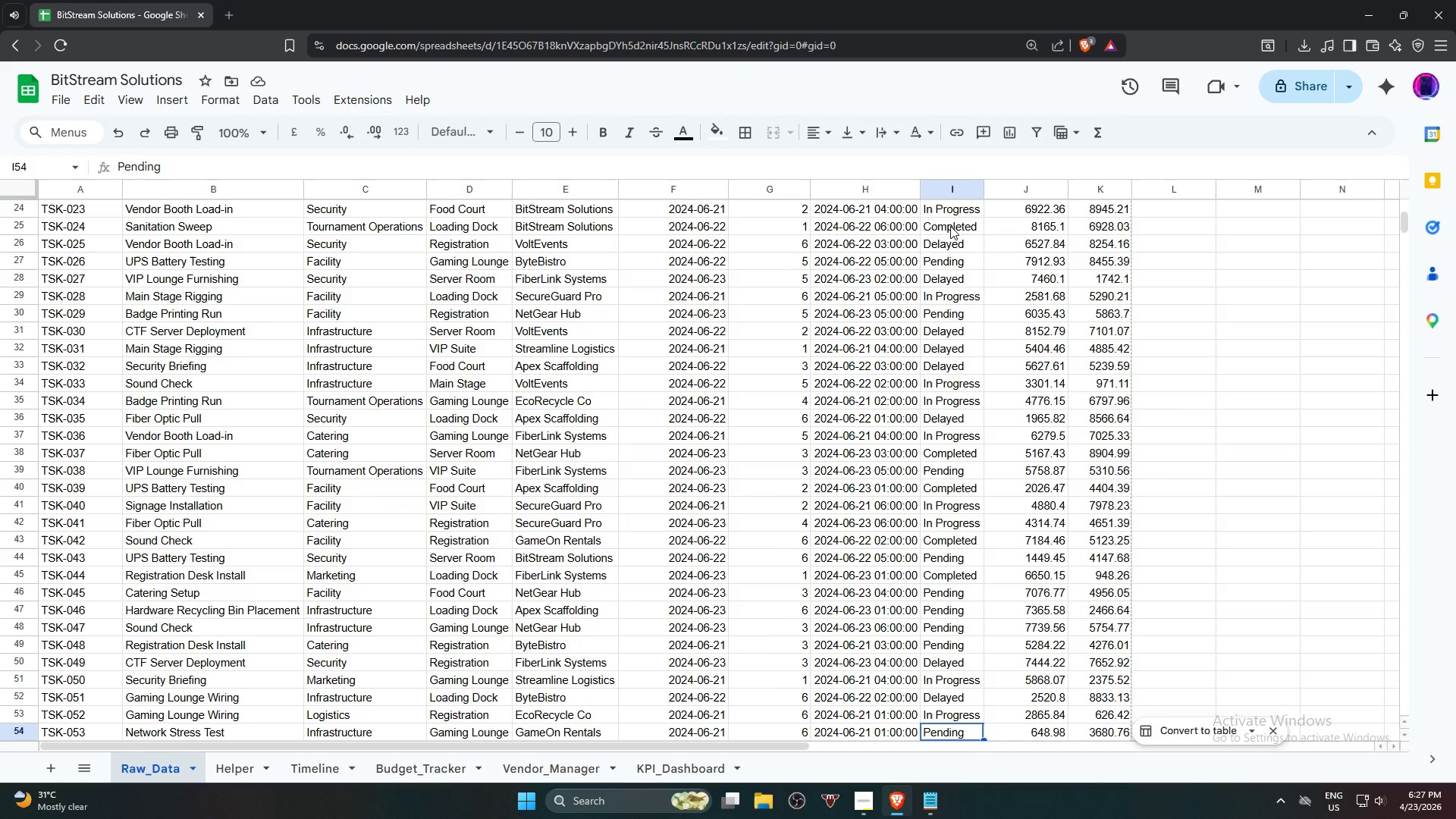 
key(ArrowDown)
 